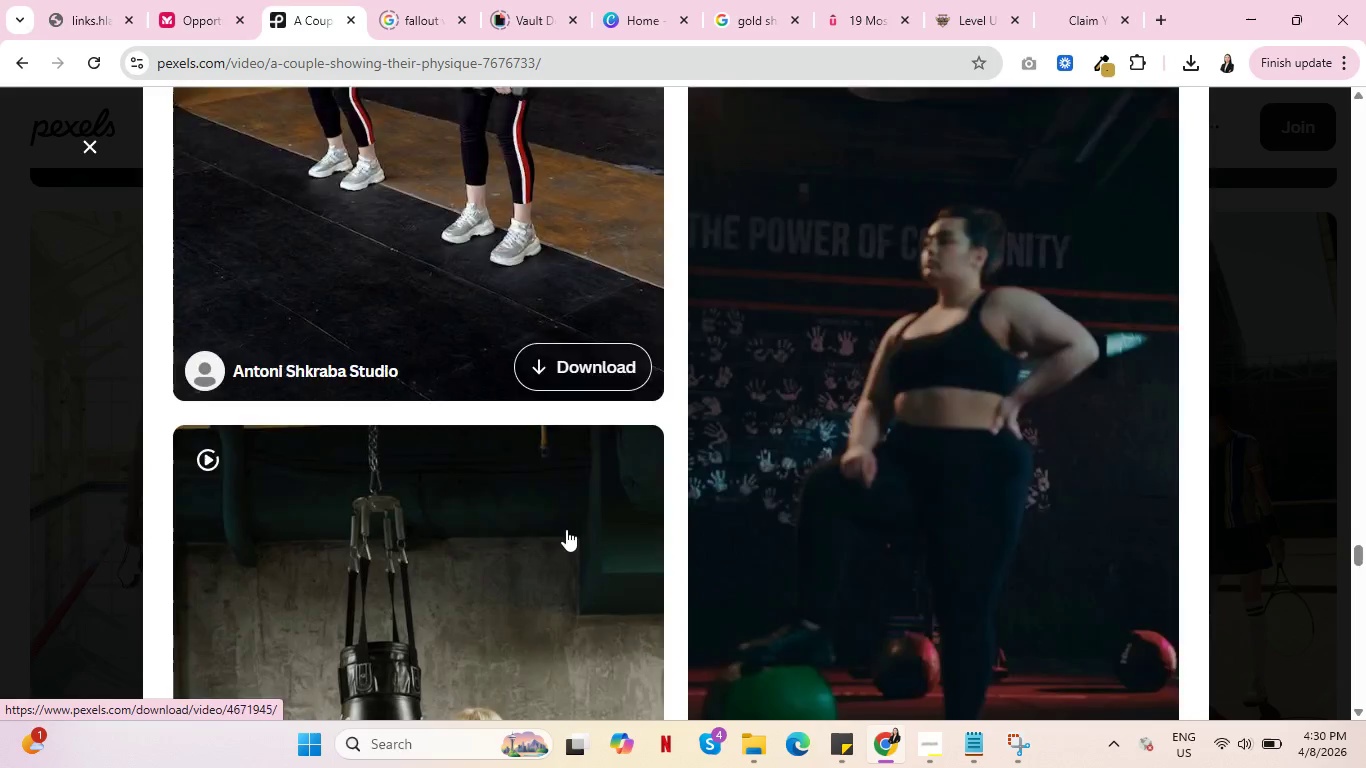 
scroll: coordinate [947, 492], scroll_direction: down, amount: 18.0
 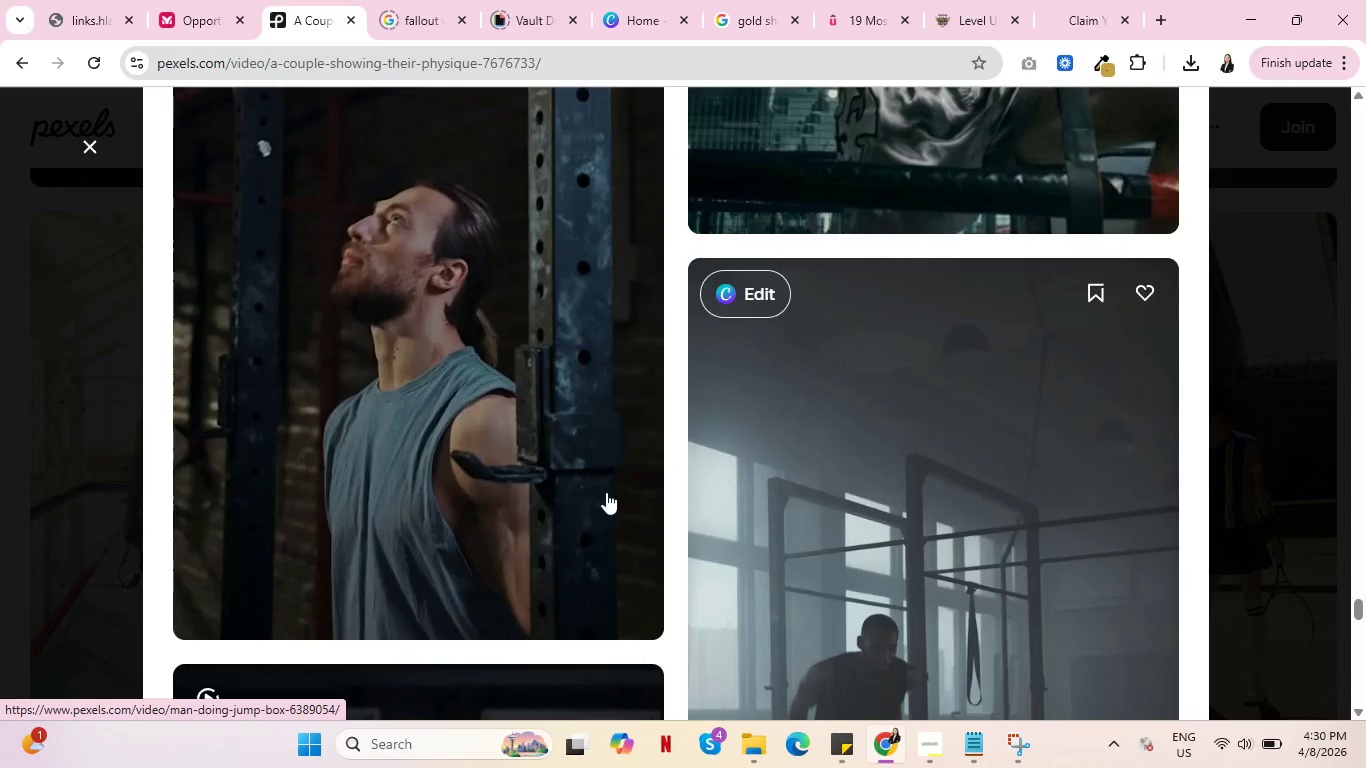 
mouse_move([513, 464])
 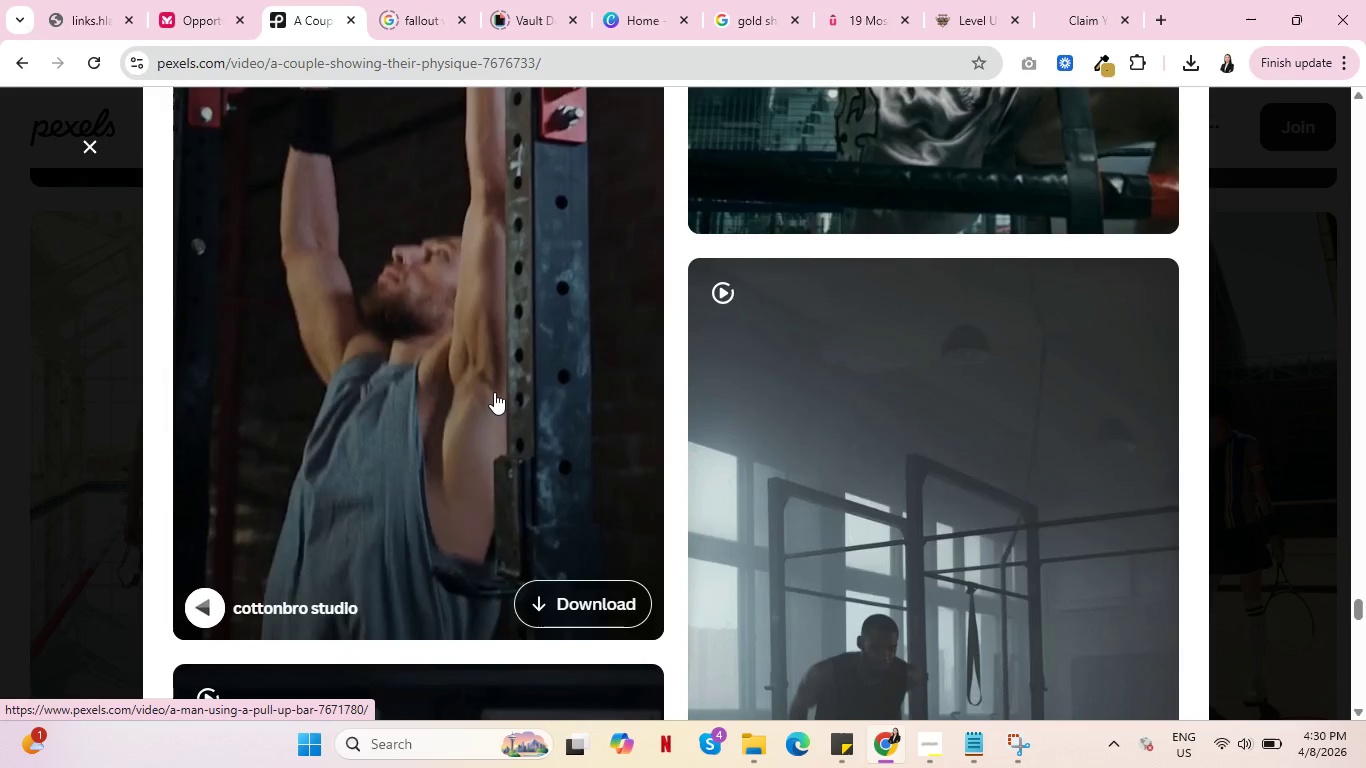 
scroll: coordinate [514, 448], scroll_direction: down, amount: 23.0
 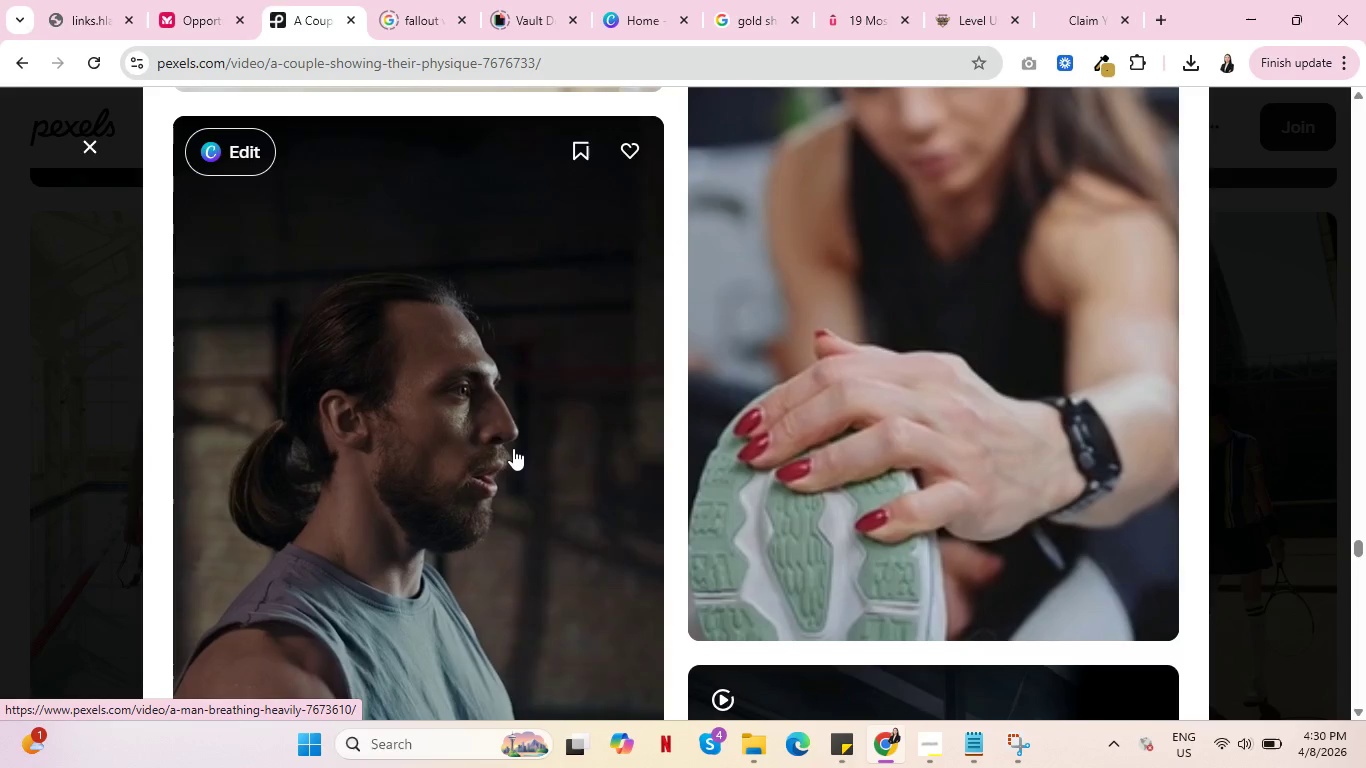 
wait(8.86)
 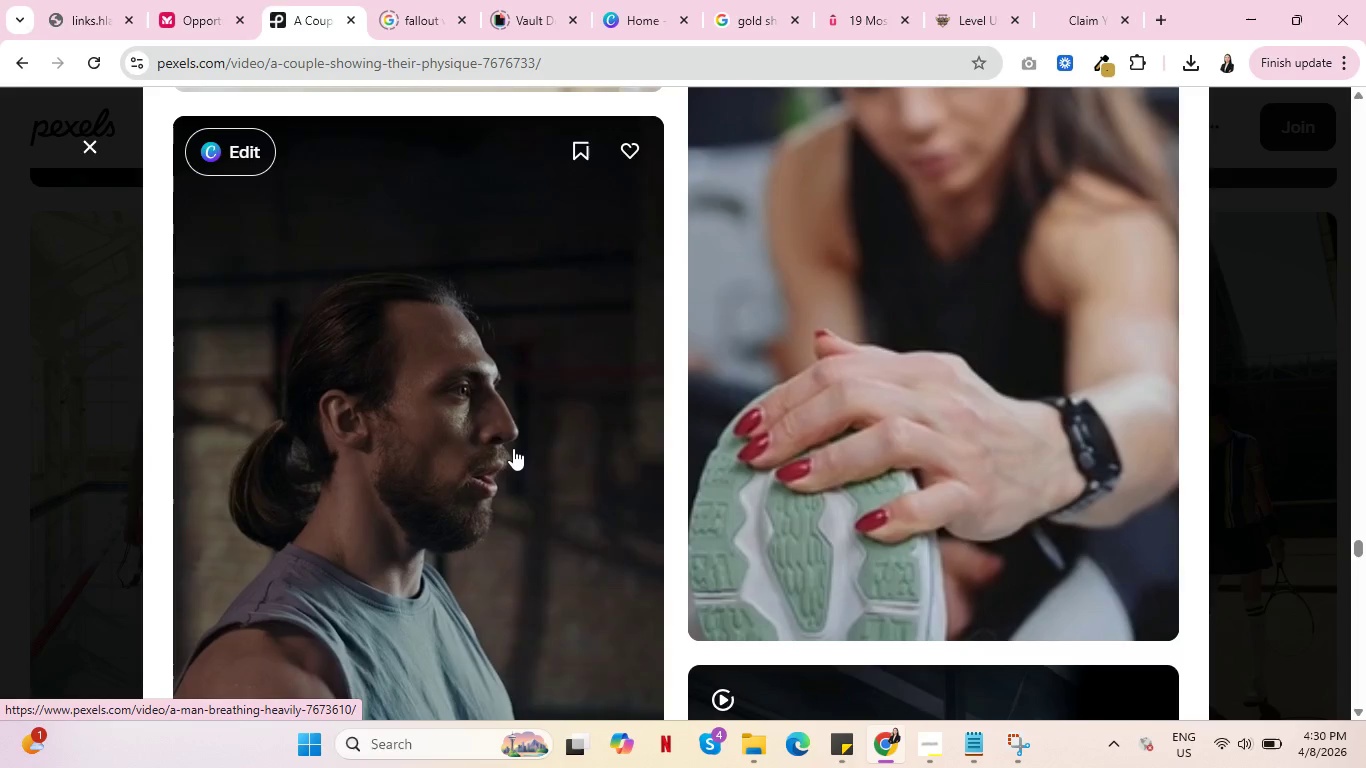 
scroll: coordinate [694, 437], scroll_direction: down, amount: 20.0
 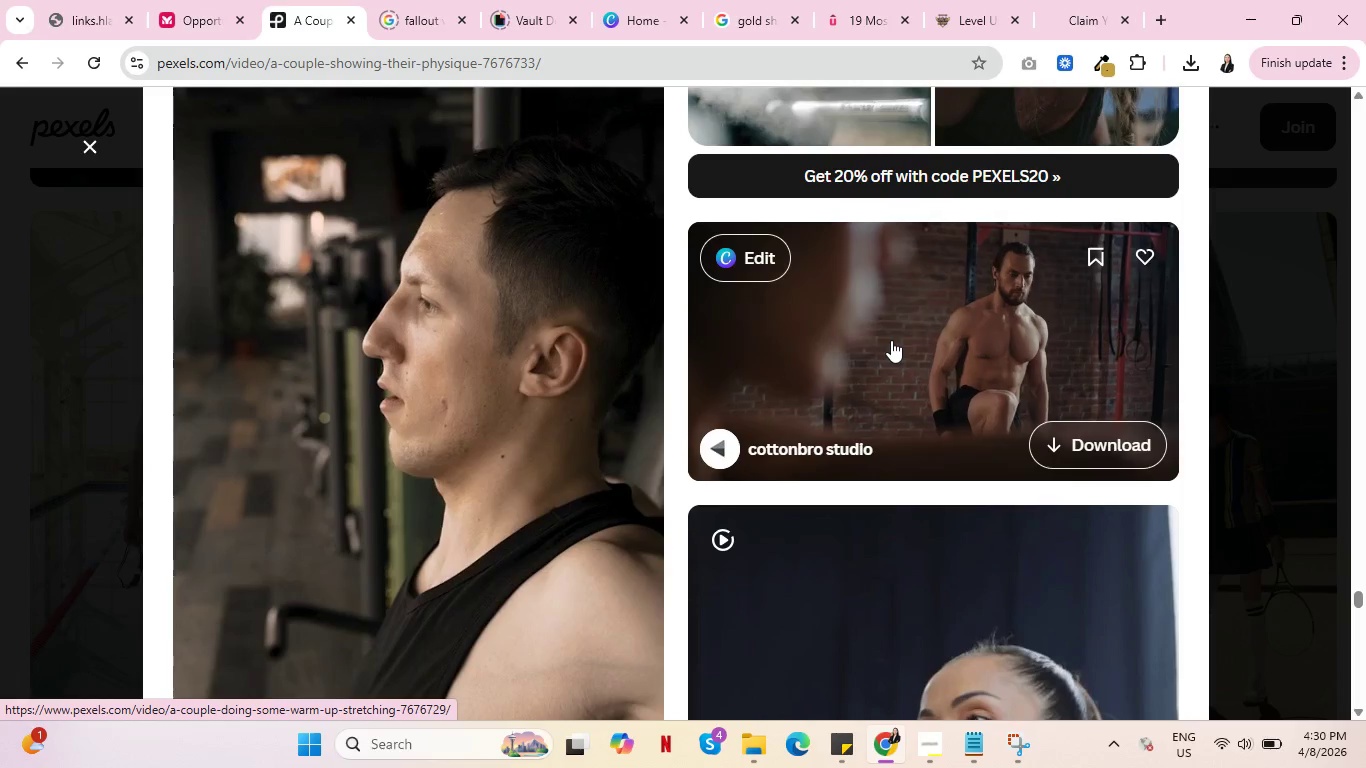 
wait(6.36)
 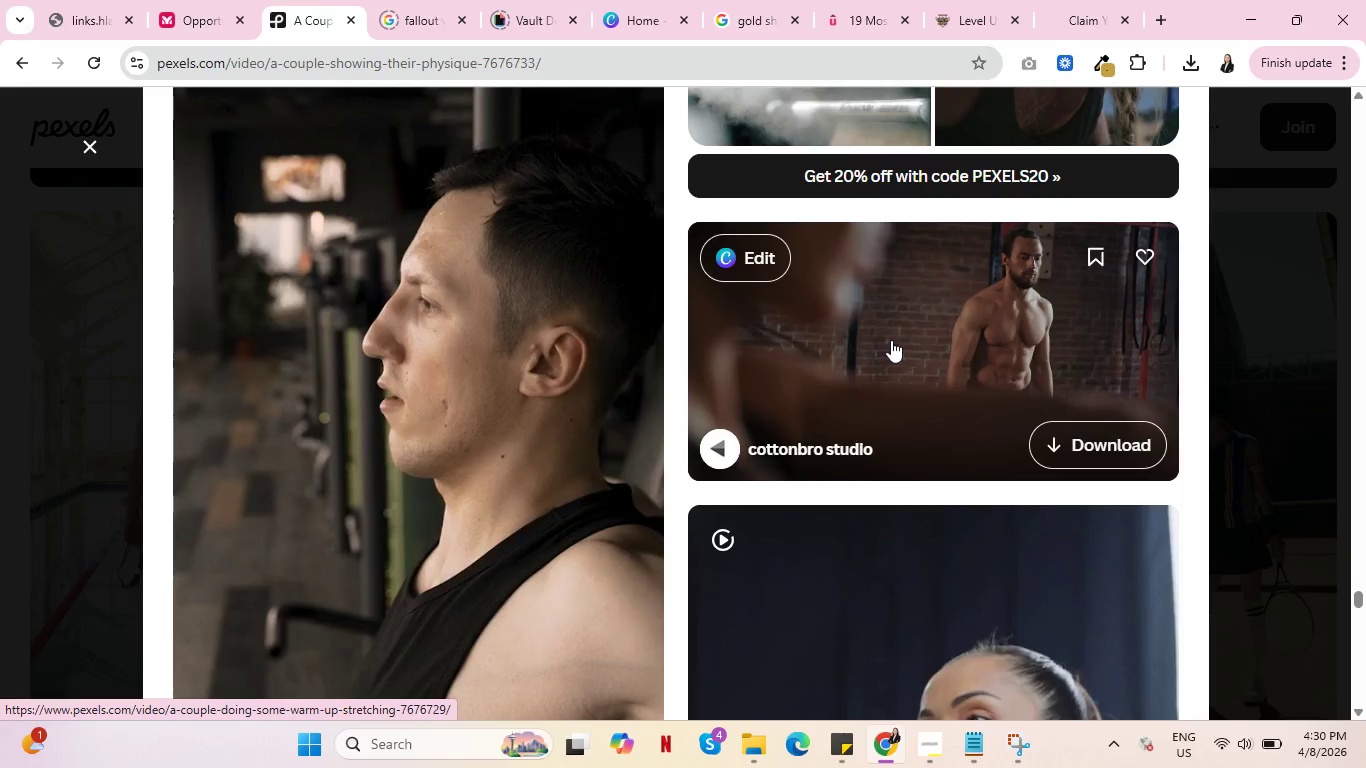 
scroll: coordinate [892, 339], scroll_direction: down, amount: 8.0
 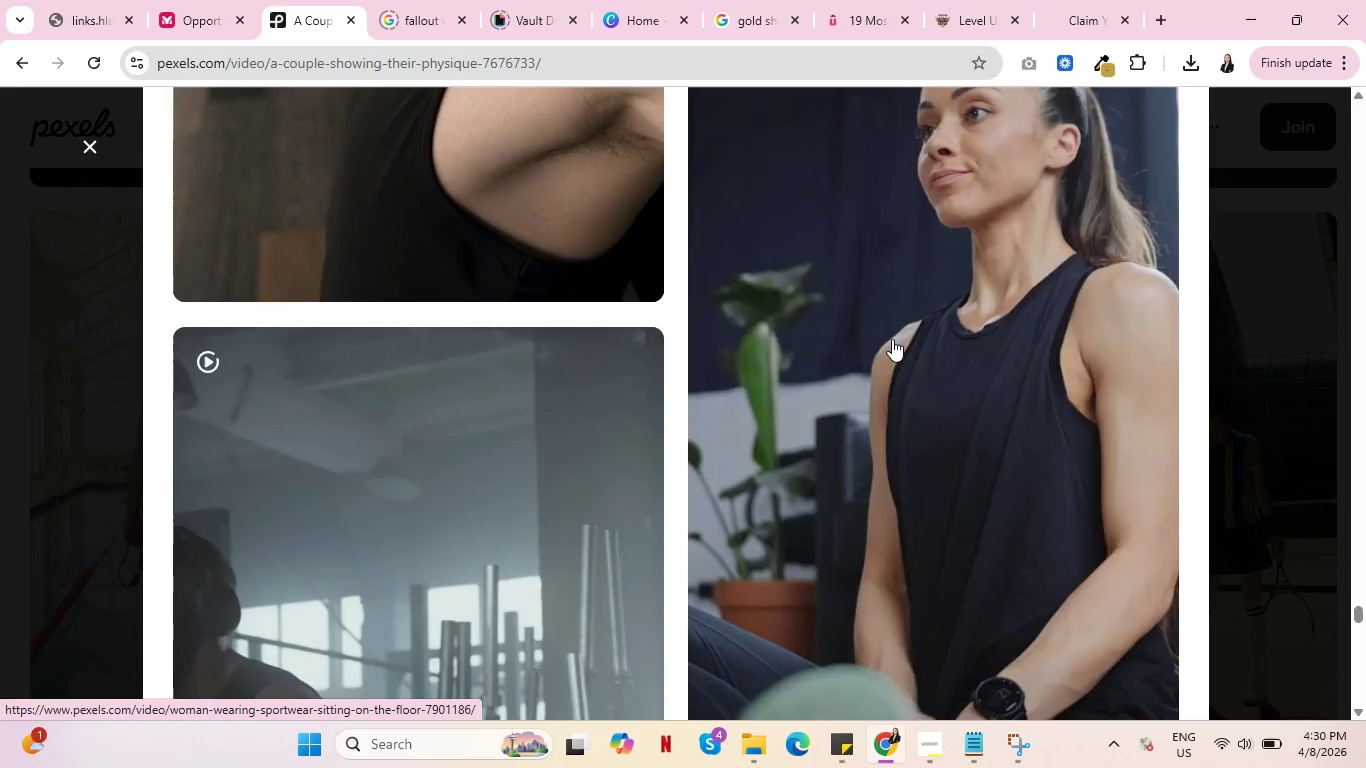 
scroll: coordinate [892, 339], scroll_direction: up, amount: 2.0
 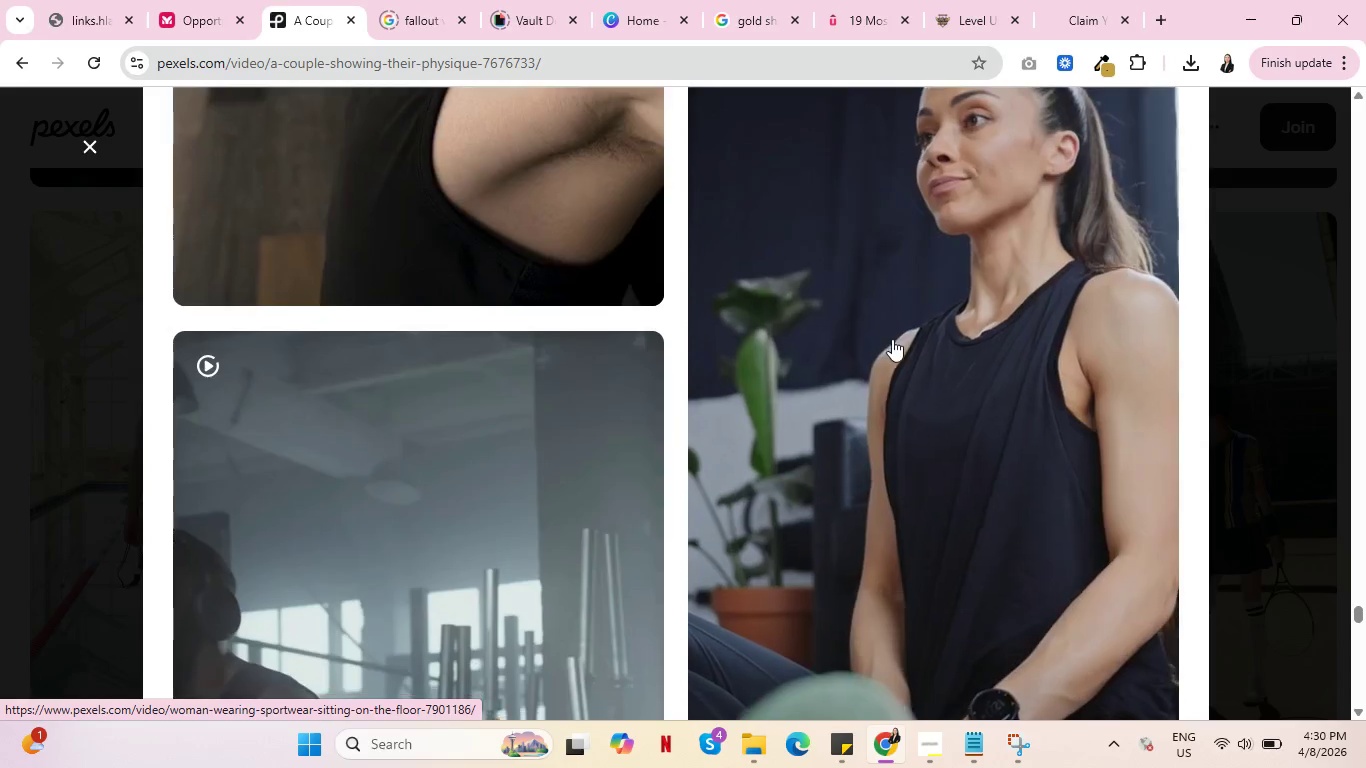 
scroll: coordinate [892, 341], scroll_direction: down, amount: 10.0
 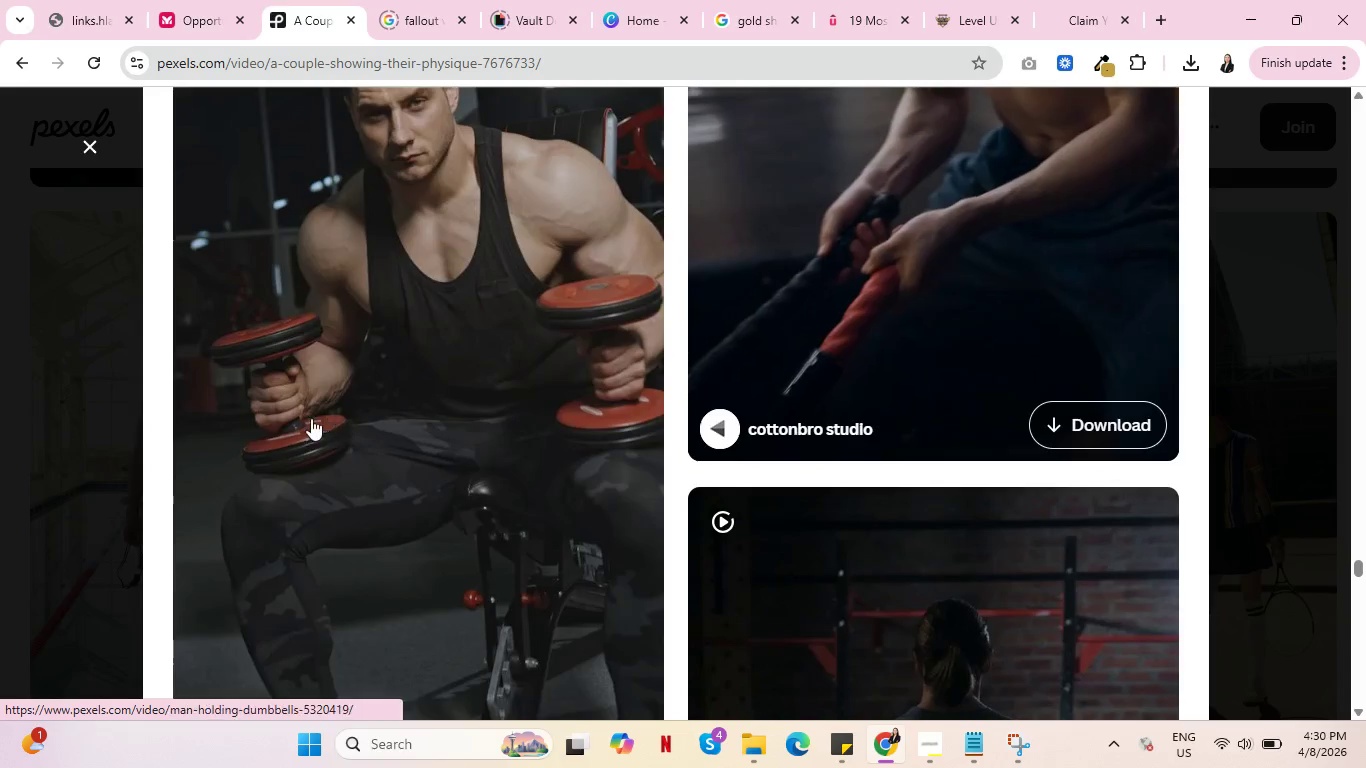 
scroll: coordinate [379, 402], scroll_direction: up, amount: 1.0
 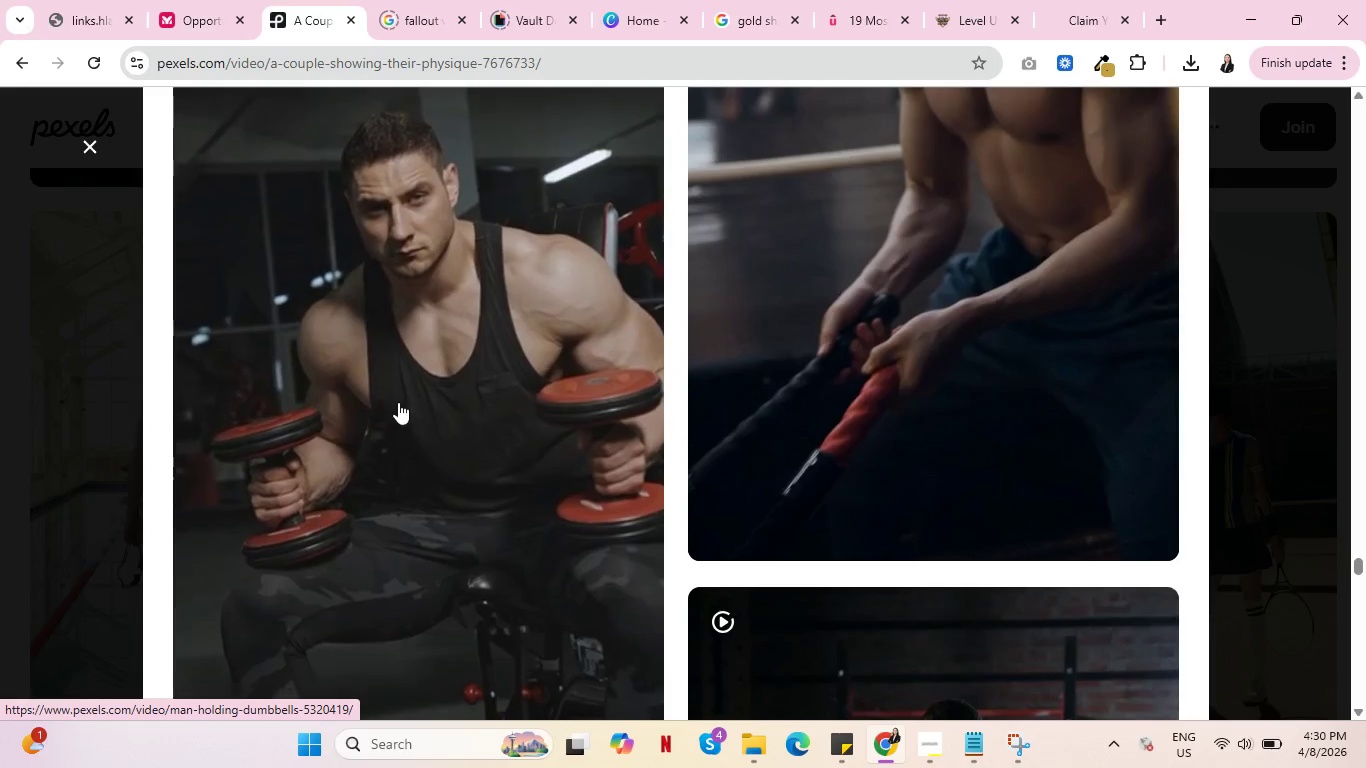 
scroll: coordinate [934, 461], scroll_direction: down, amount: 19.0
 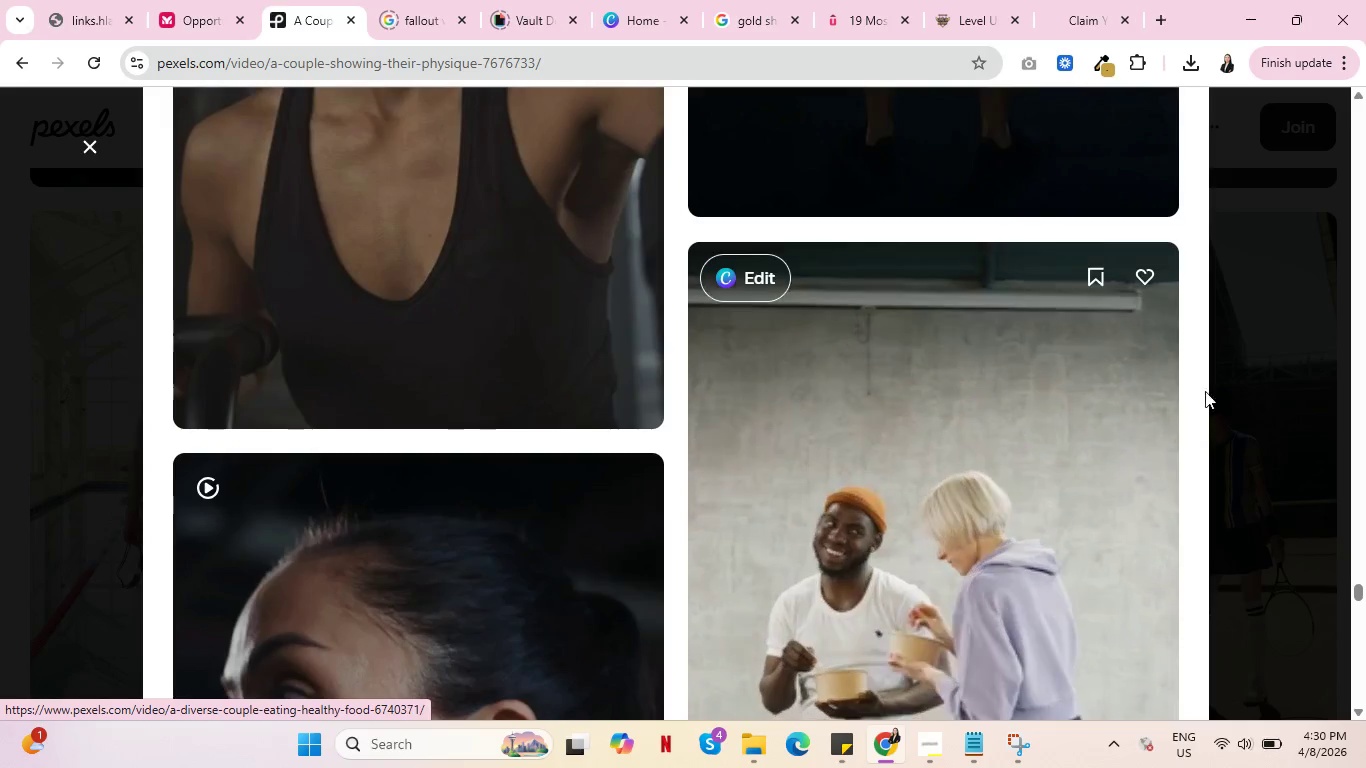 
scroll: coordinate [993, 400], scroll_direction: up, amount: 138.0
 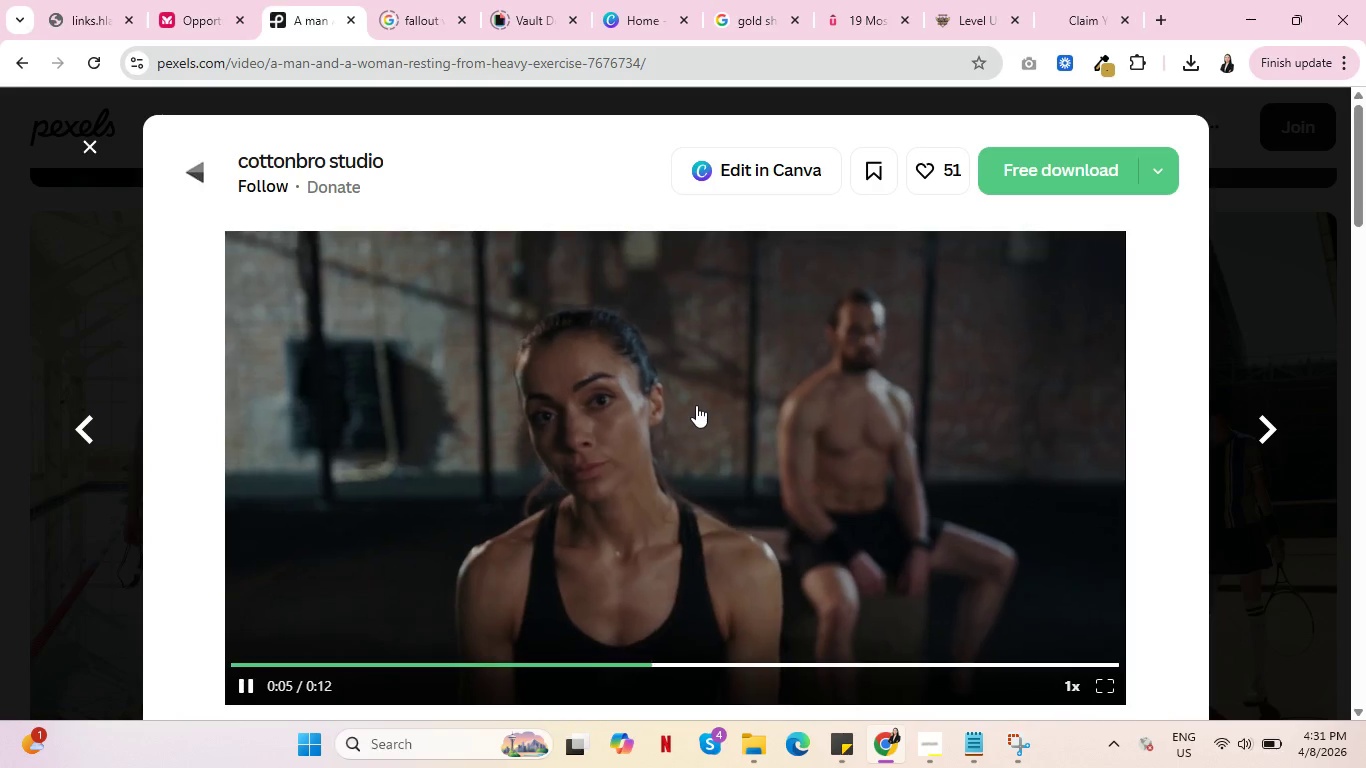 
wait(13.56)
 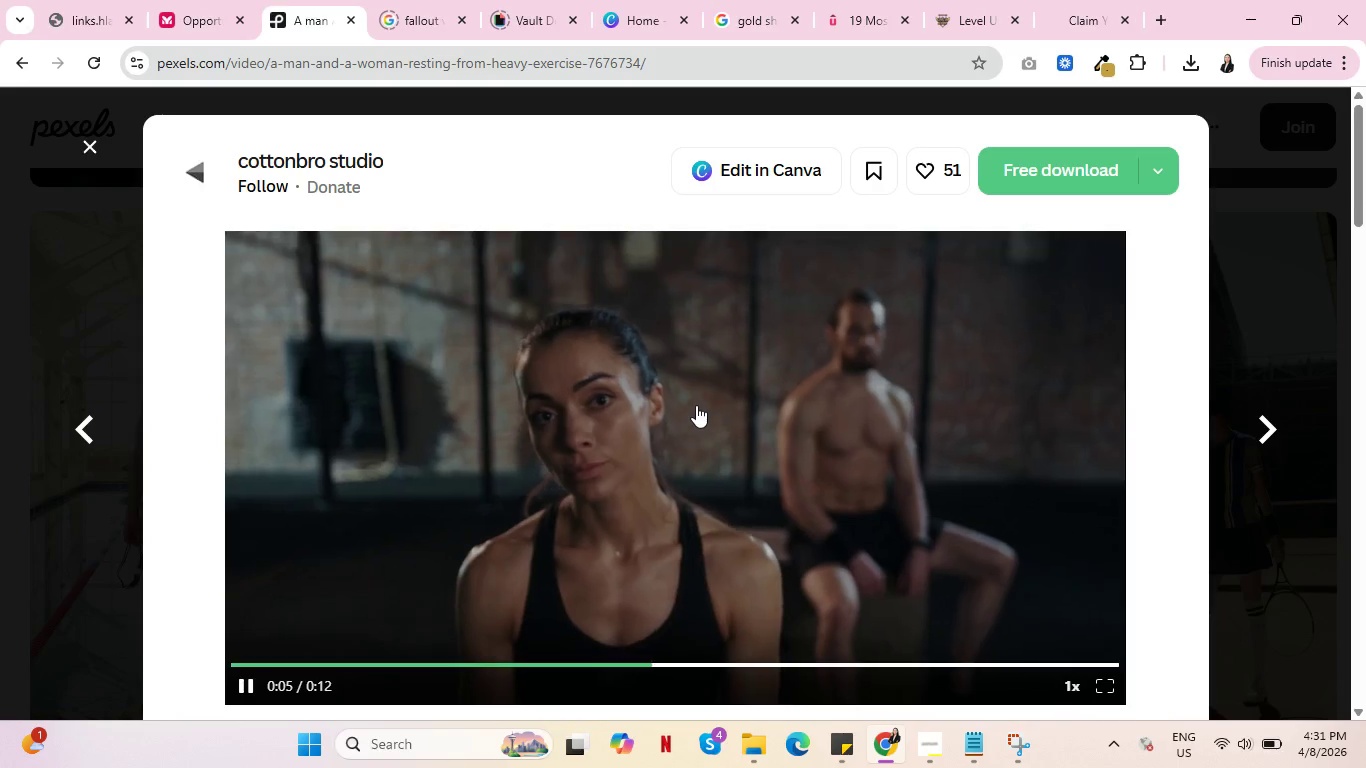 
scroll: coordinate [798, 410], scroll_direction: down, amount: 6.0
 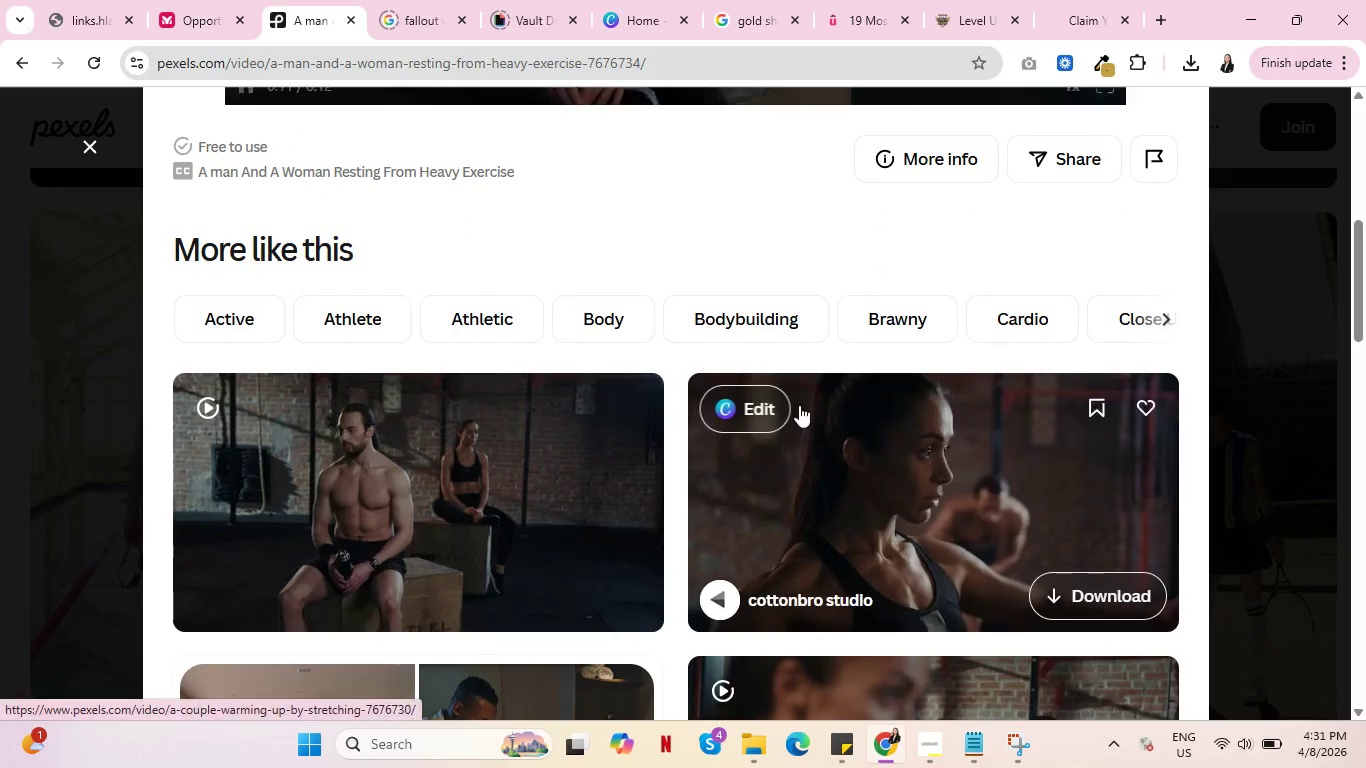 
mouse_move([496, 451])
 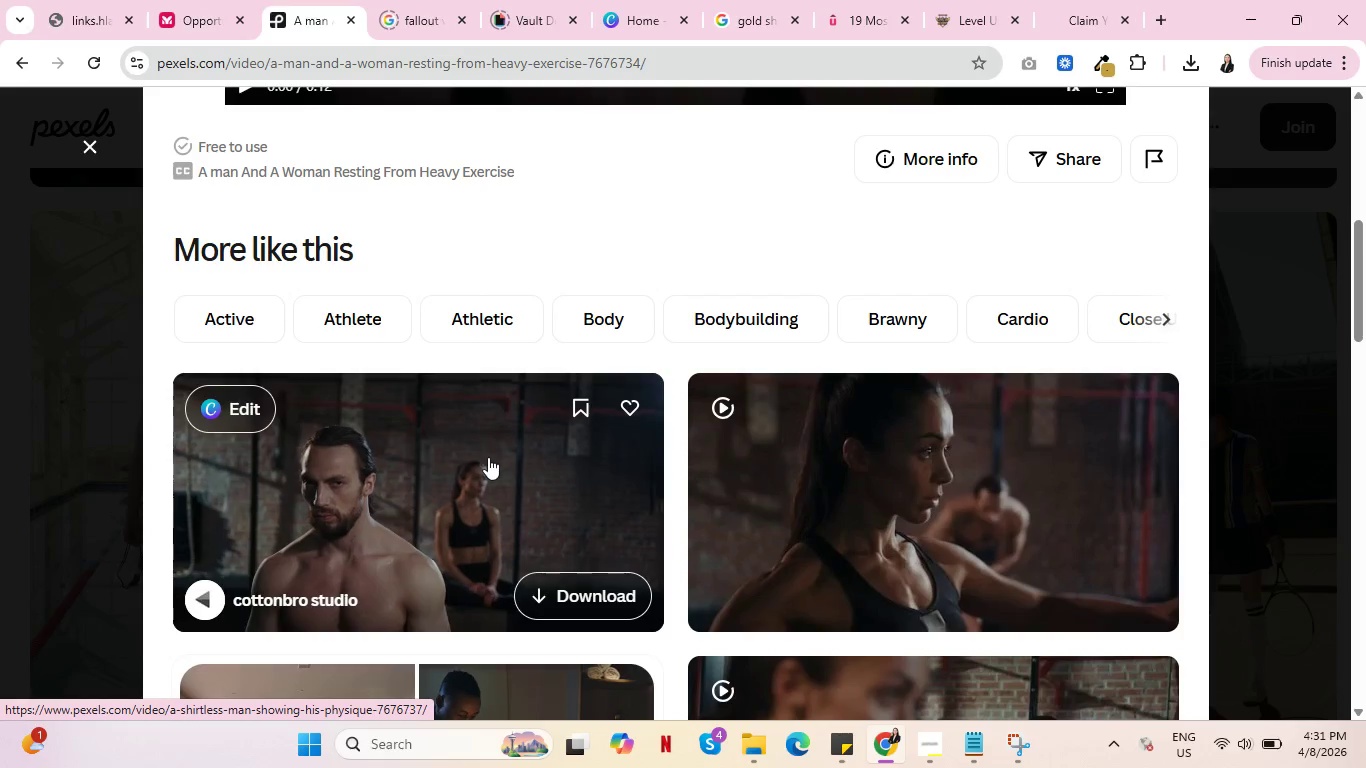 
wait(7.17)
 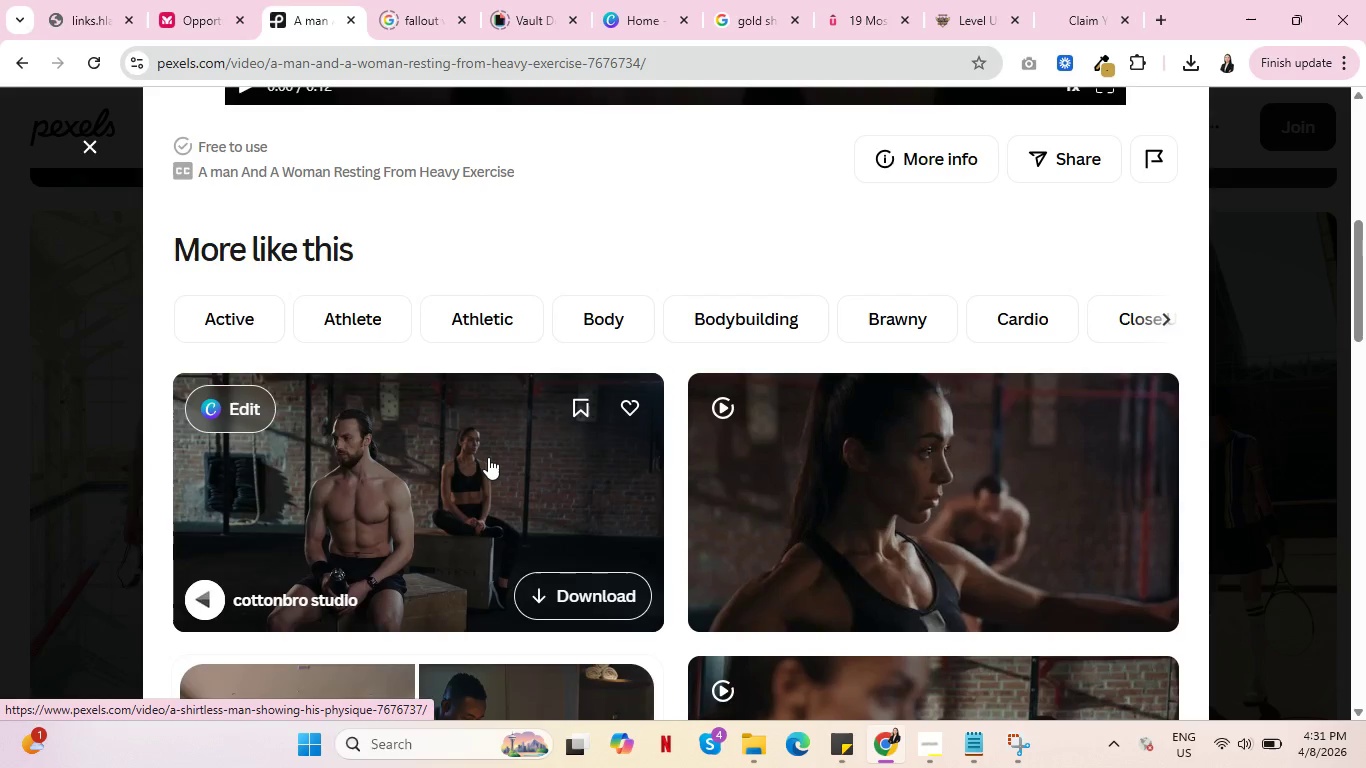 
mouse_move([991, 463])
 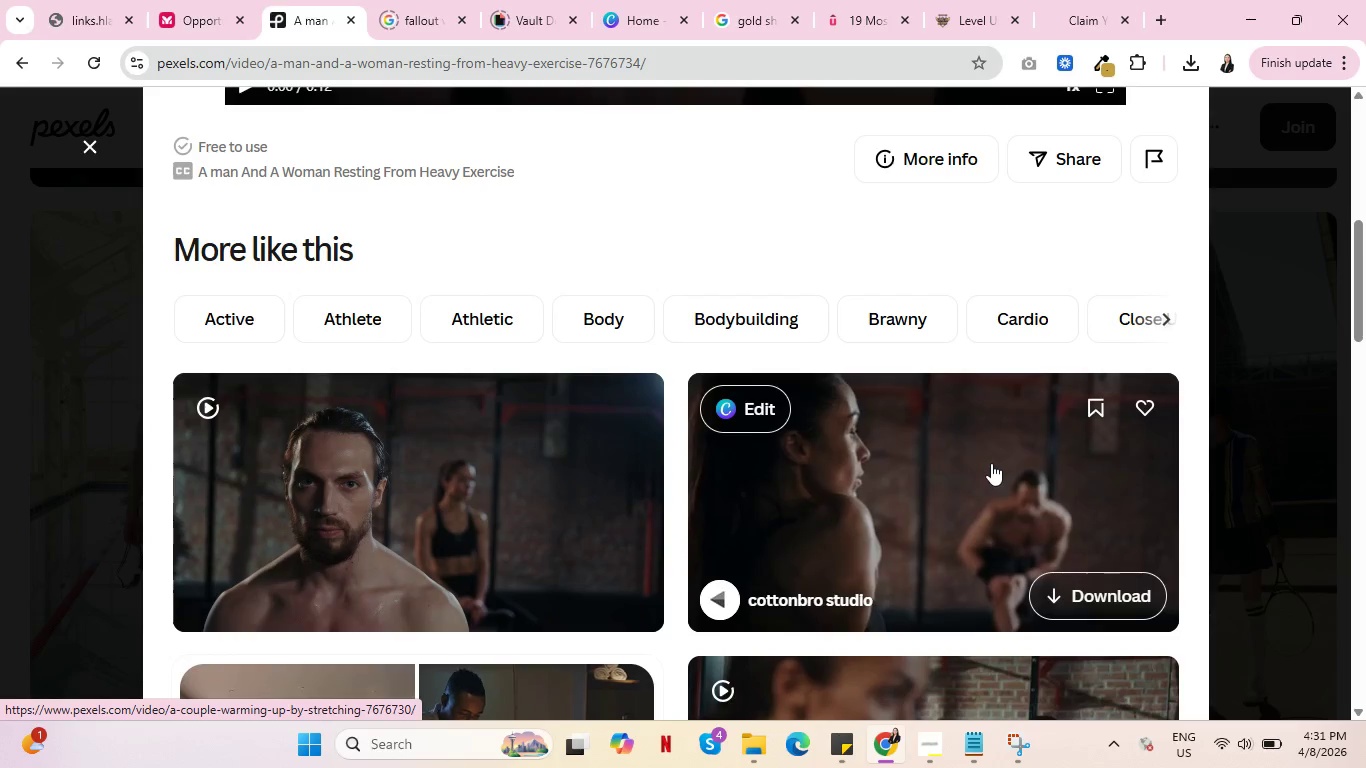 
scroll: coordinate [1009, 409], scroll_direction: down, amount: 15.0
 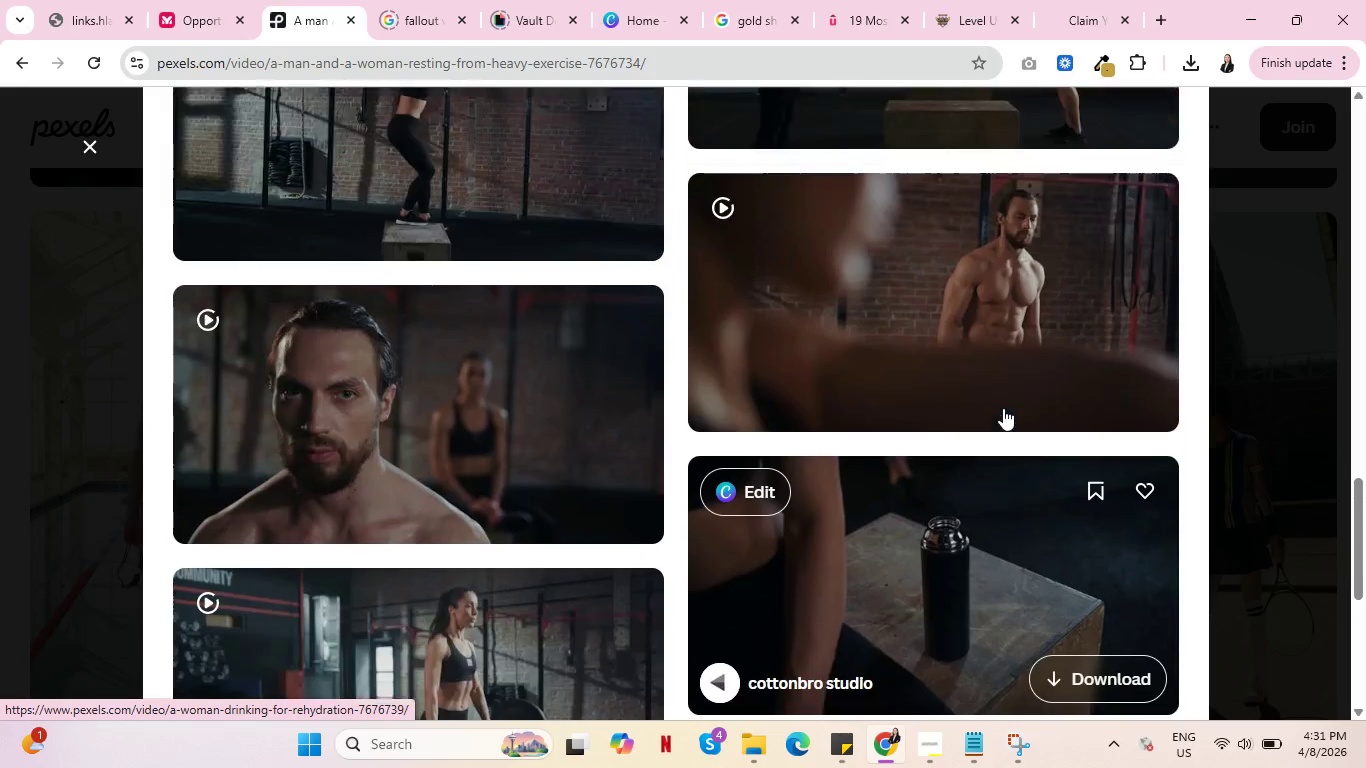 
scroll: coordinate [1003, 408], scroll_direction: up, amount: 2.0
 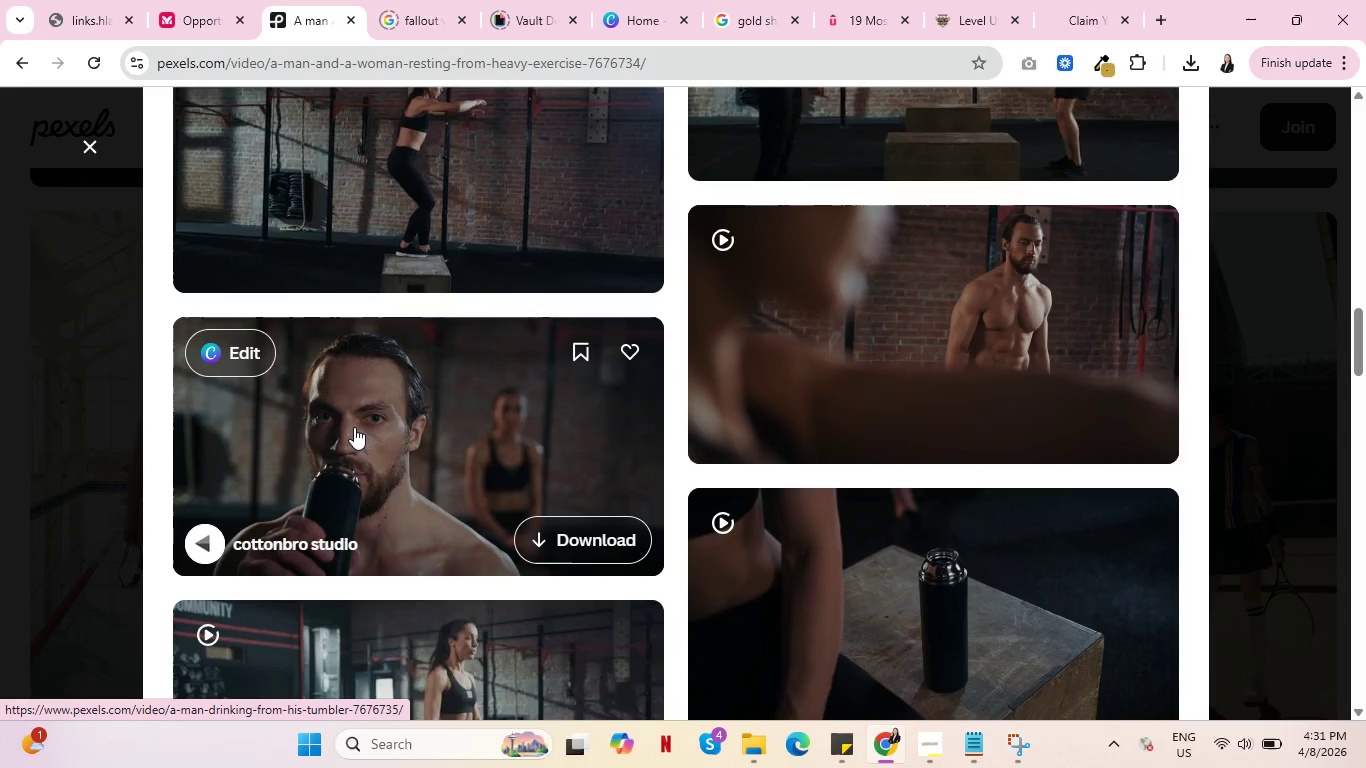 
wait(7.7)
 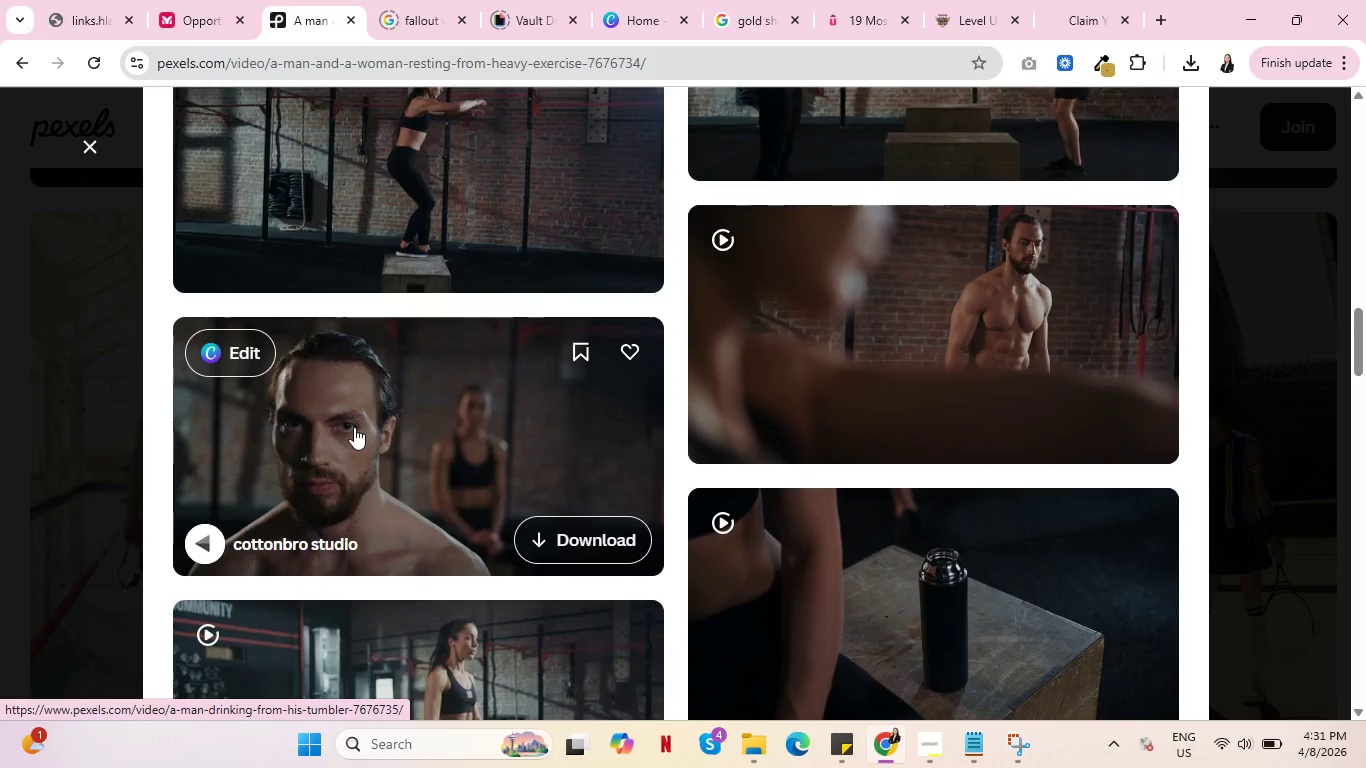 
scroll: coordinate [646, 384], scroll_direction: down, amount: 11.0
 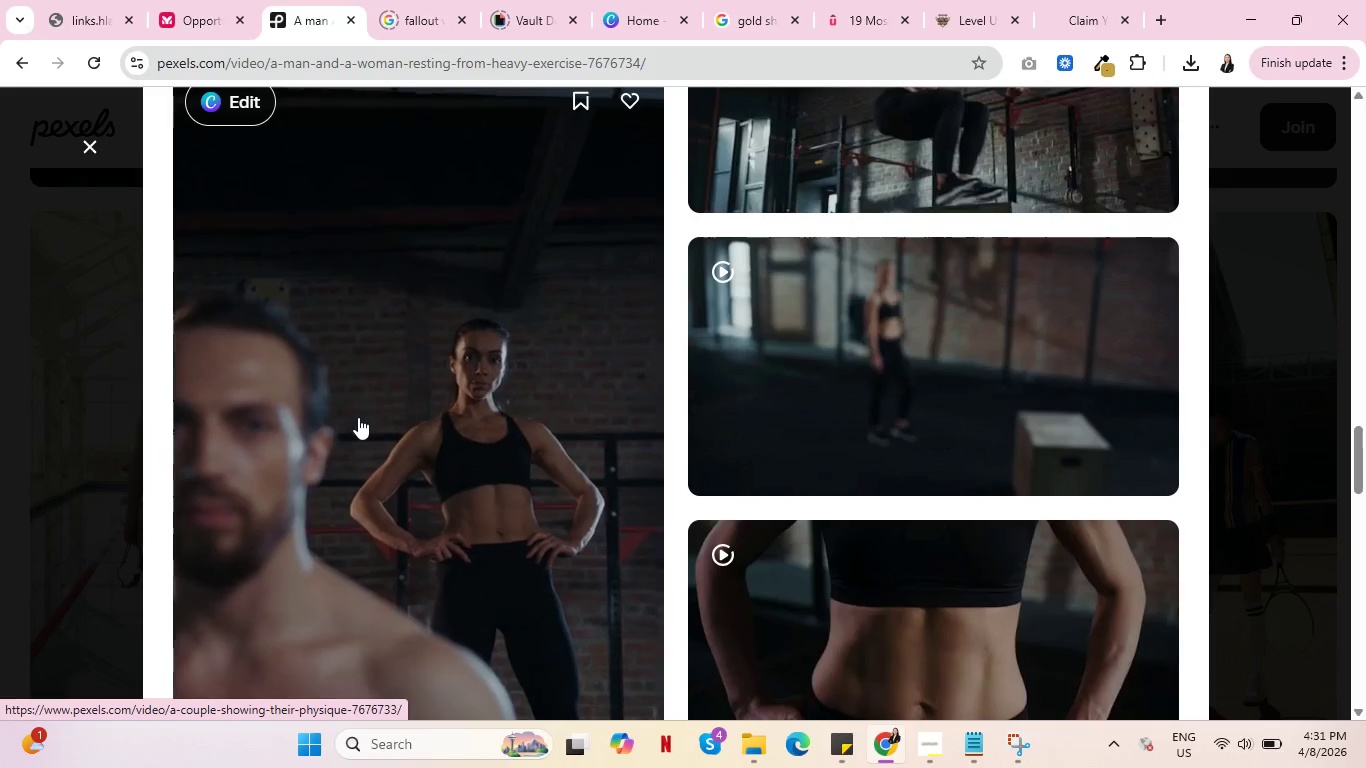 
wait(10.56)
 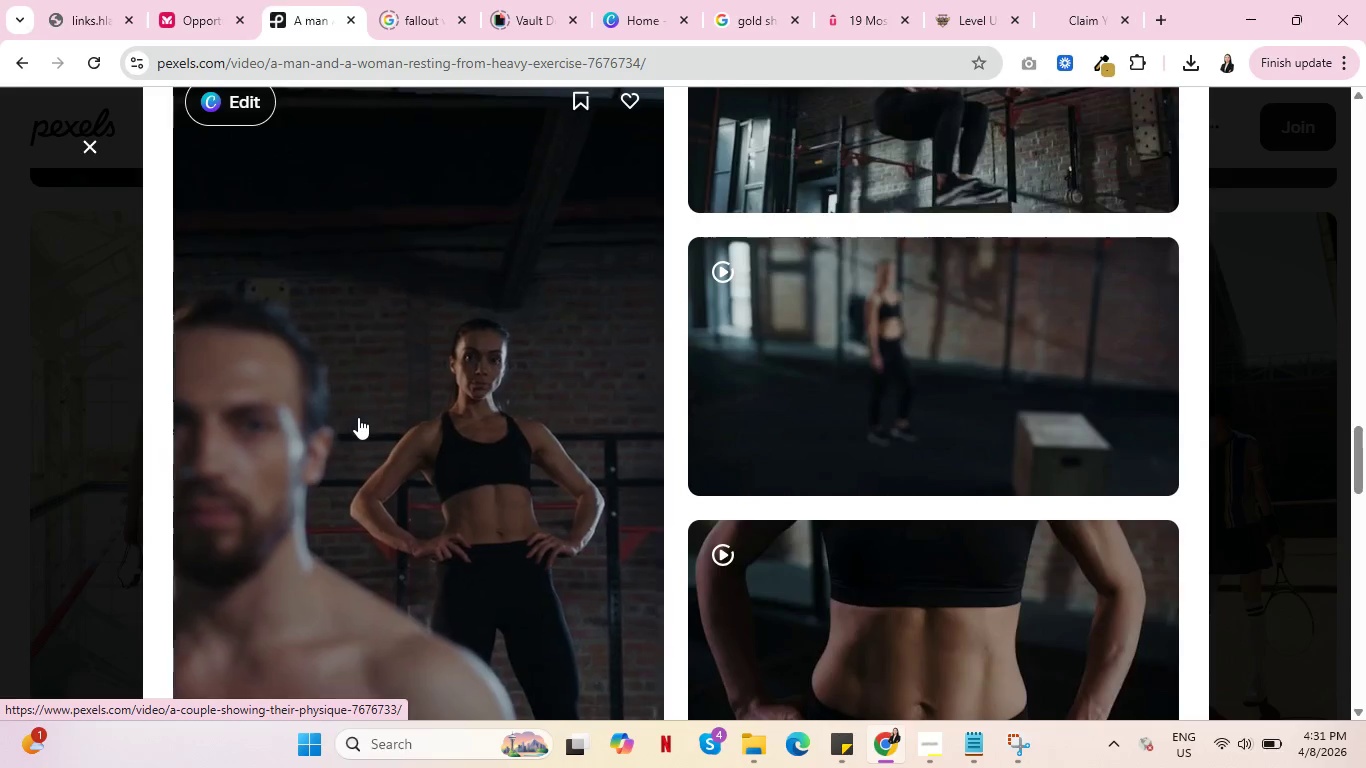 
scroll: coordinate [873, 461], scroll_direction: down, amount: 20.0
 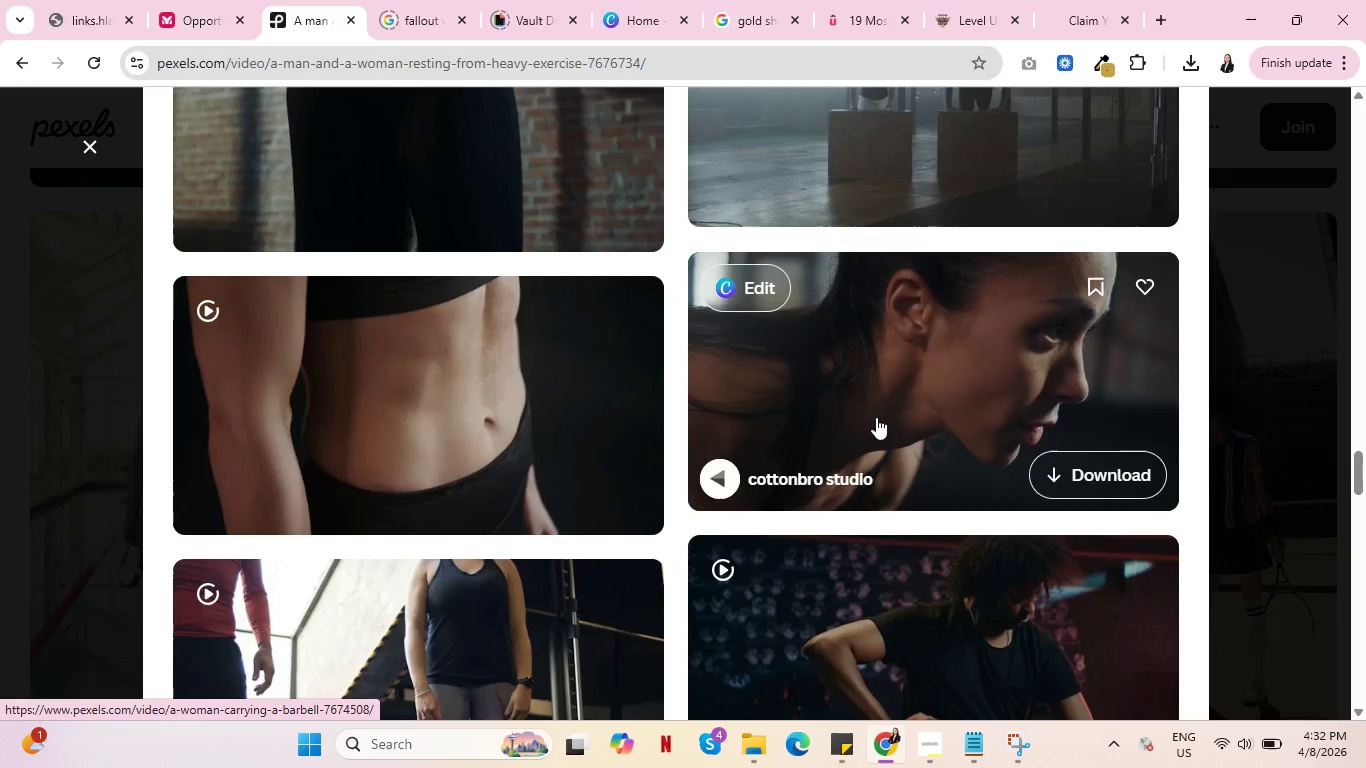 
wait(6.33)
 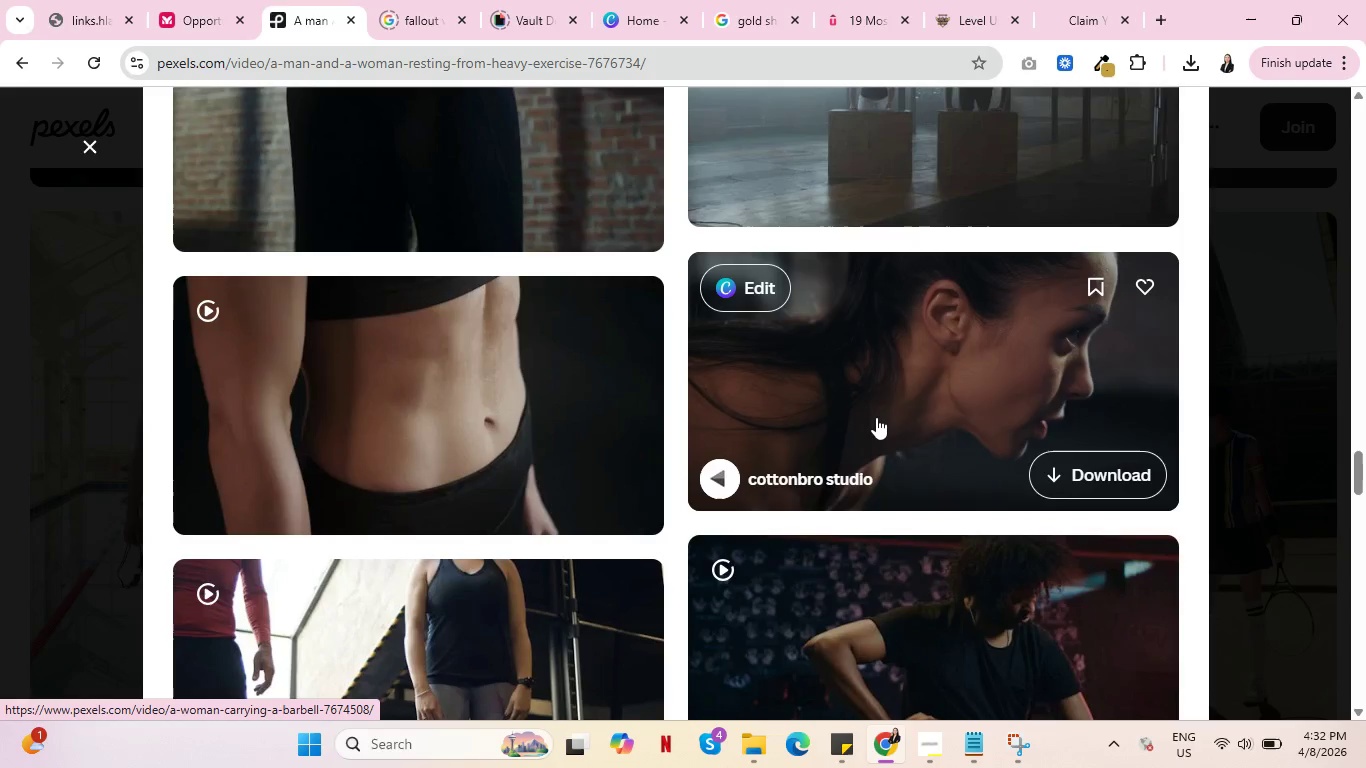 
scroll: coordinate [896, 424], scroll_direction: up, amount: 10.0
 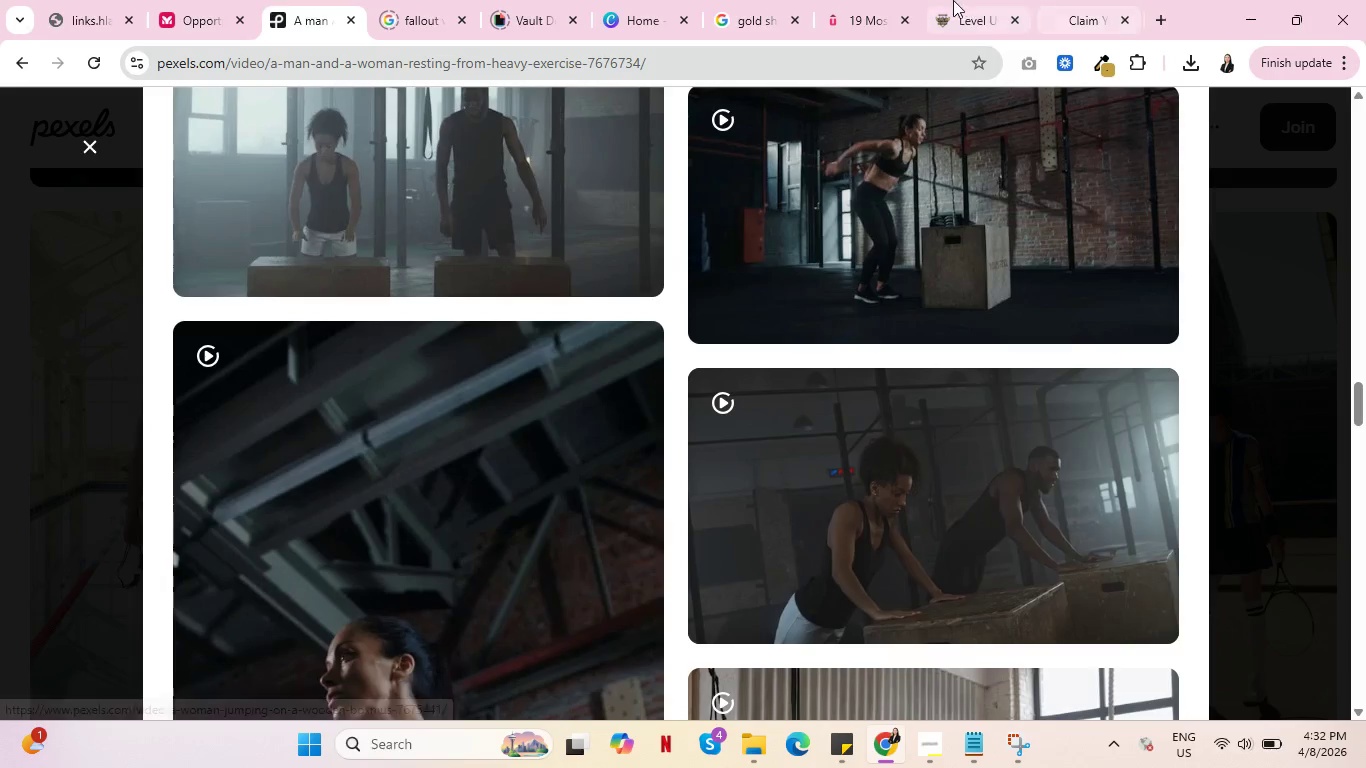 
left_click([950, 0])
 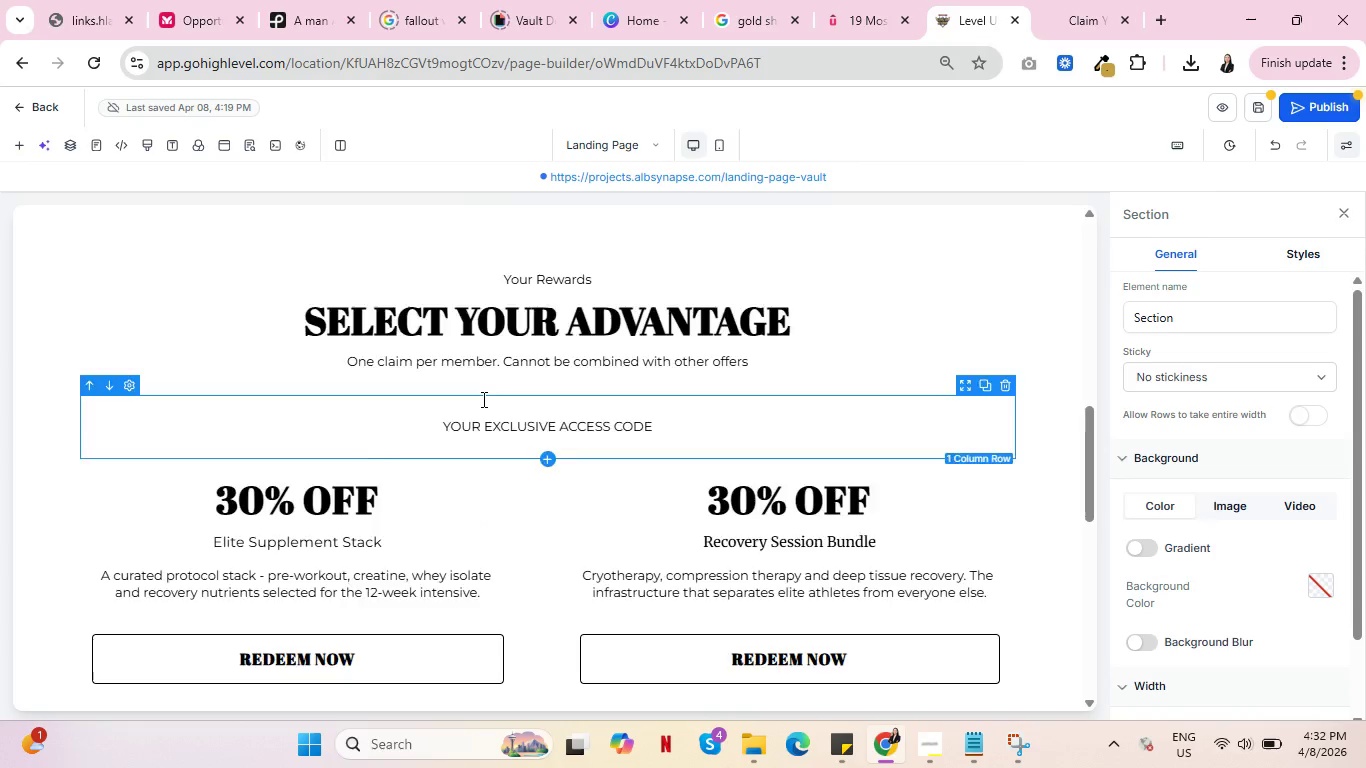 
scroll: coordinate [339, 422], scroll_direction: up, amount: 9.0
 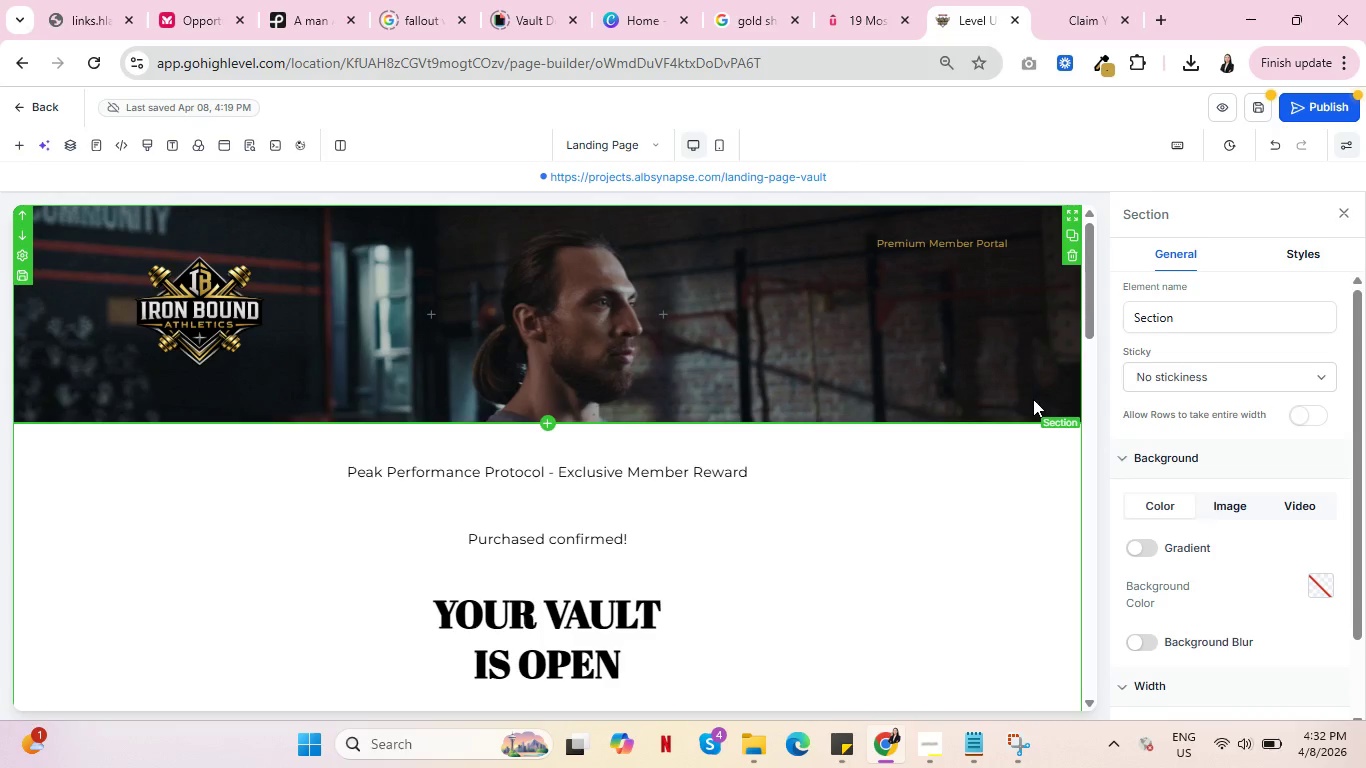 
left_click([1033, 399])
 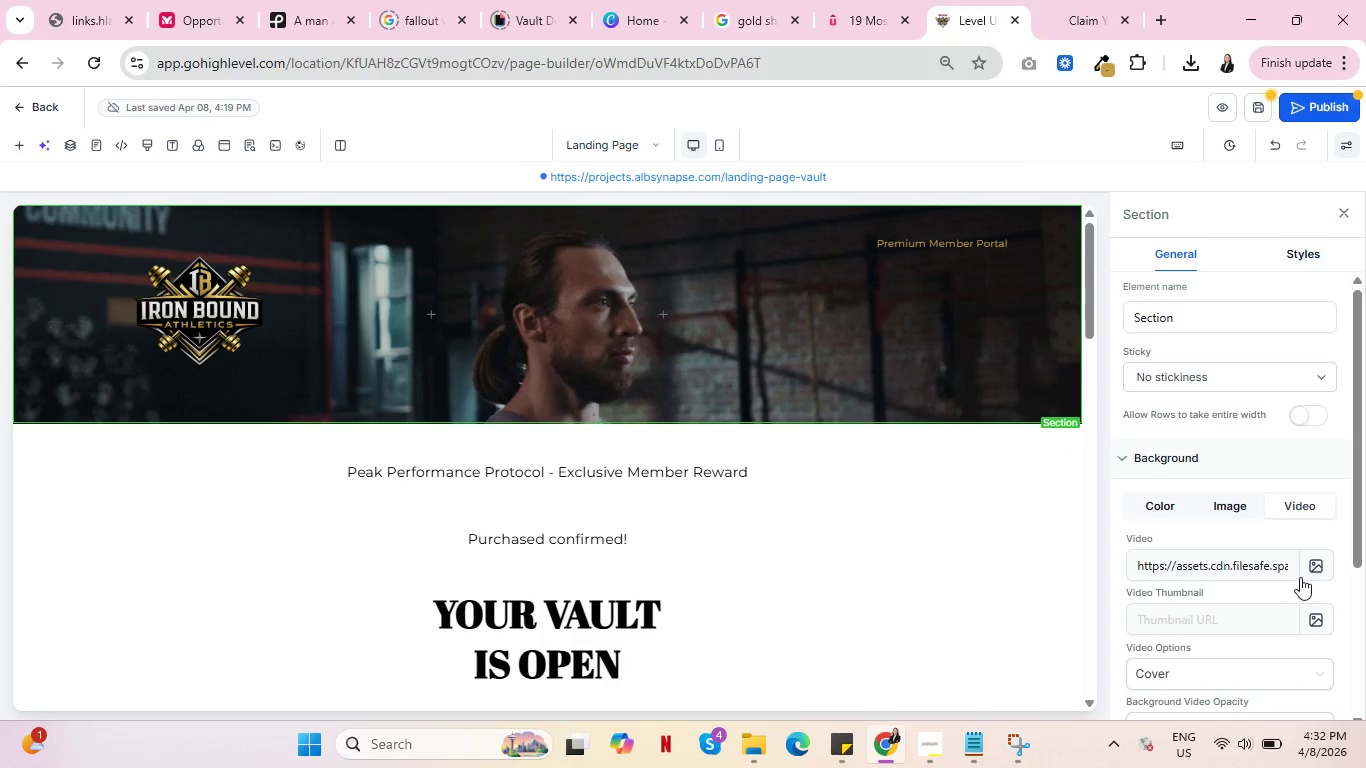 
left_click([1191, 561])
 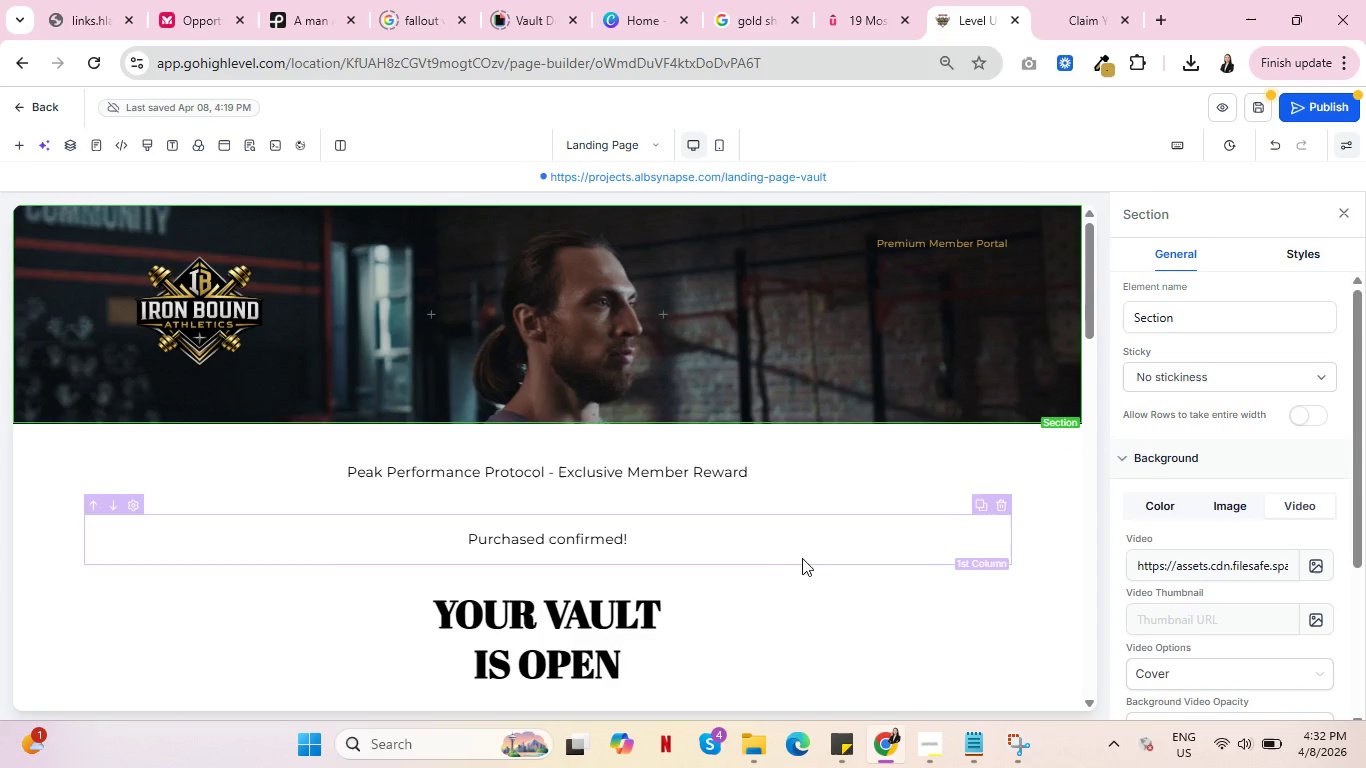 
wait(5.94)
 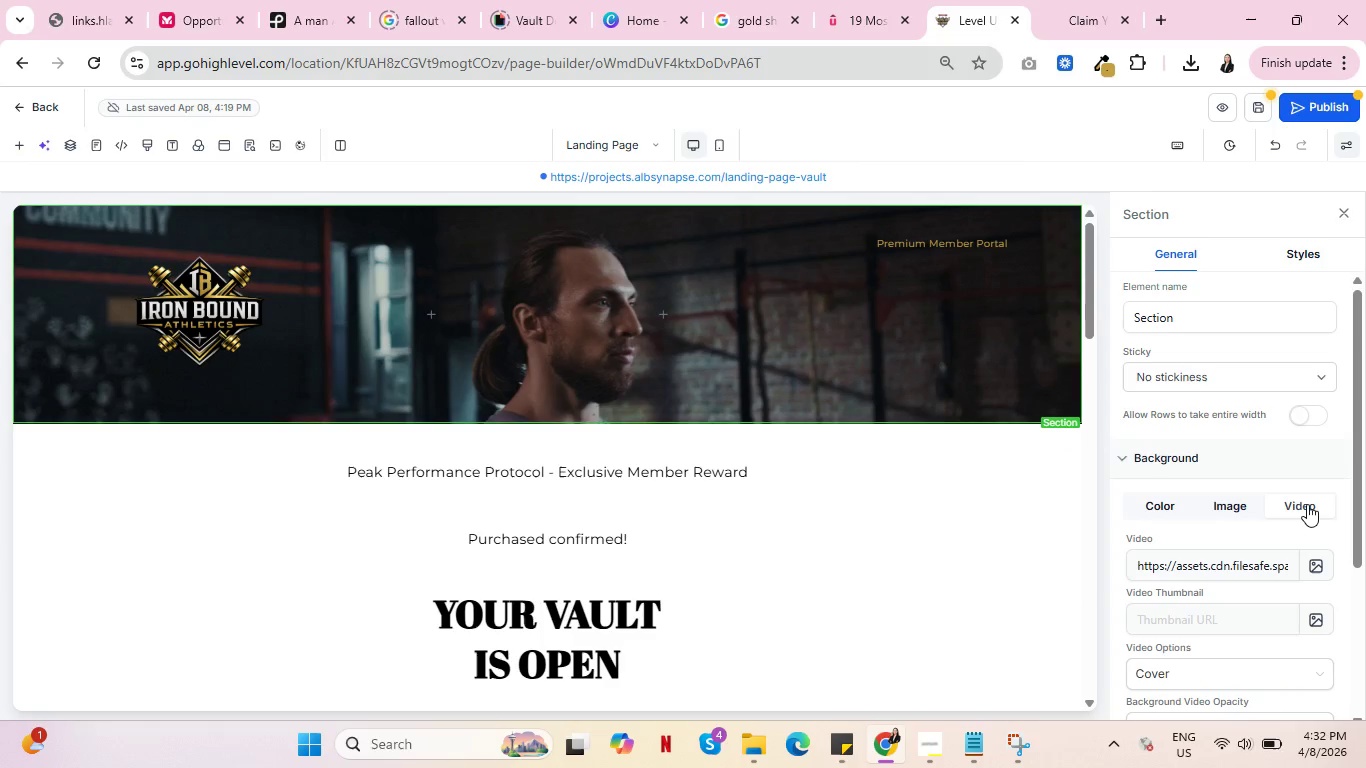 
left_click([1321, 573])
 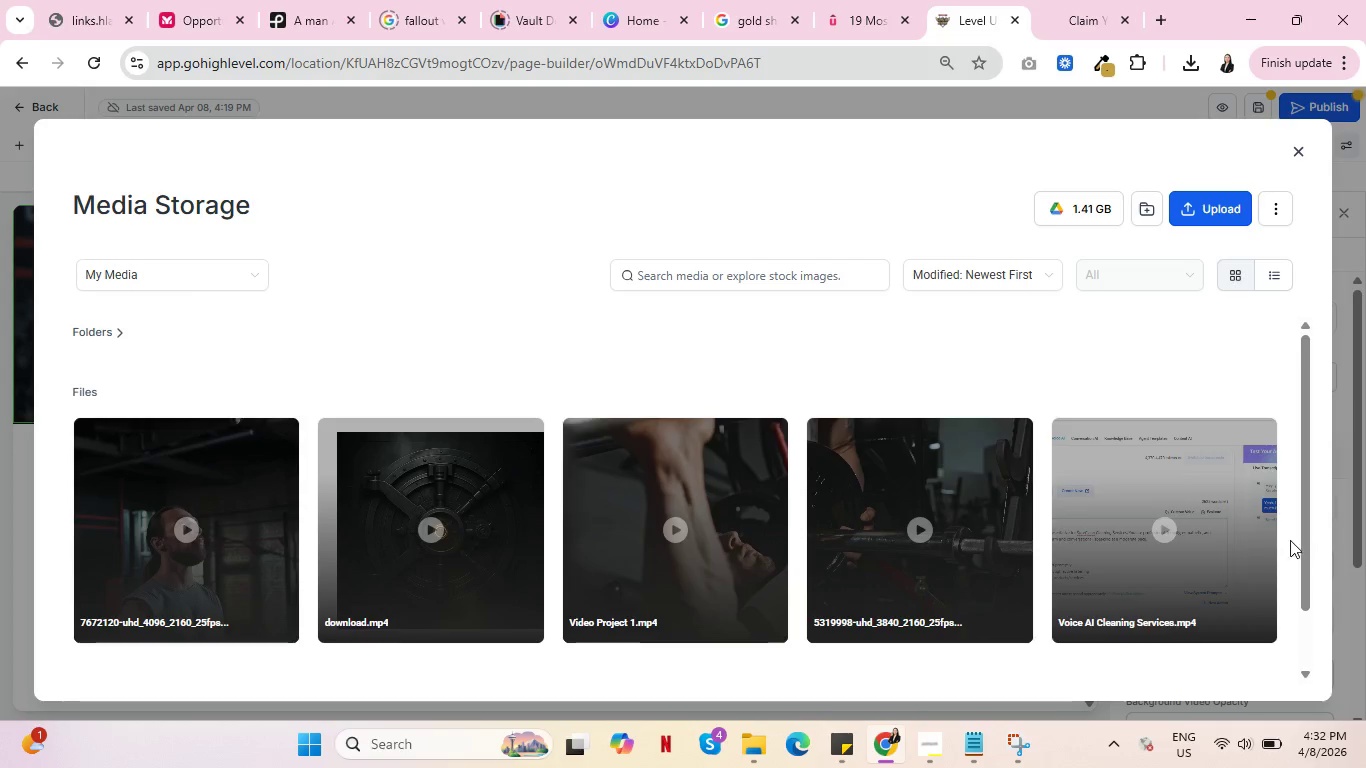 
left_click([1302, 149])
 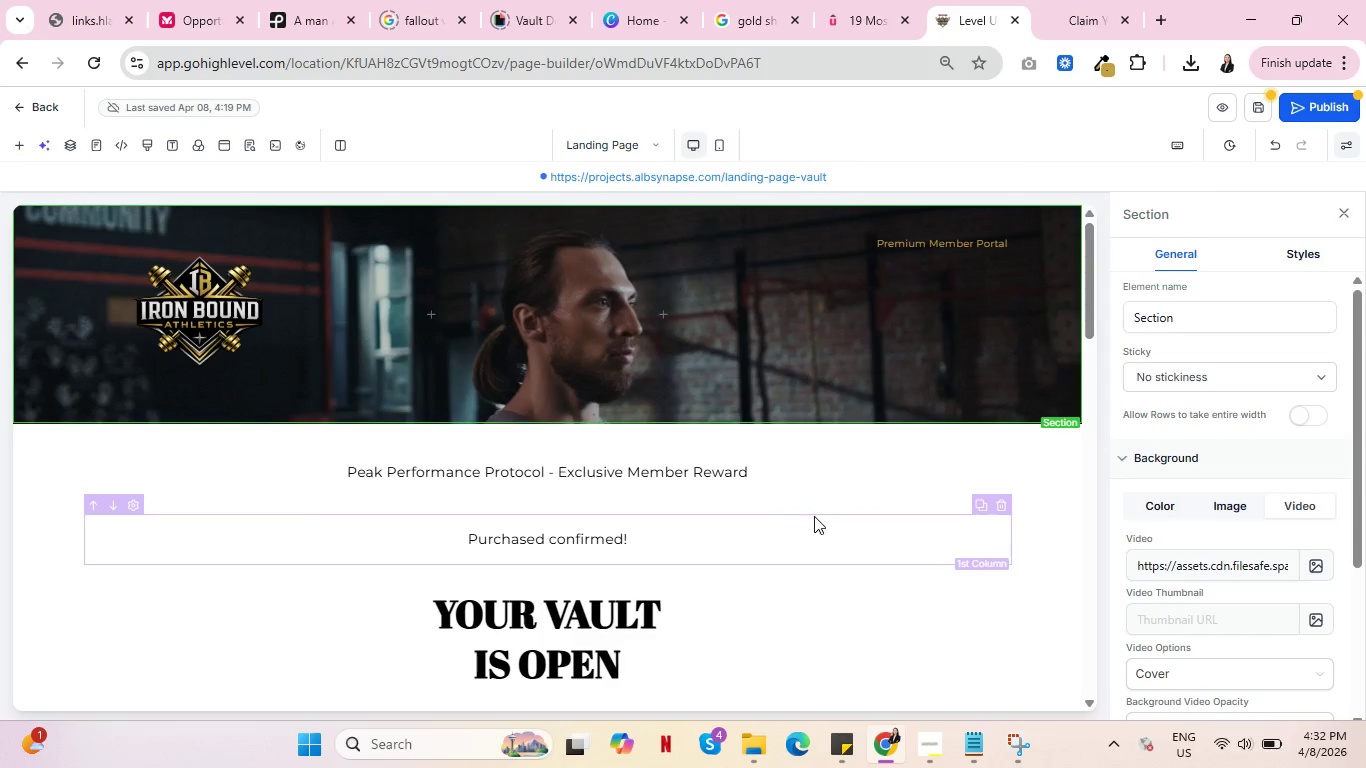 
scroll: coordinate [813, 521], scroll_direction: down, amount: 2.0
 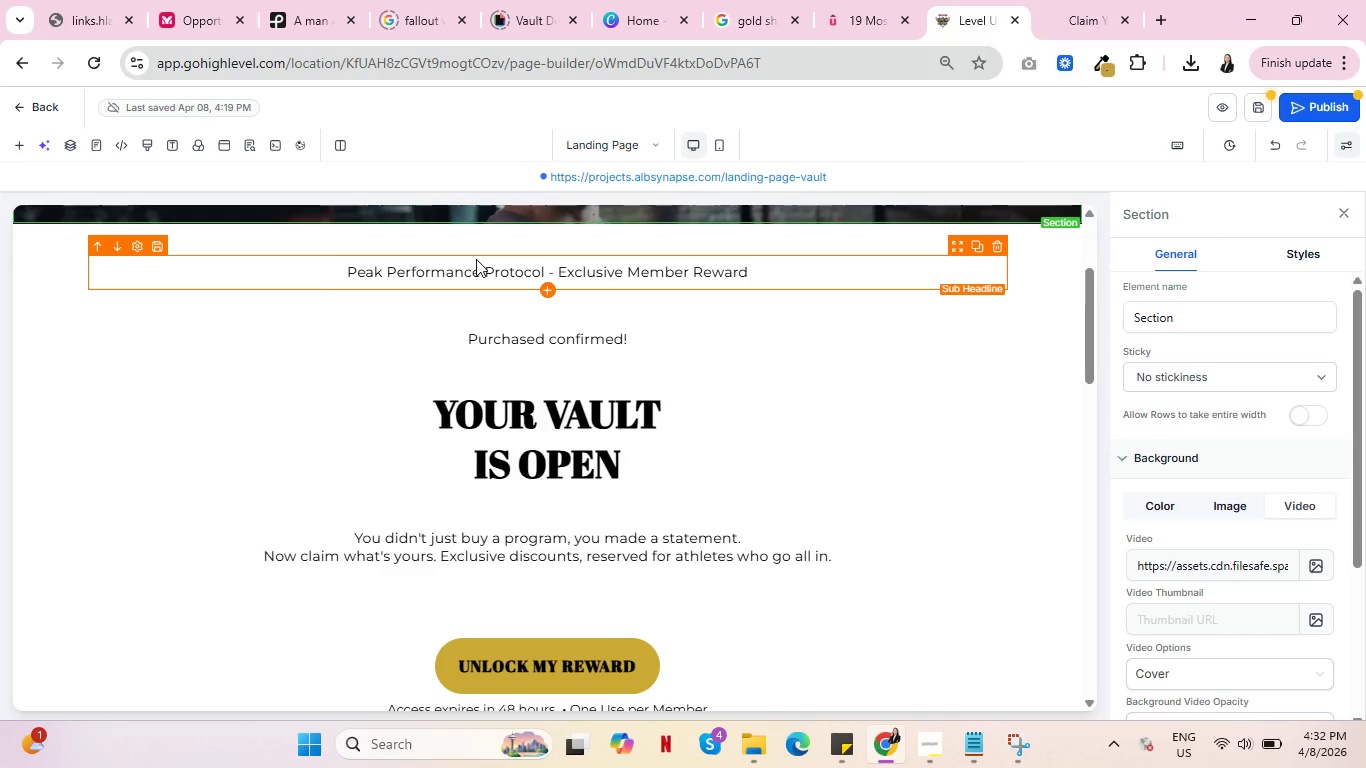 
wait(6.31)
 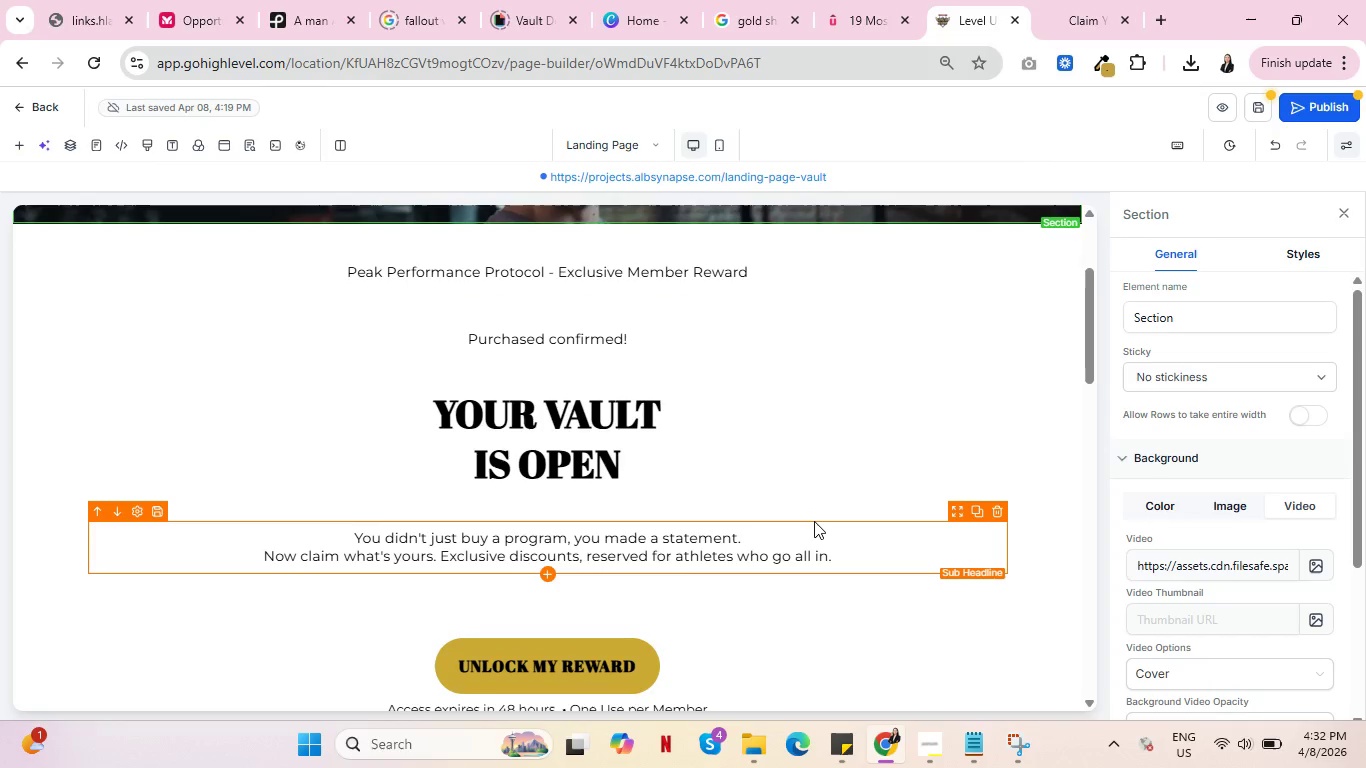 
scroll: coordinate [442, 308], scroll_direction: down, amount: 2.0
 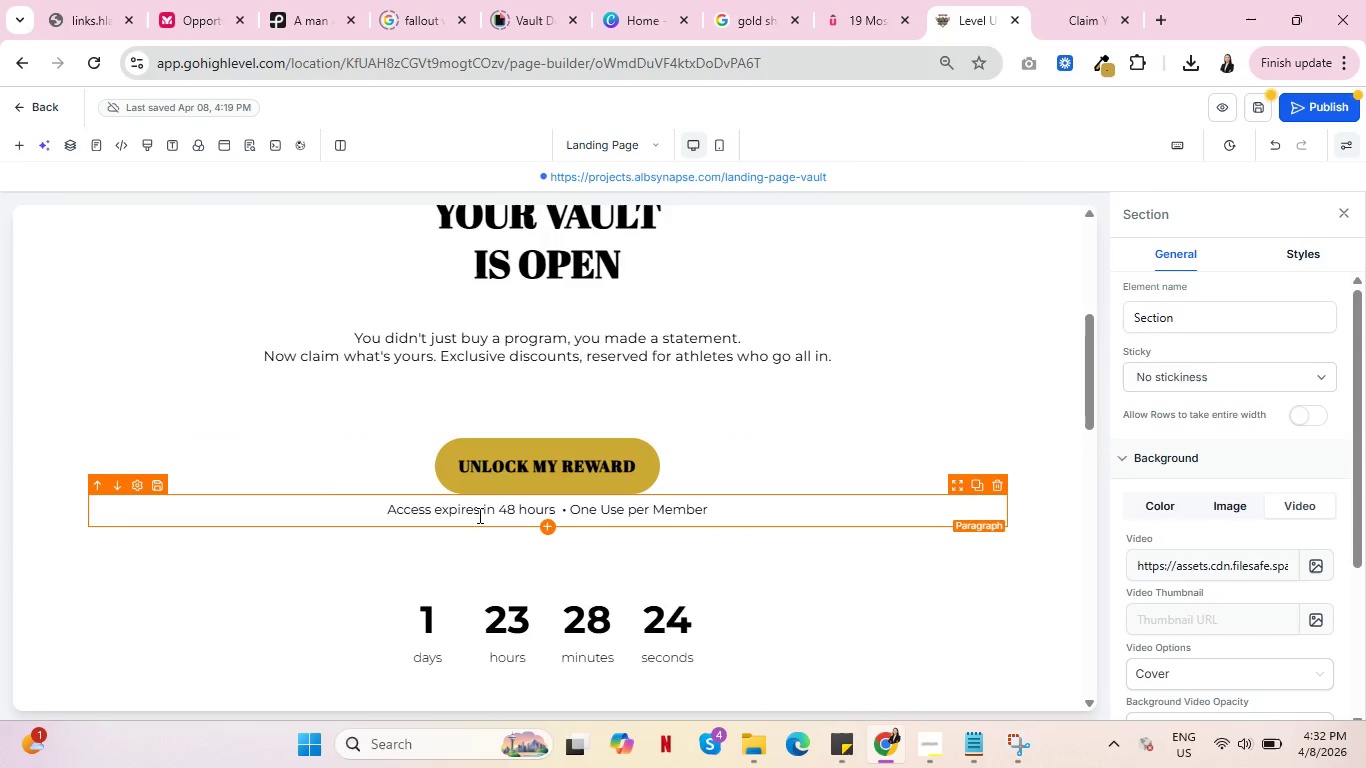 
scroll: coordinate [643, 339], scroll_direction: up, amount: 5.0
 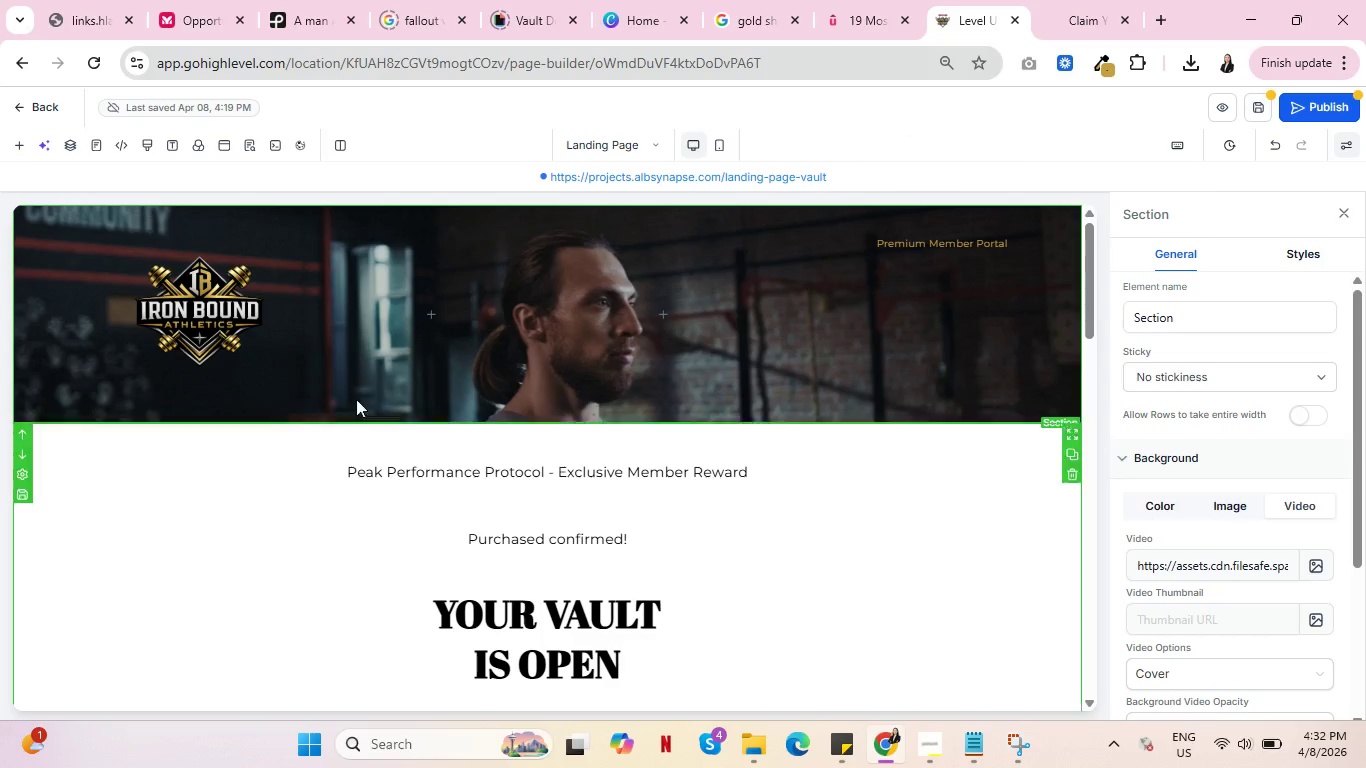 
wait(5.03)
 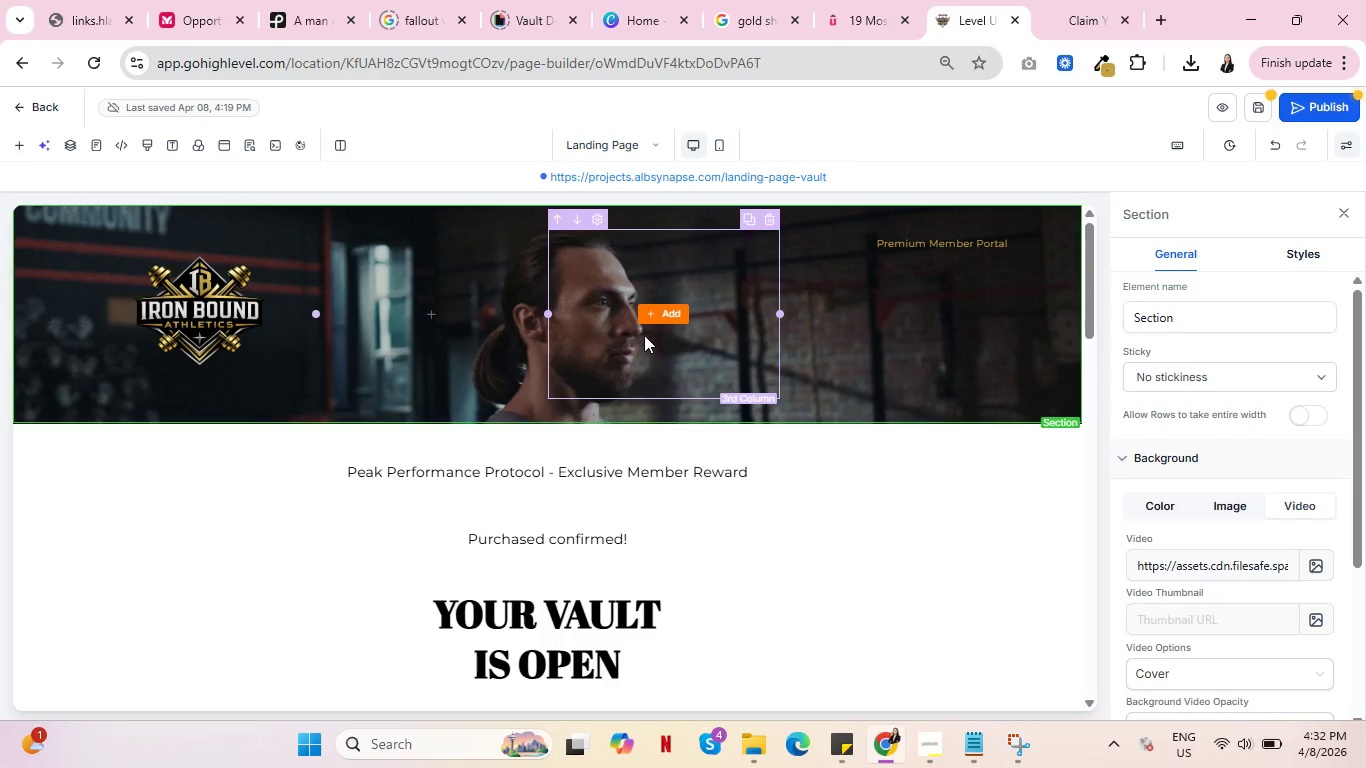 
scroll: coordinate [77, 444], scroll_direction: down, amount: 2.0
 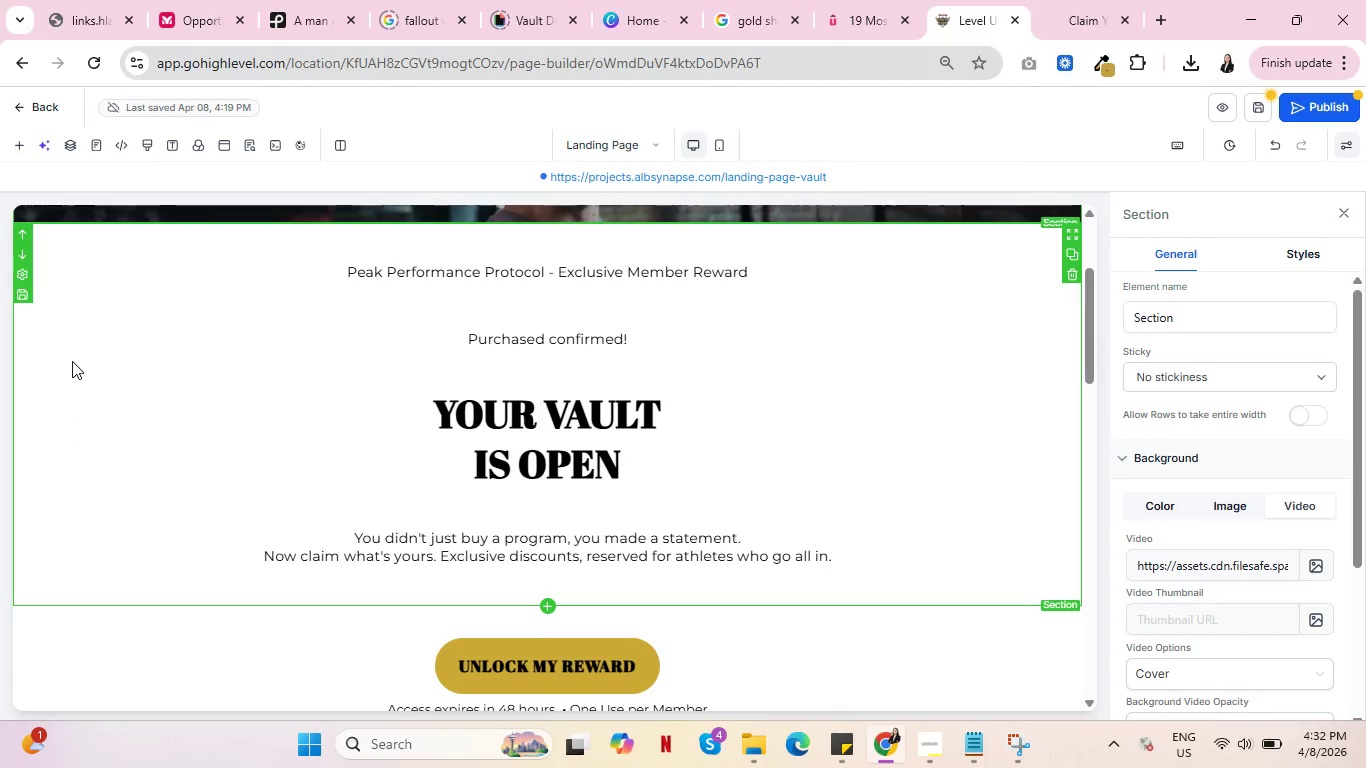 
left_click([72, 360])
 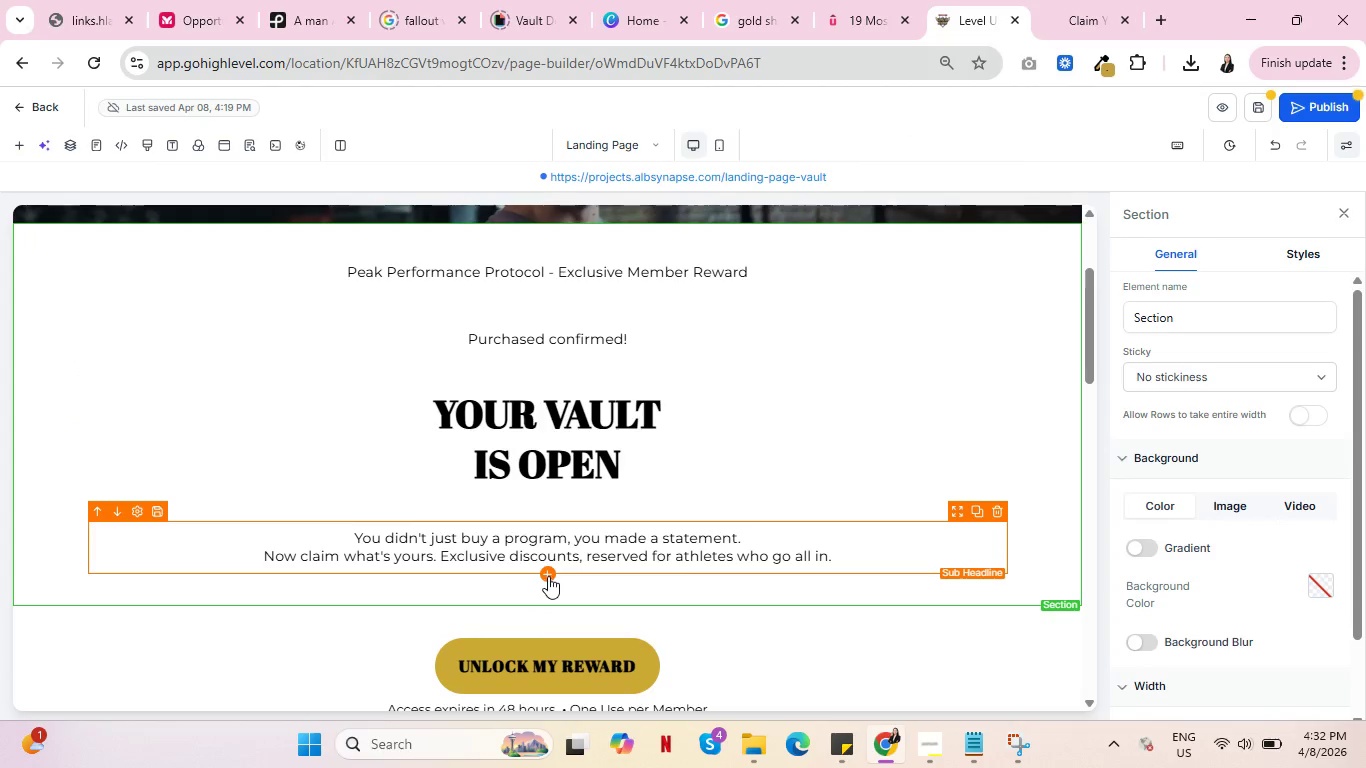 
scroll: coordinate [532, 542], scroll_direction: down, amount: 3.0
 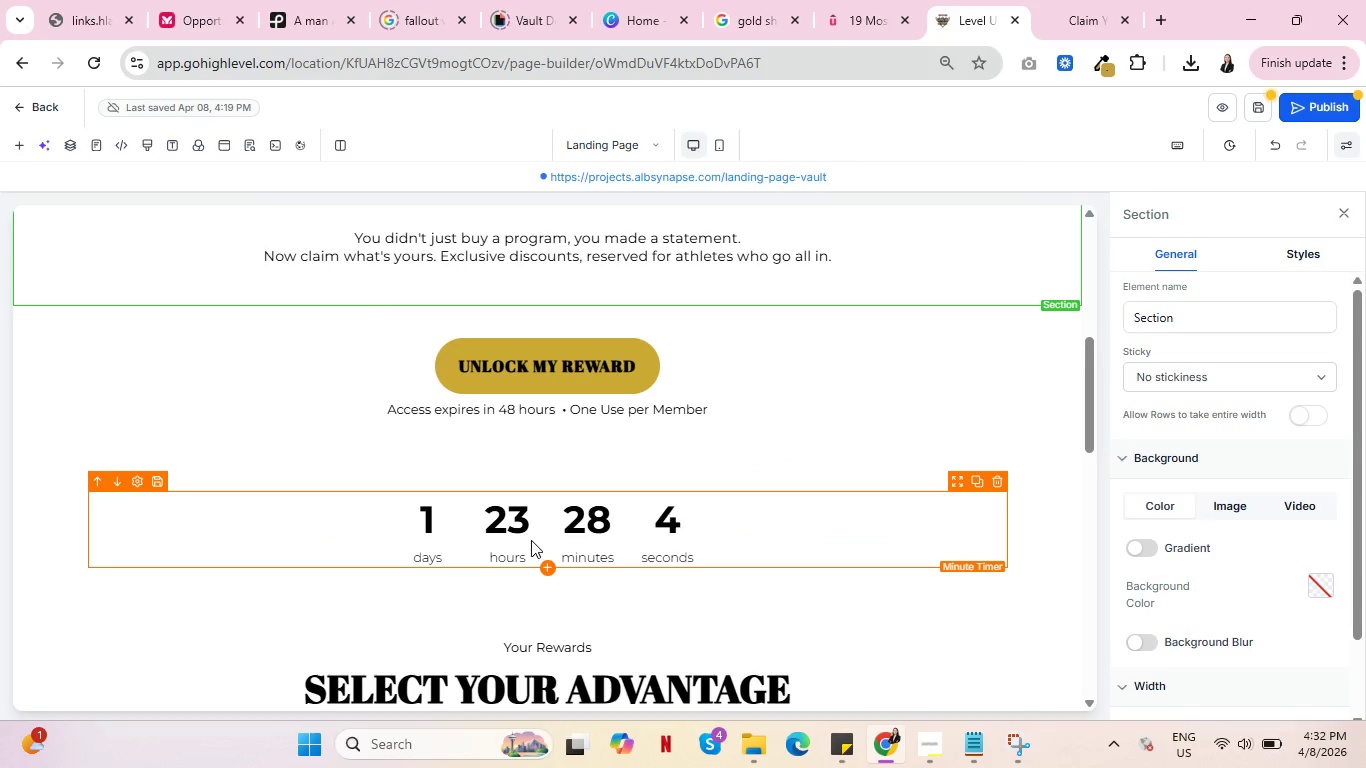 
scroll: coordinate [532, 537], scroll_direction: up, amount: 2.0
 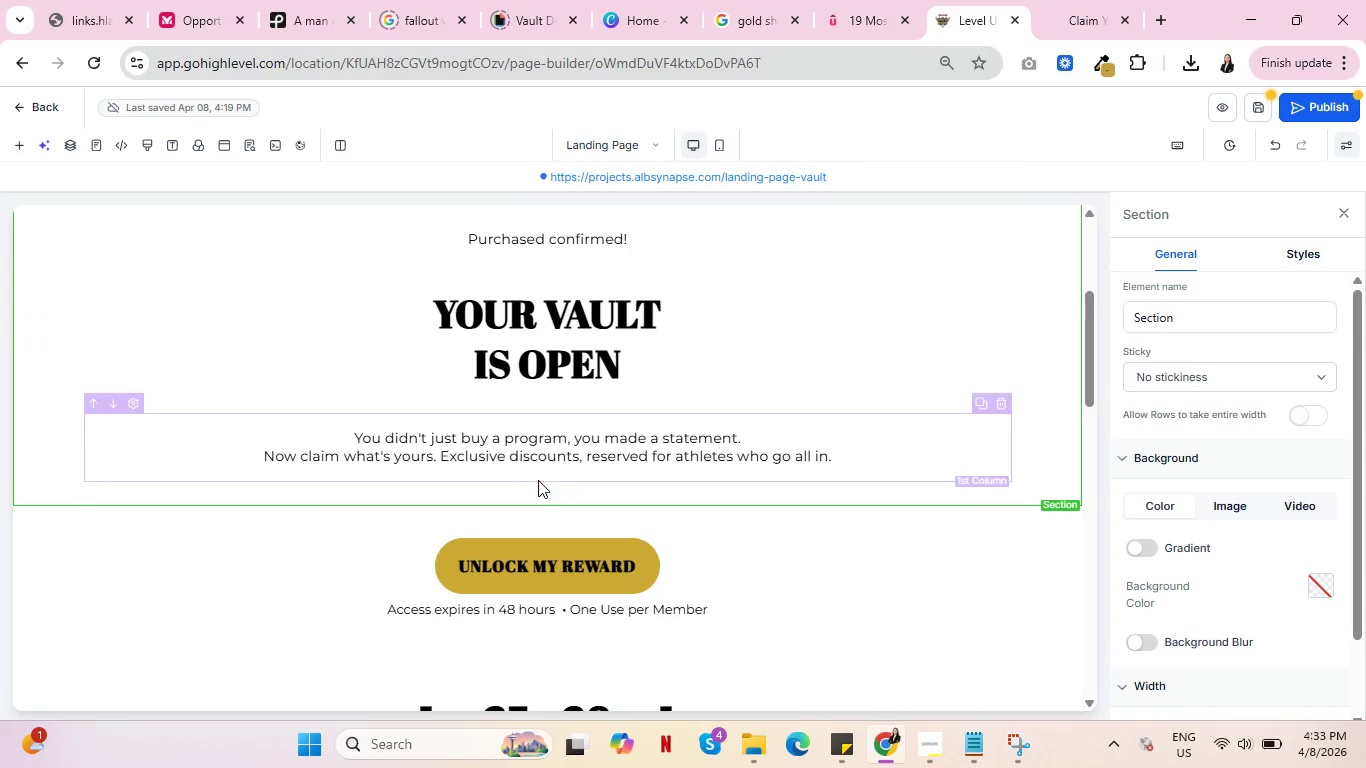 
left_click([546, 474])
 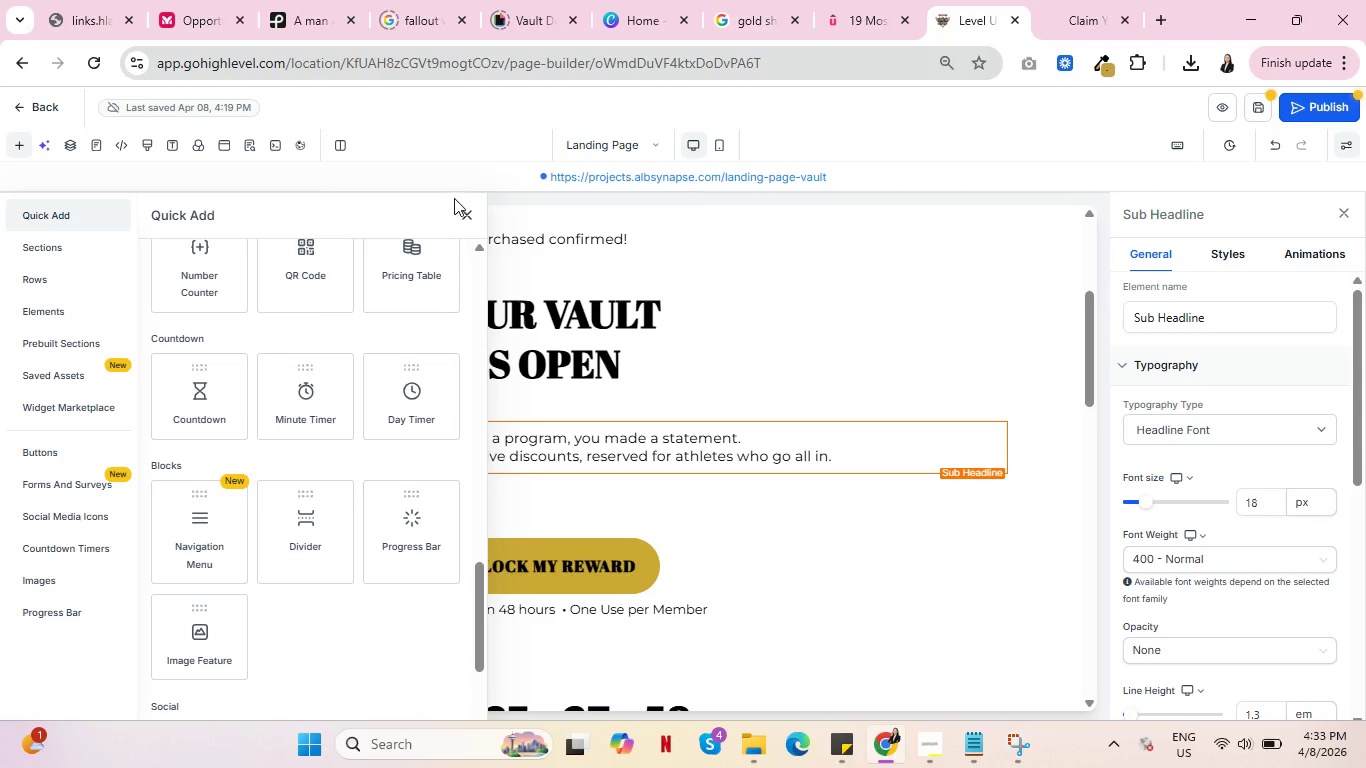 
left_click([462, 214])
 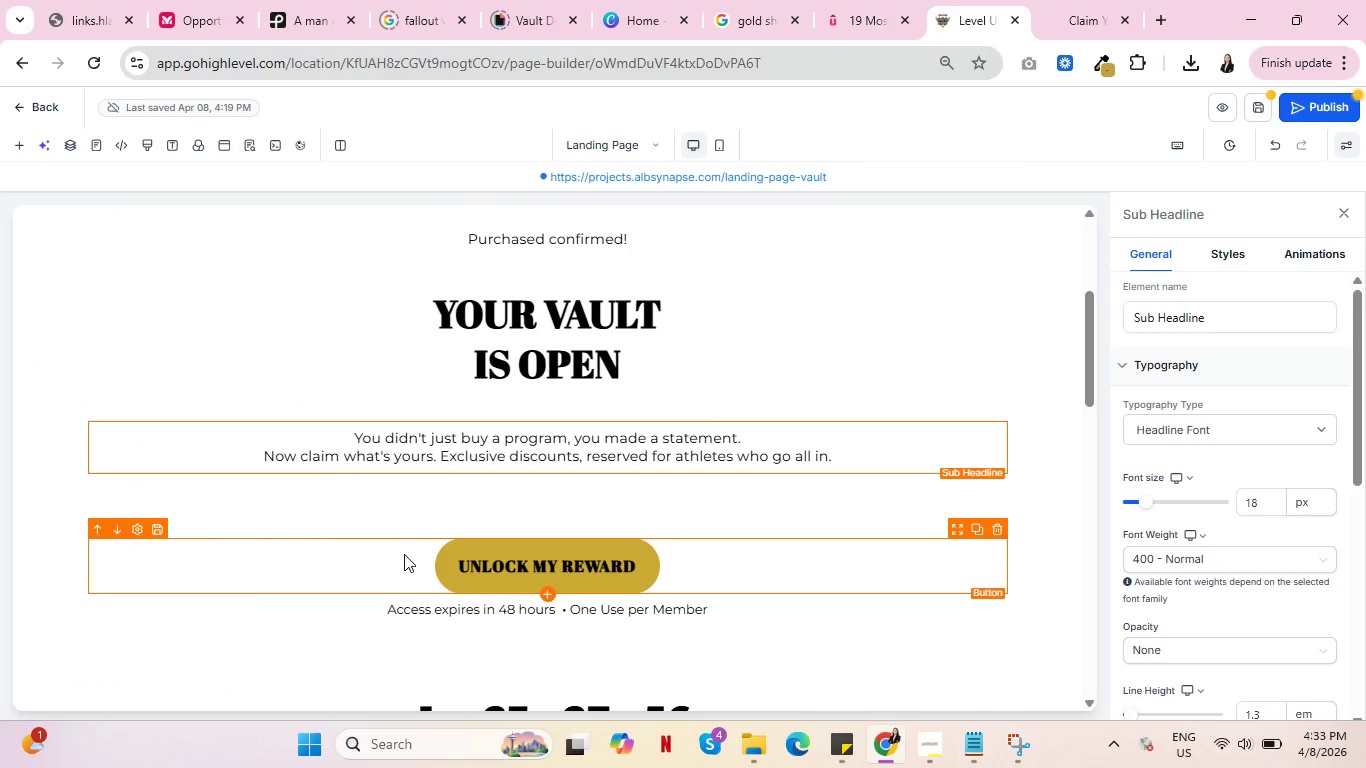 
left_click_drag(start_coordinate=[404, 554], to_coordinate=[407, 463])
 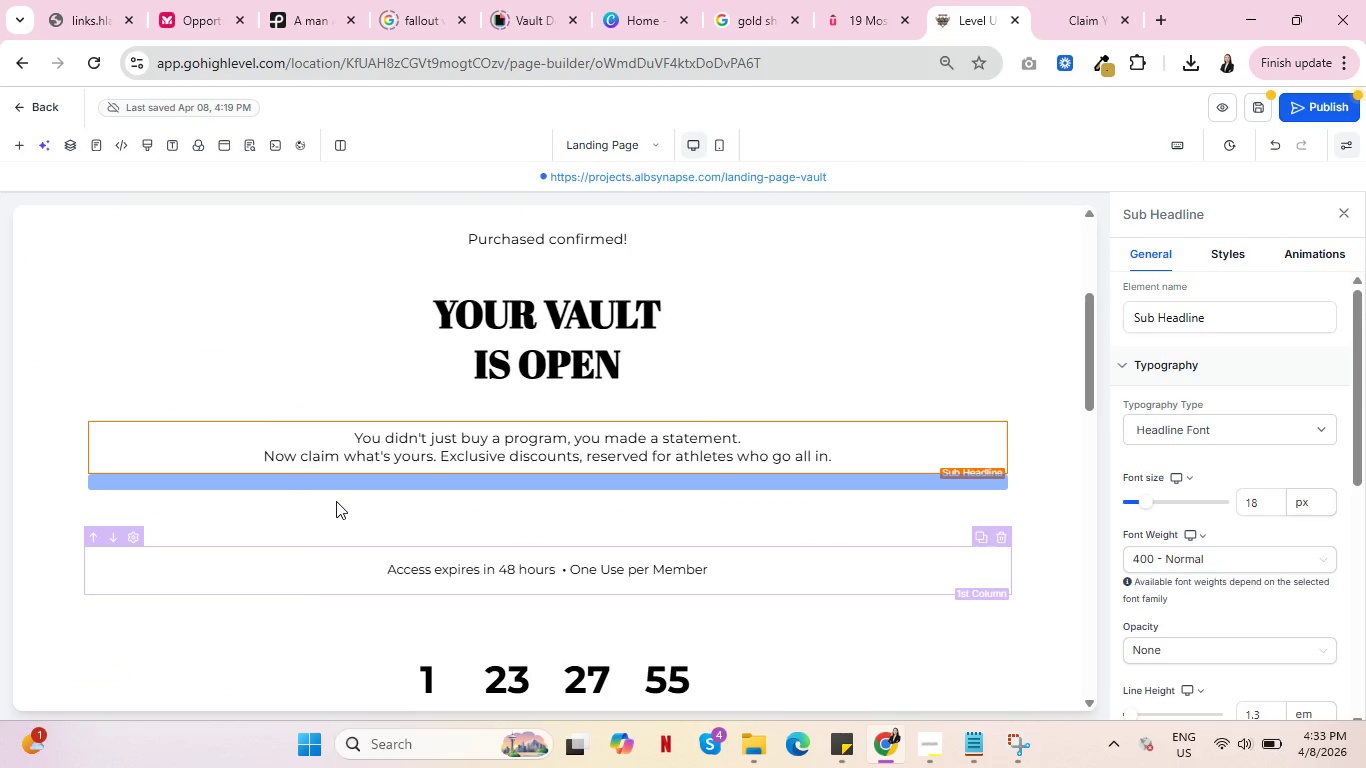 
mouse_move([342, 500])
 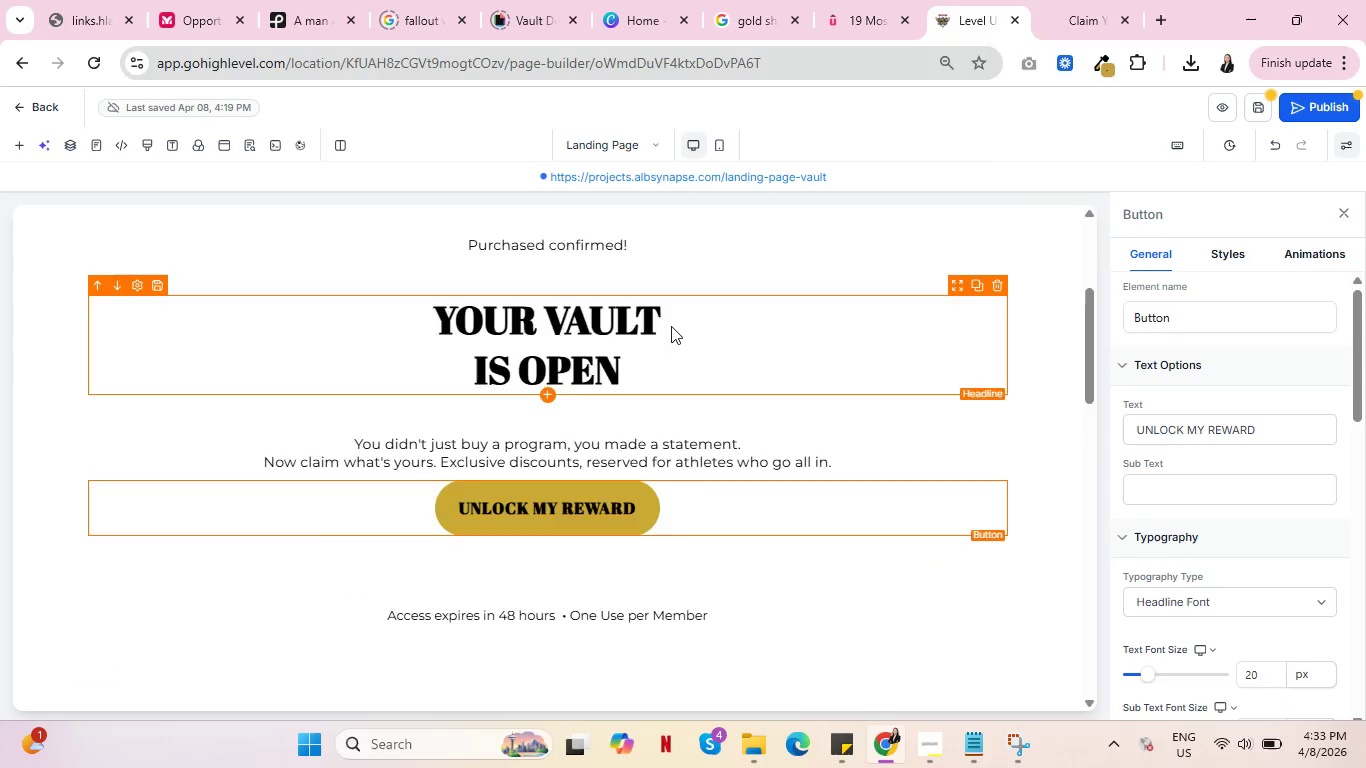 
scroll: coordinate [674, 326], scroll_direction: up, amount: 3.0
 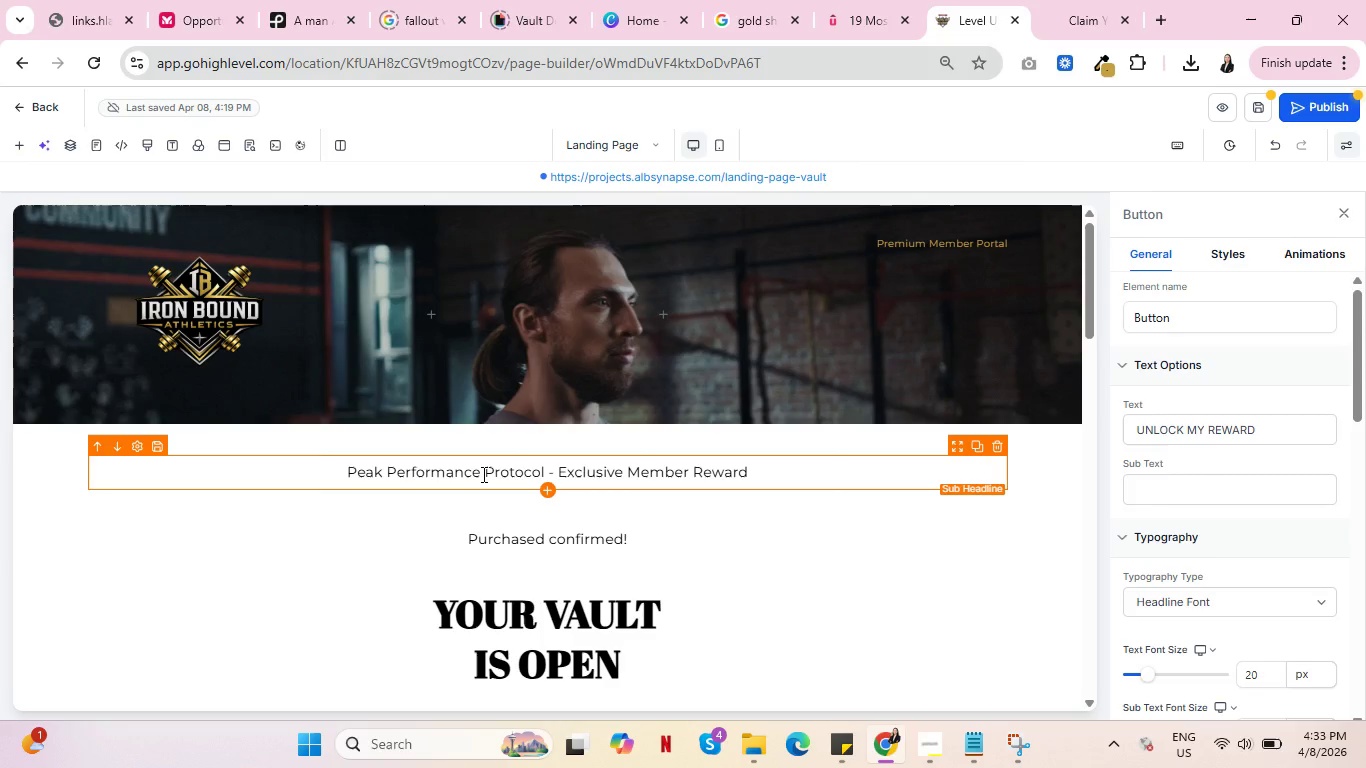 
wait(9.48)
 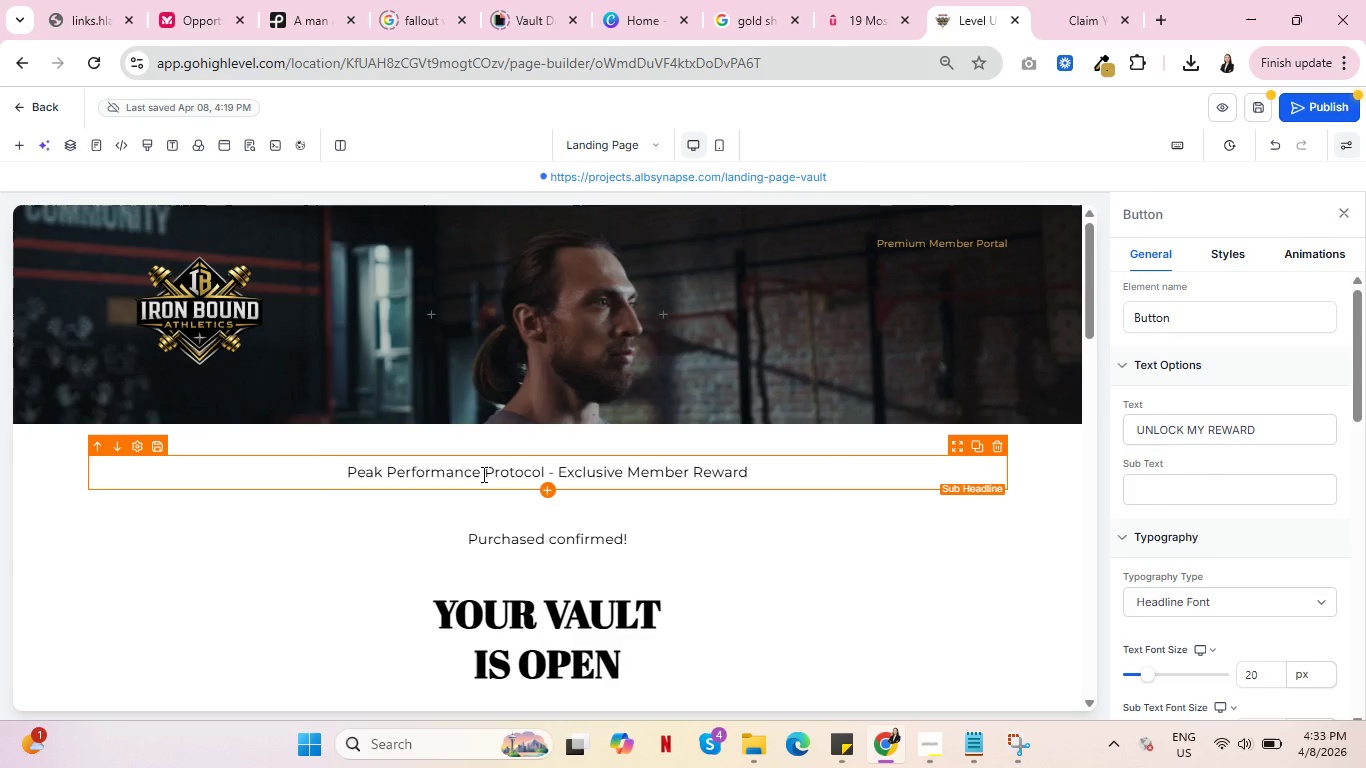 
scroll: coordinate [101, 490], scroll_direction: down, amount: 1.0
 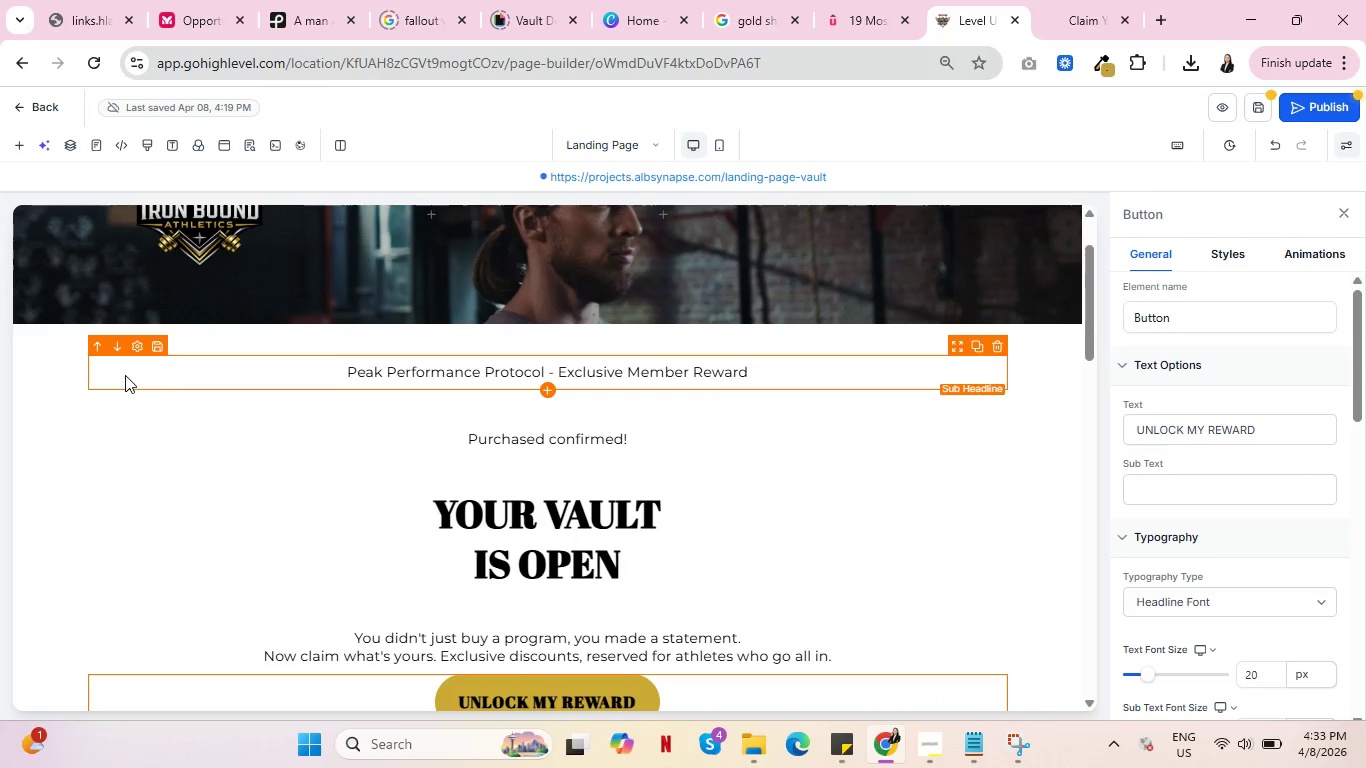 
left_click([125, 375])
 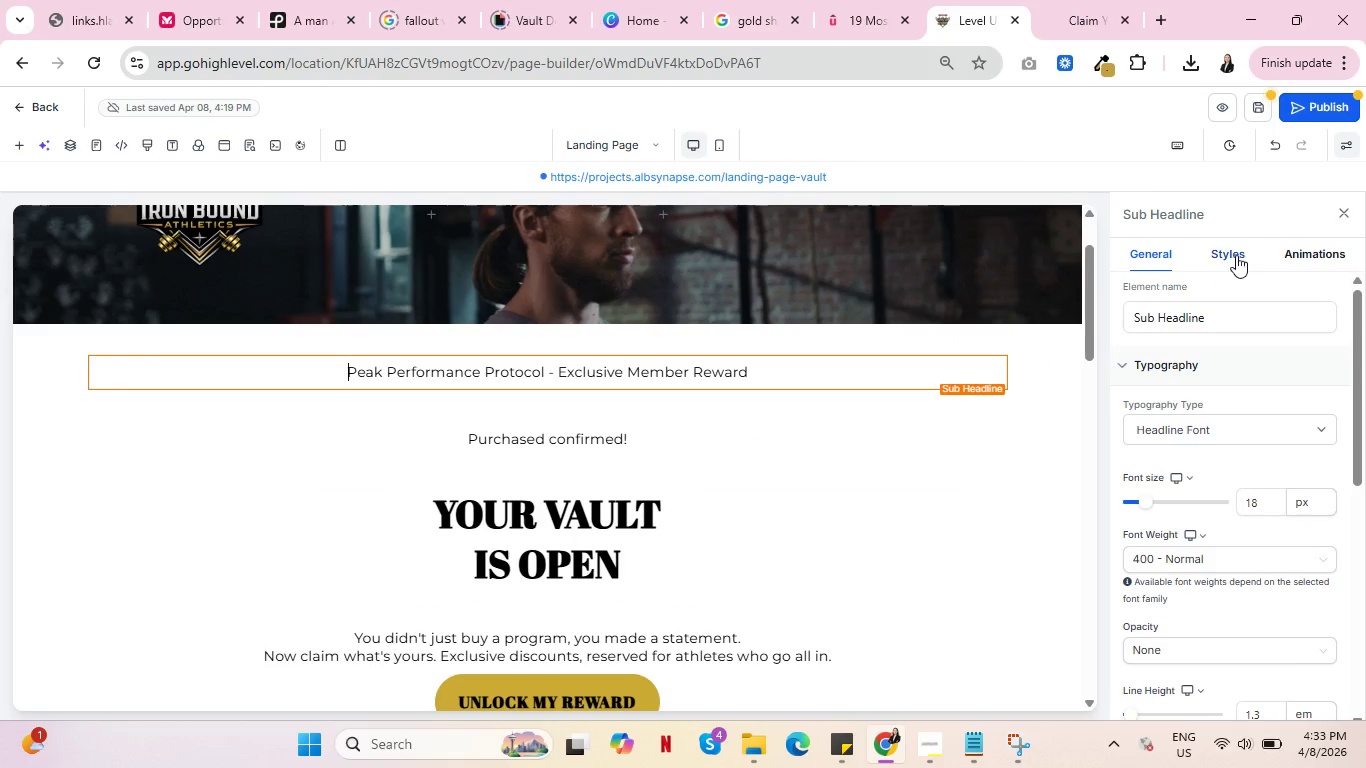 
left_click([1236, 255])
 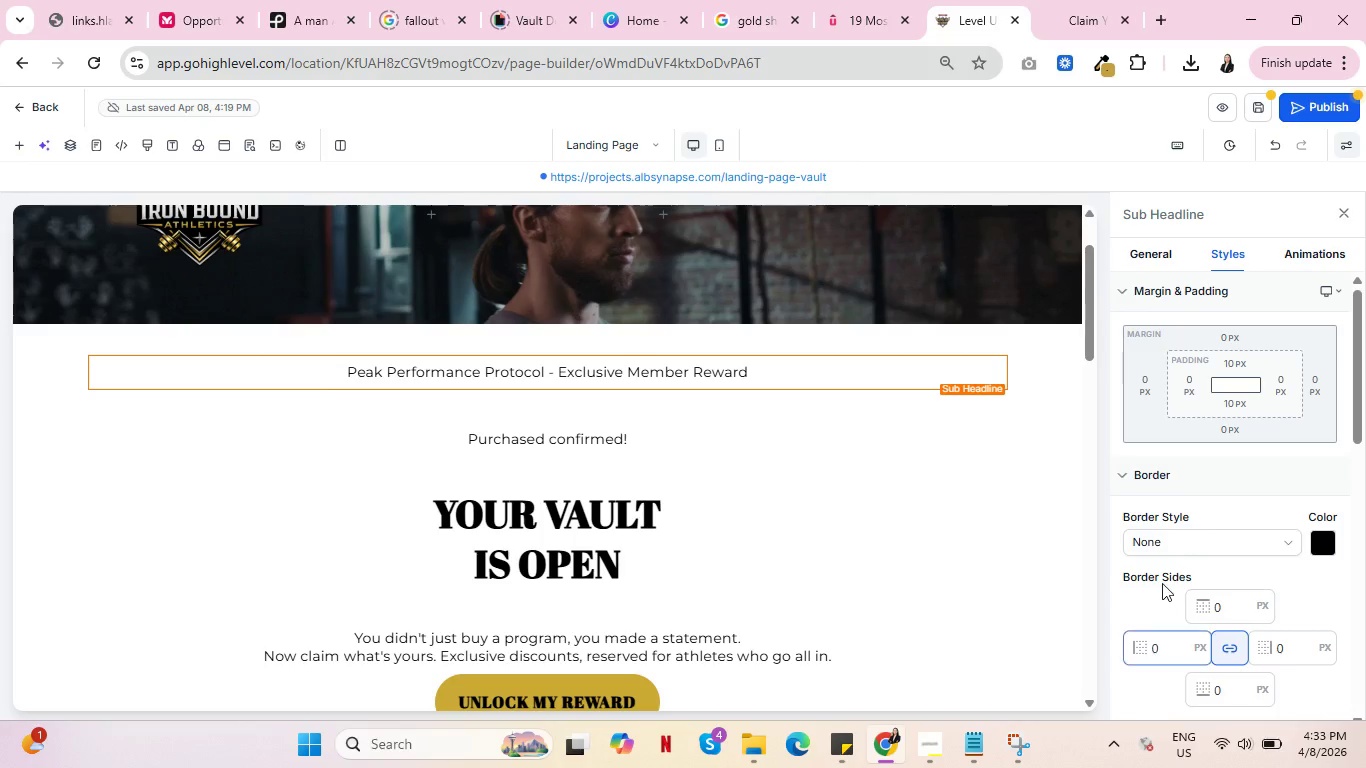 
scroll: coordinate [1148, 588], scroll_direction: down, amount: 5.0
 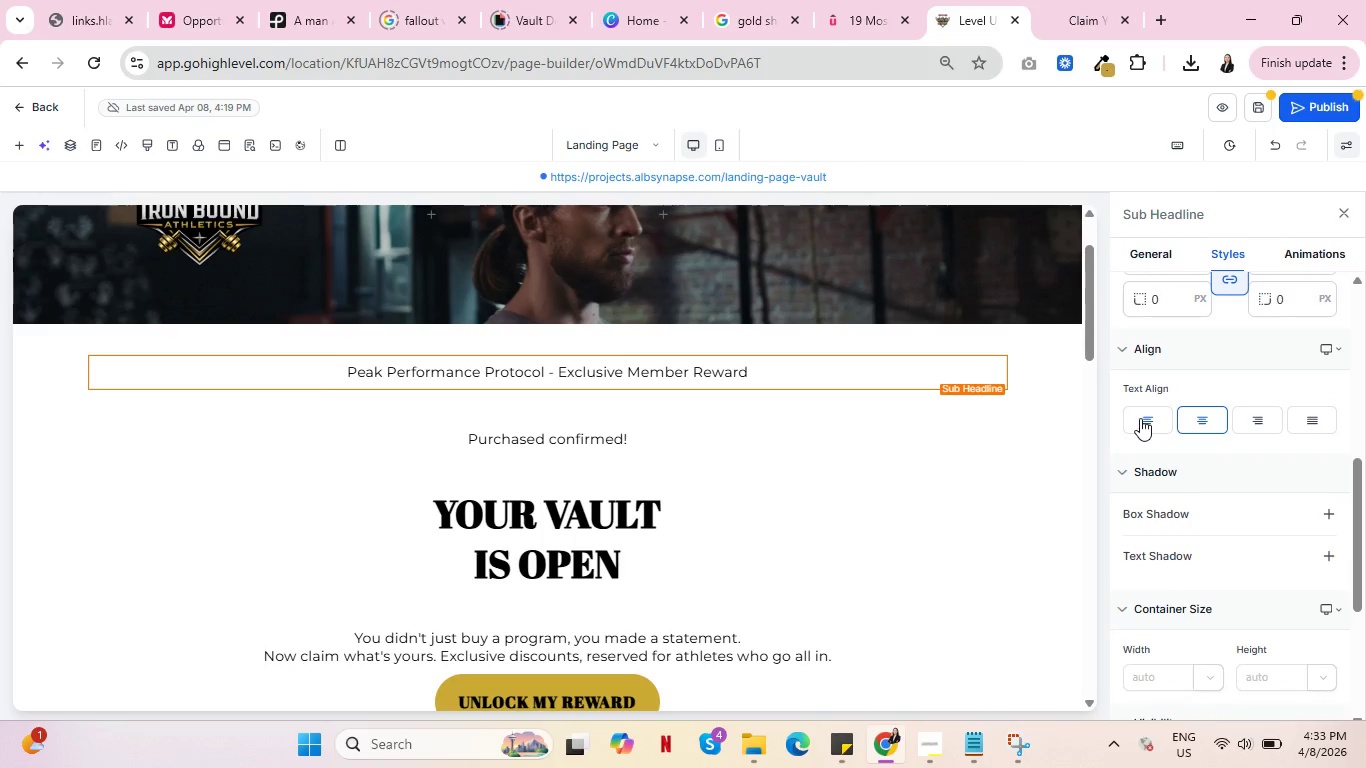 
left_click([1140, 418])
 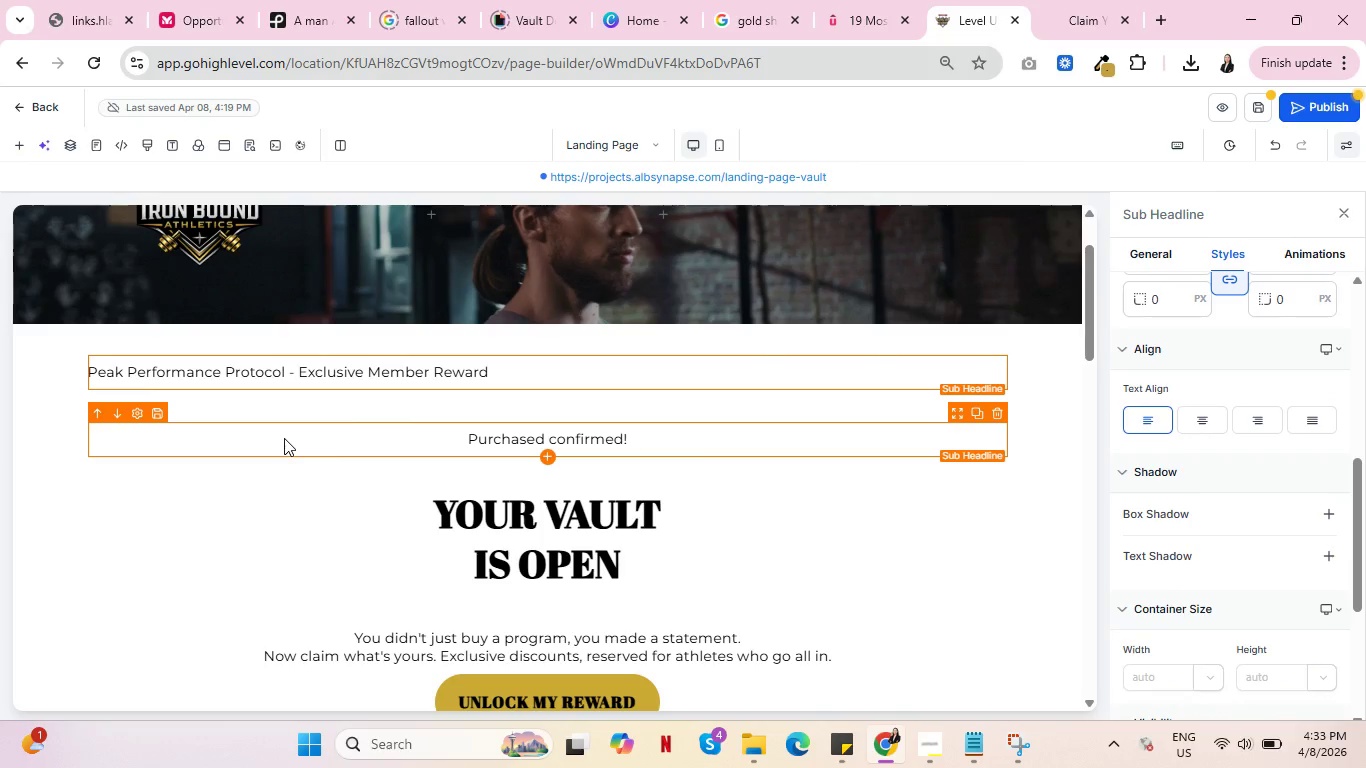 
left_click([284, 438])
 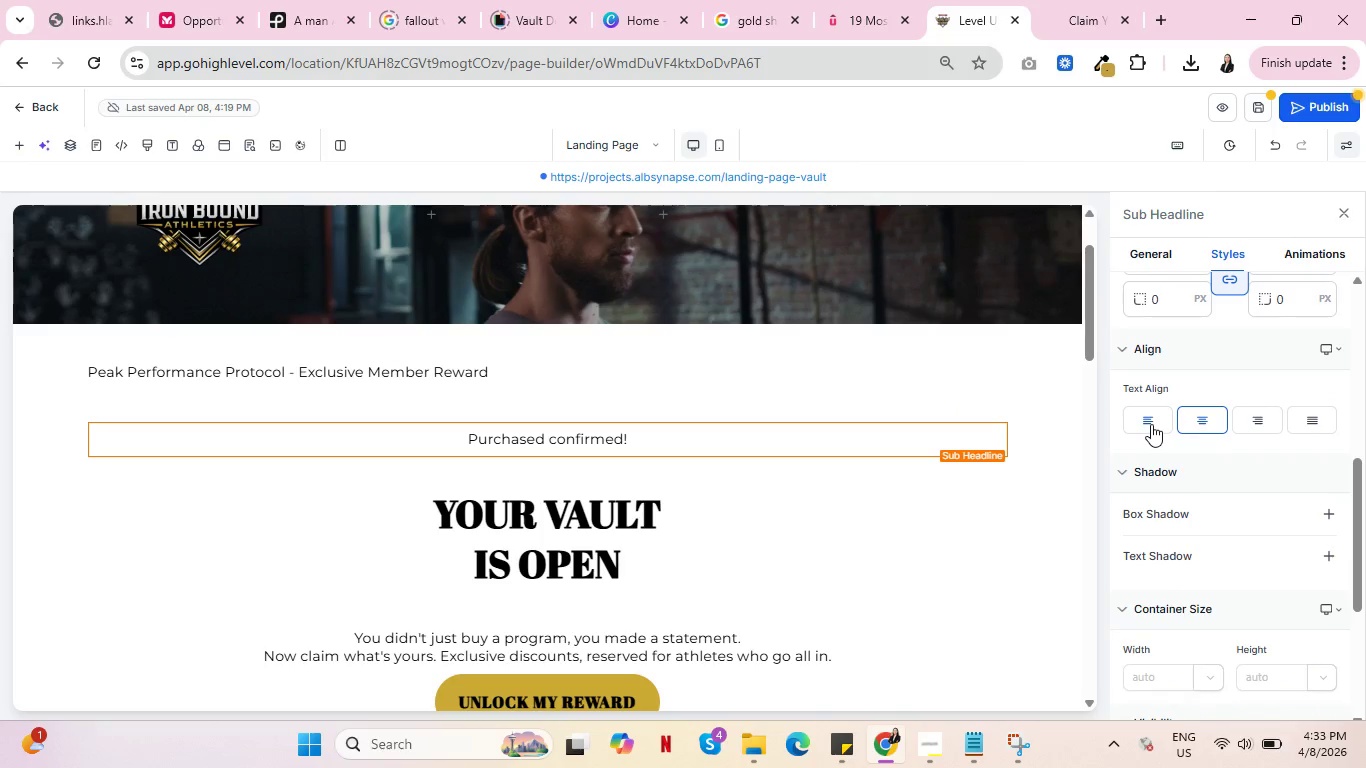 
left_click([1151, 424])
 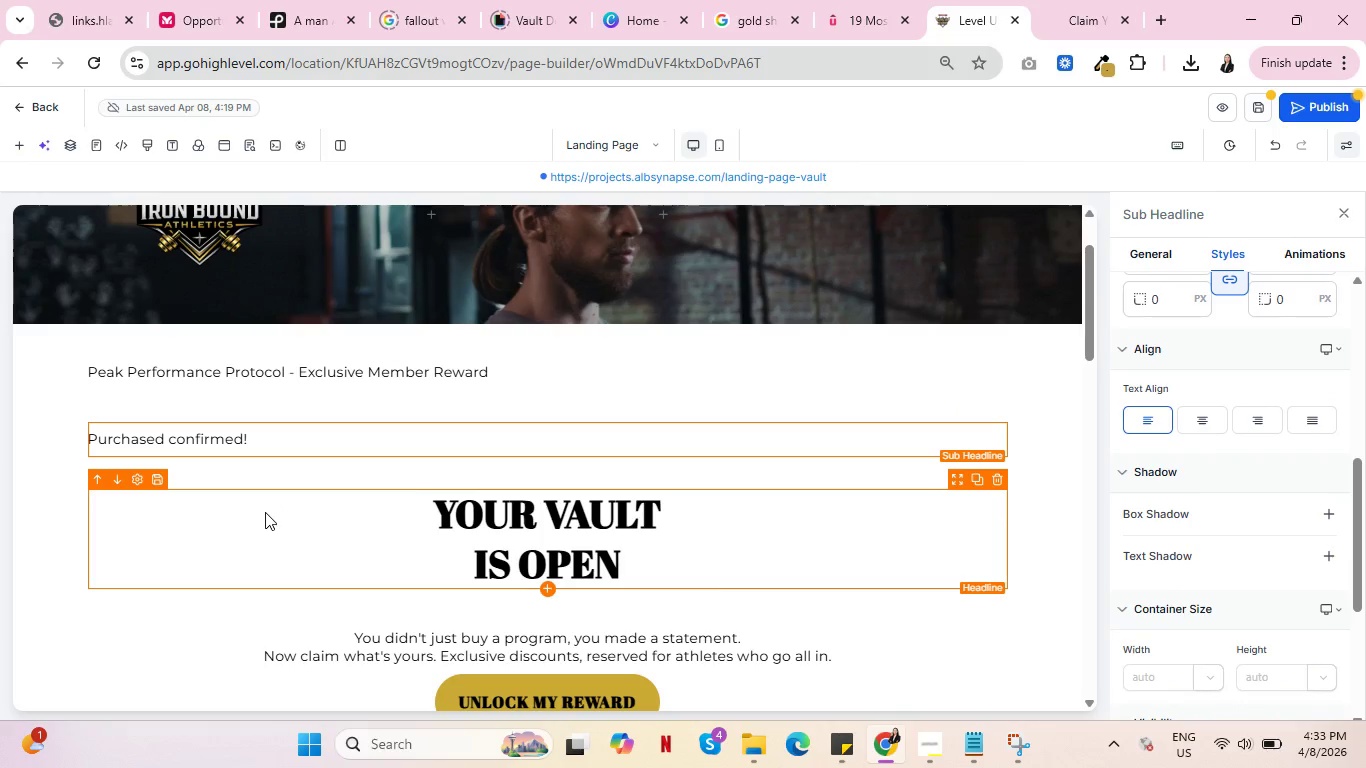 
left_click([265, 512])
 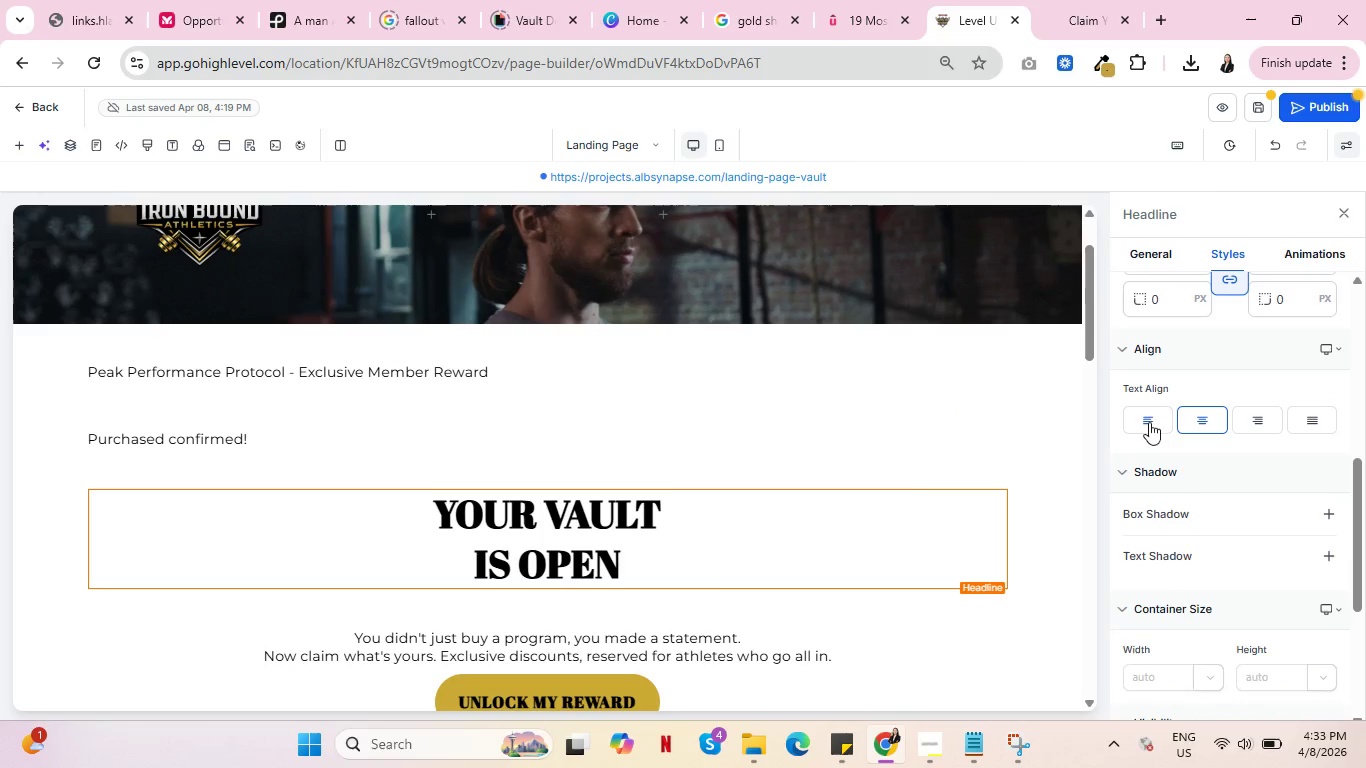 
left_click([1149, 422])
 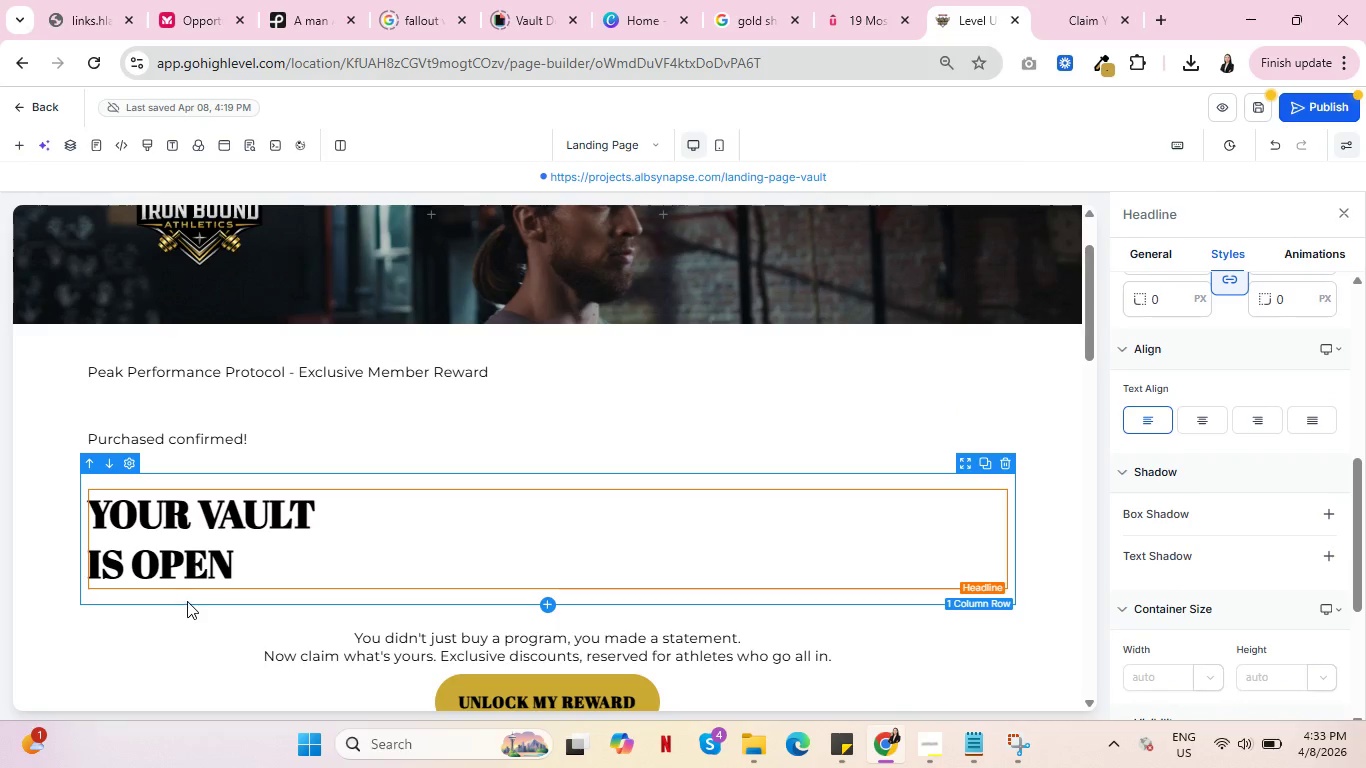 
scroll: coordinate [187, 596], scroll_direction: down, amount: 2.0
 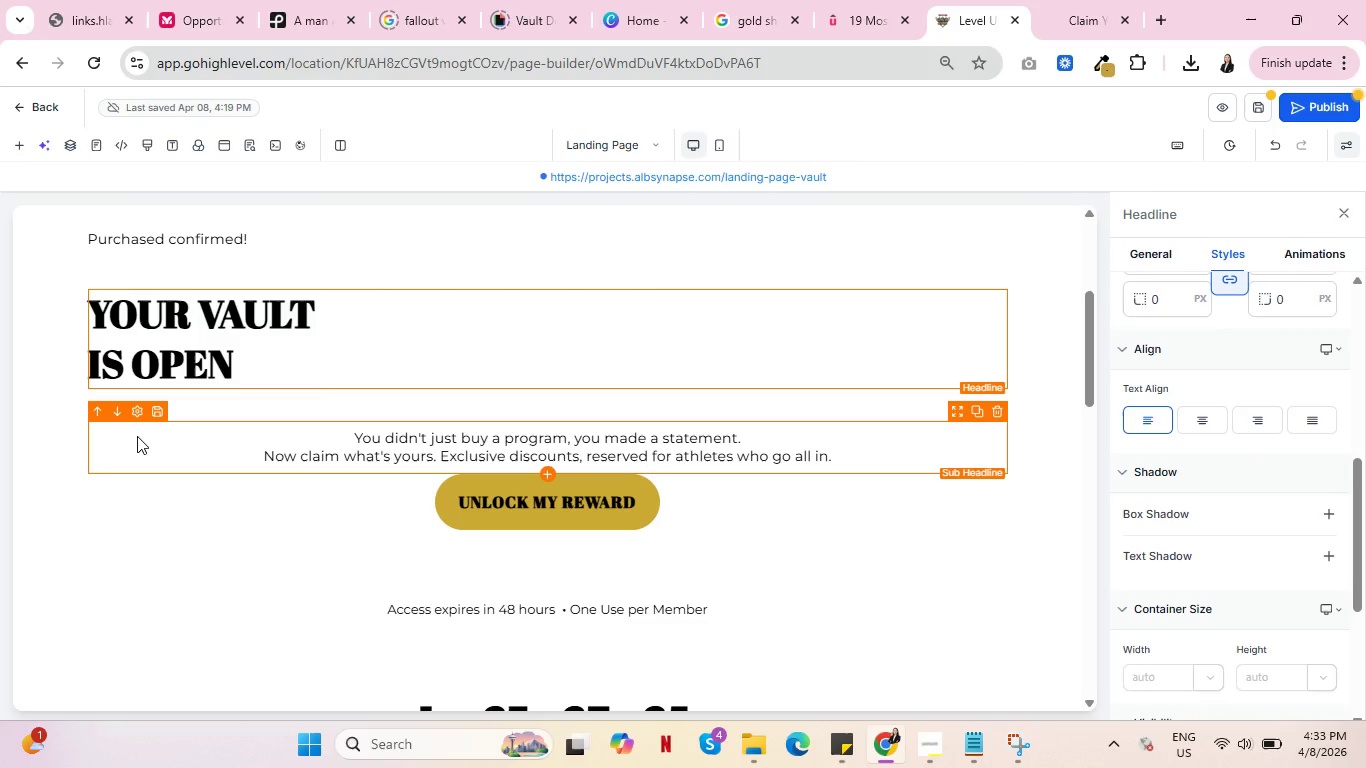 
left_click([137, 436])
 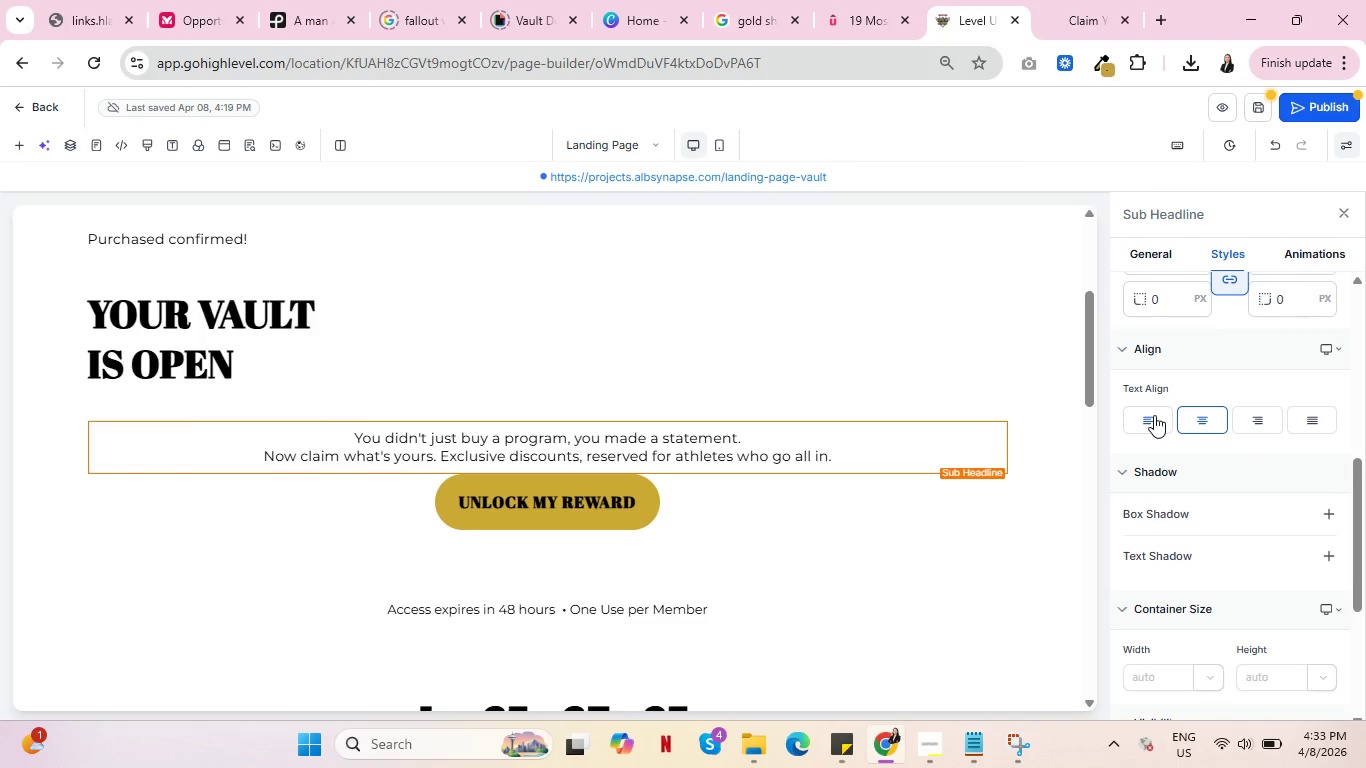 
left_click([1154, 415])
 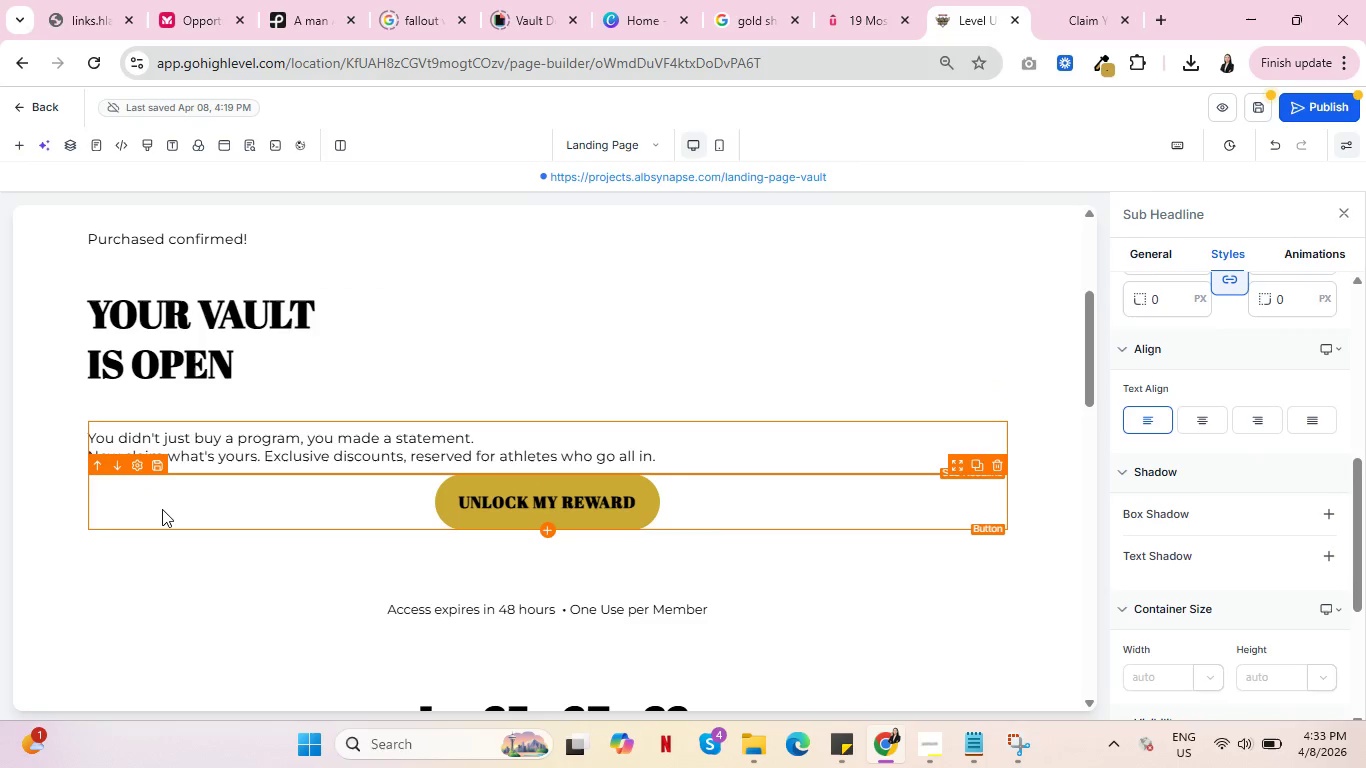 
left_click([162, 509])
 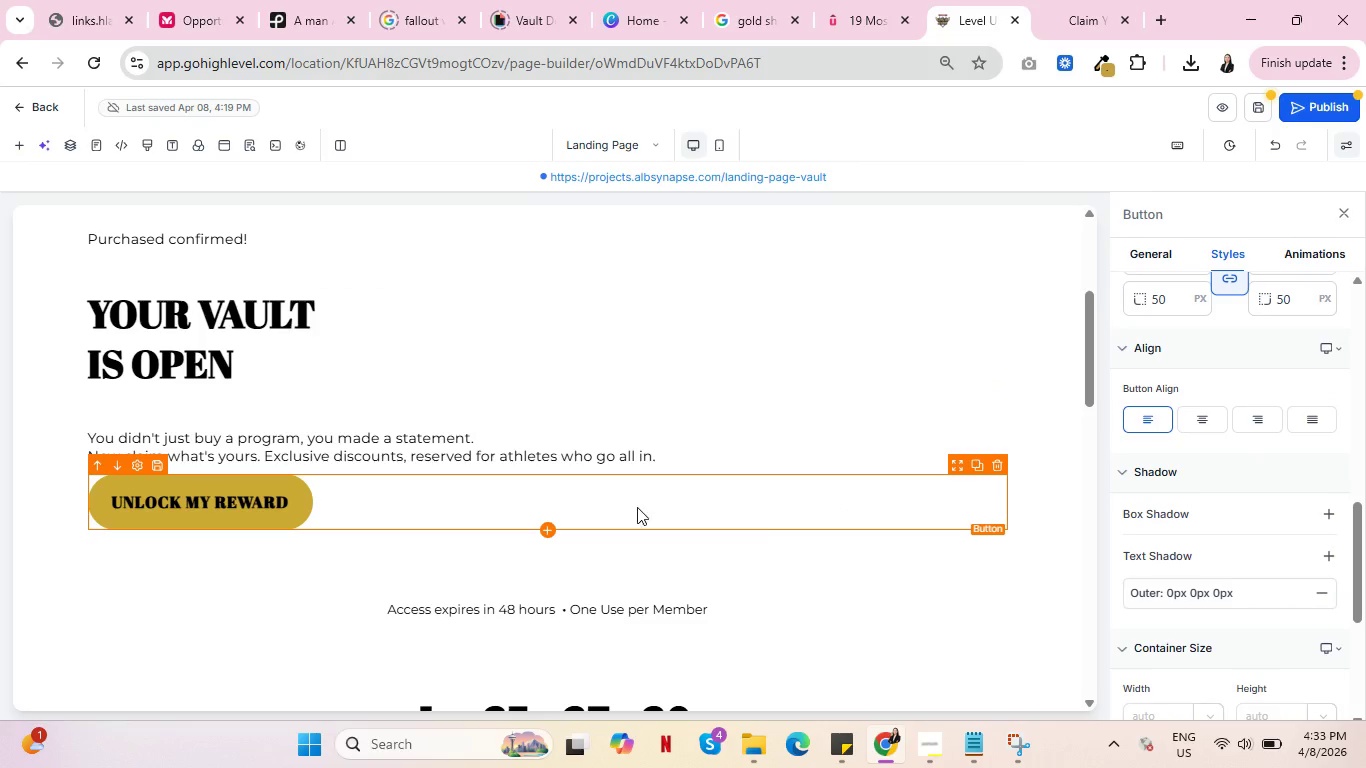 
scroll: coordinate [985, 513], scroll_direction: up, amount: 2.0
 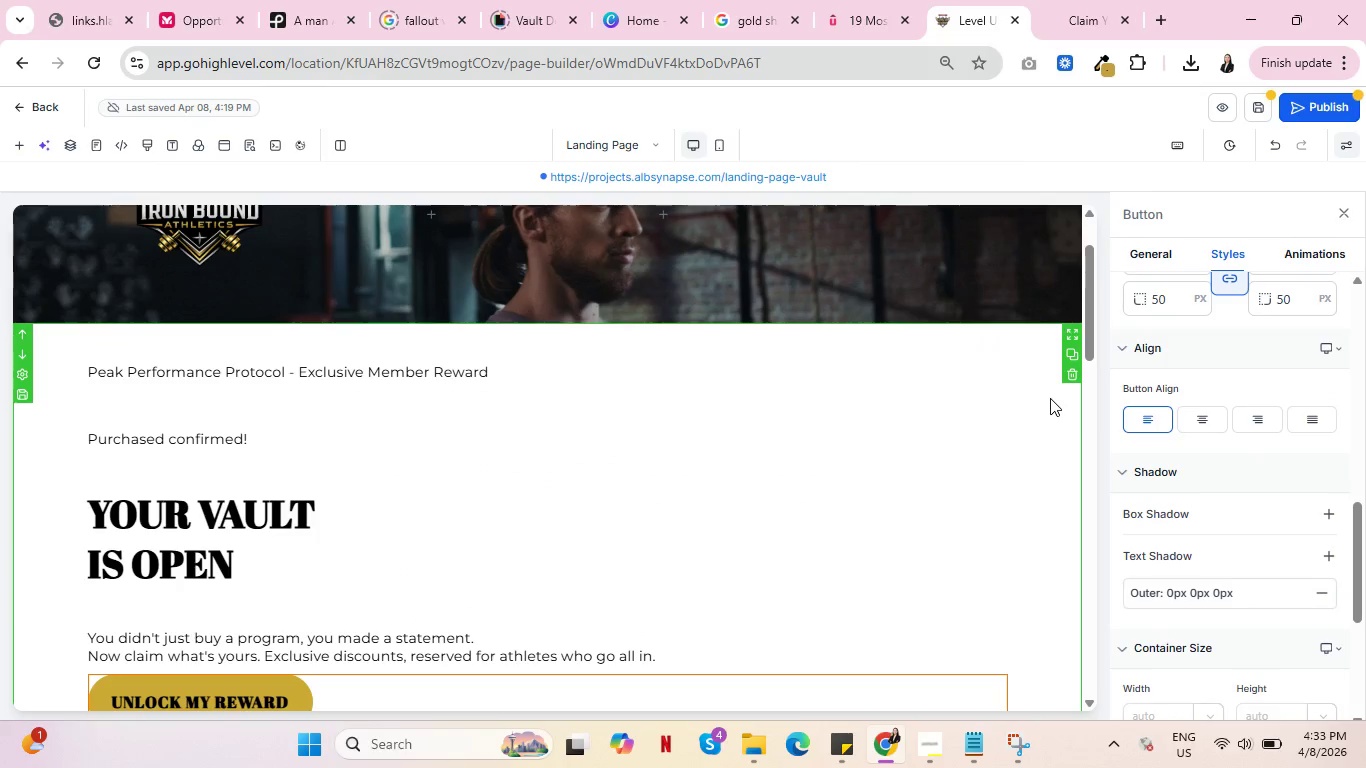 
wait(8.64)
 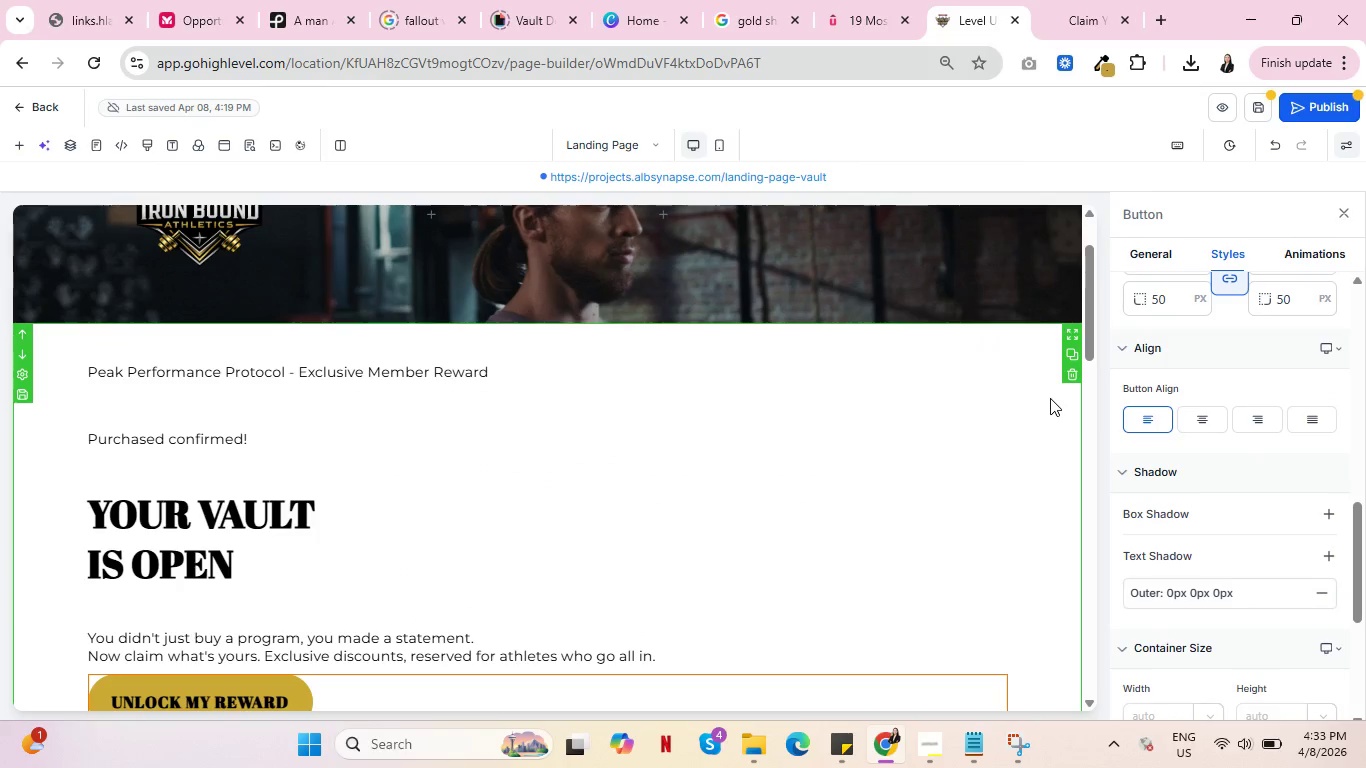 
scroll: coordinate [630, 431], scroll_direction: down, amount: 2.0
 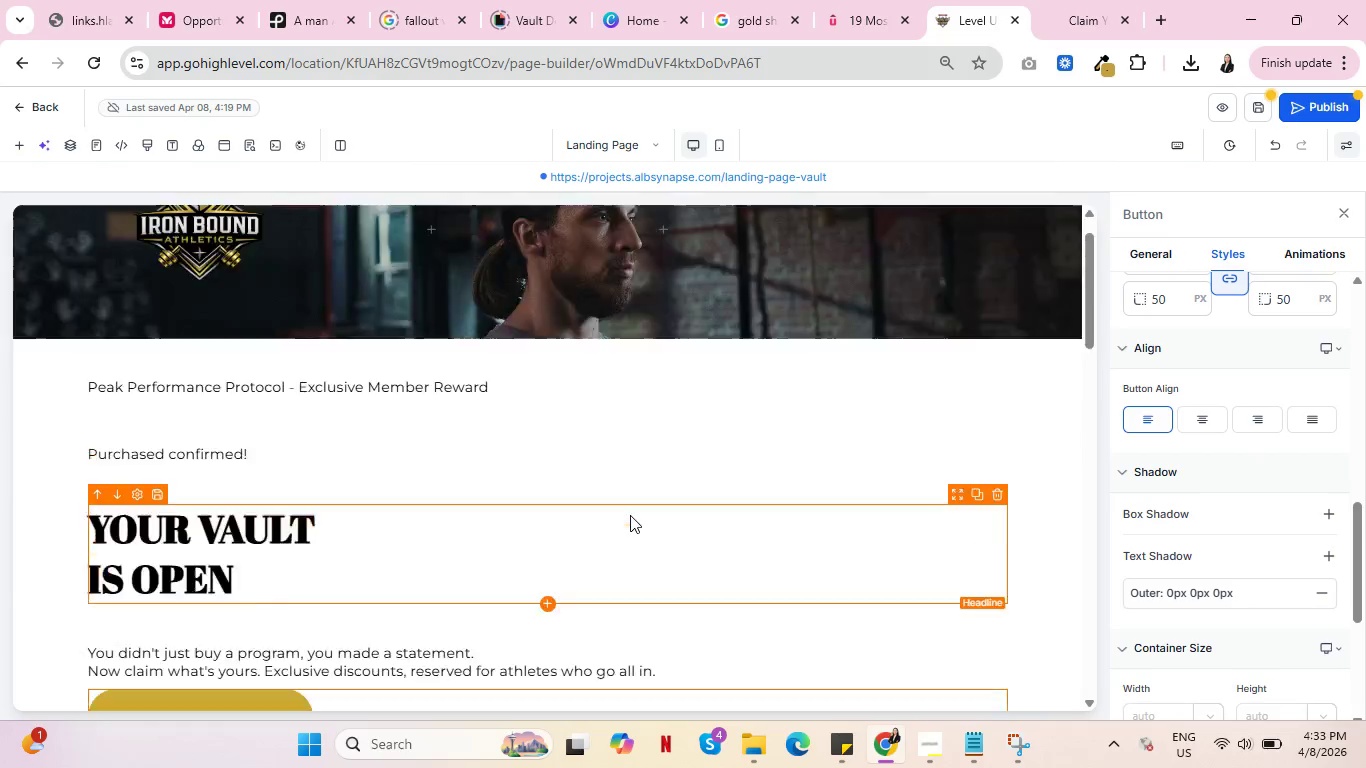 
scroll: coordinate [630, 519], scroll_direction: up, amount: 3.0
 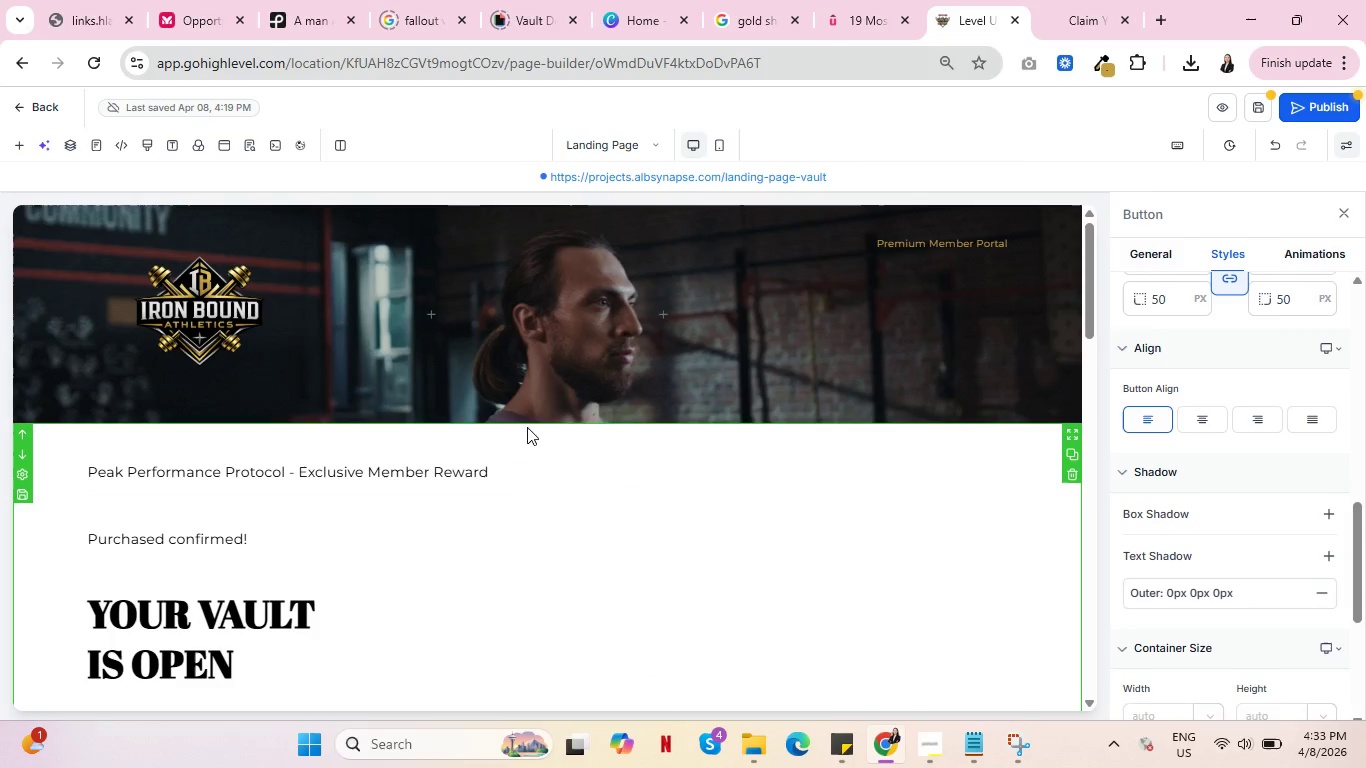 
scroll: coordinate [541, 428], scroll_direction: down, amount: 3.0
 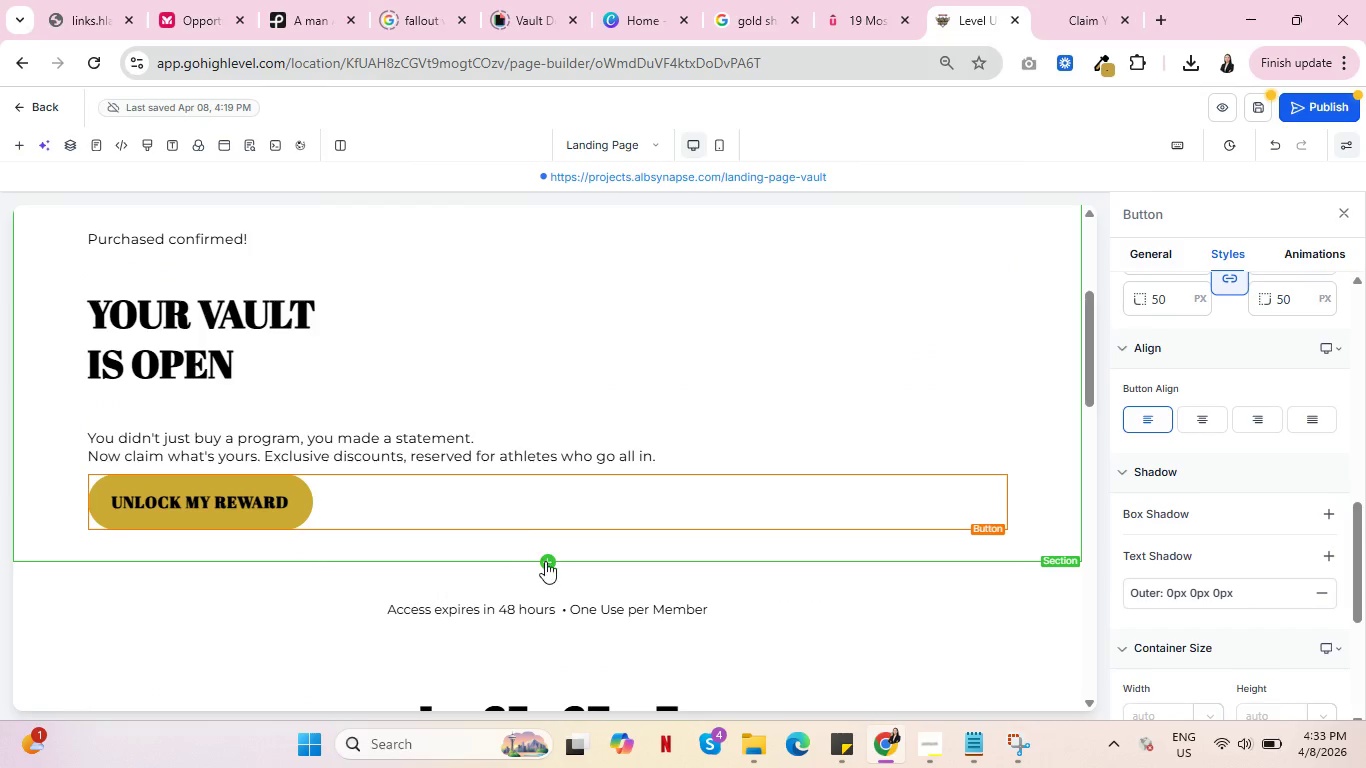 
left_click([545, 561])
 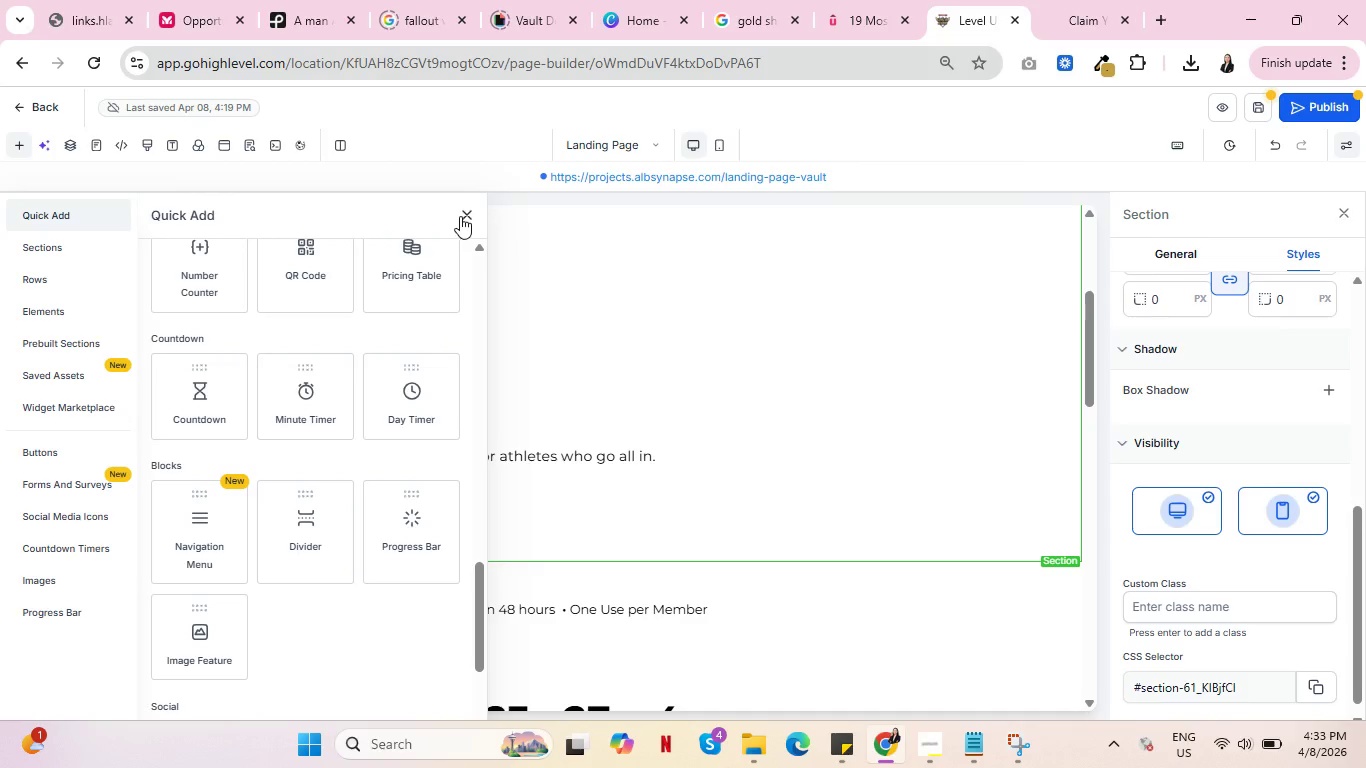 
left_click([466, 210])
 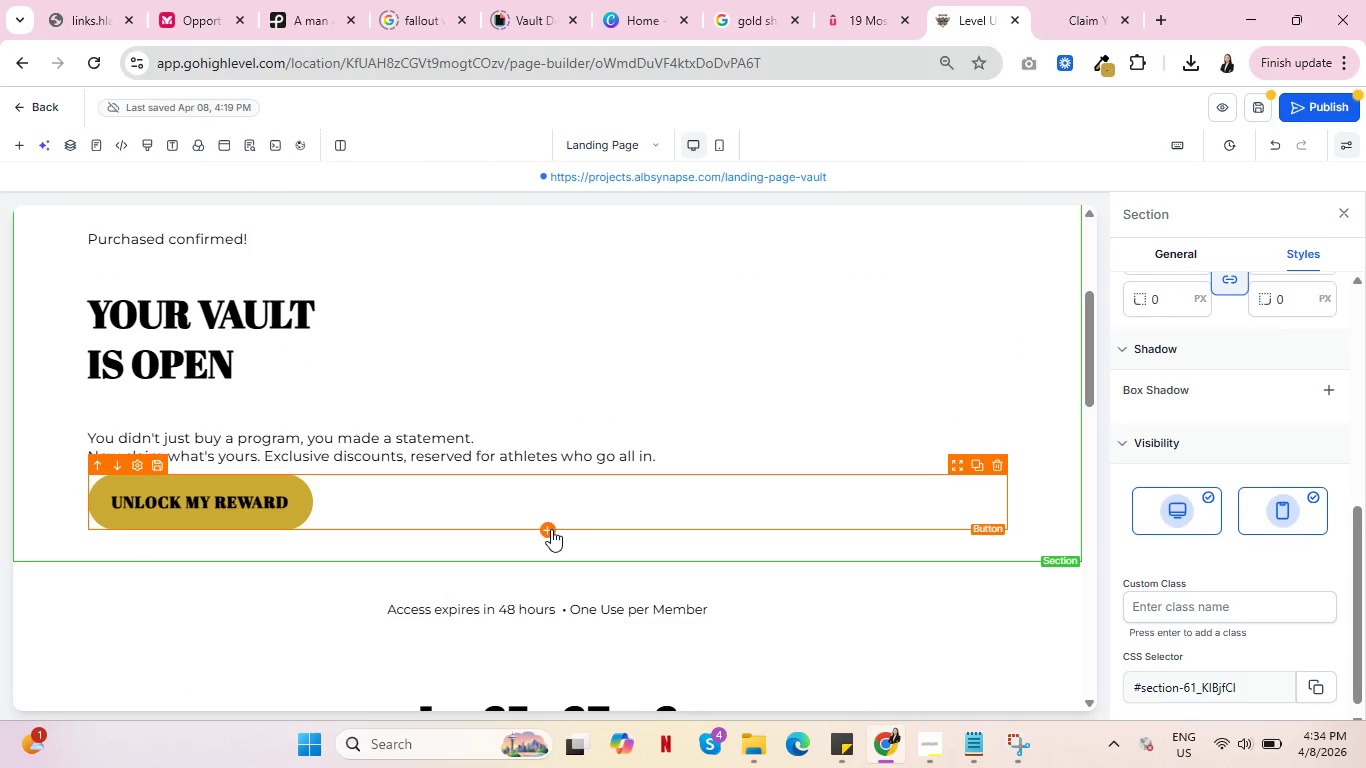 
left_click([550, 528])
 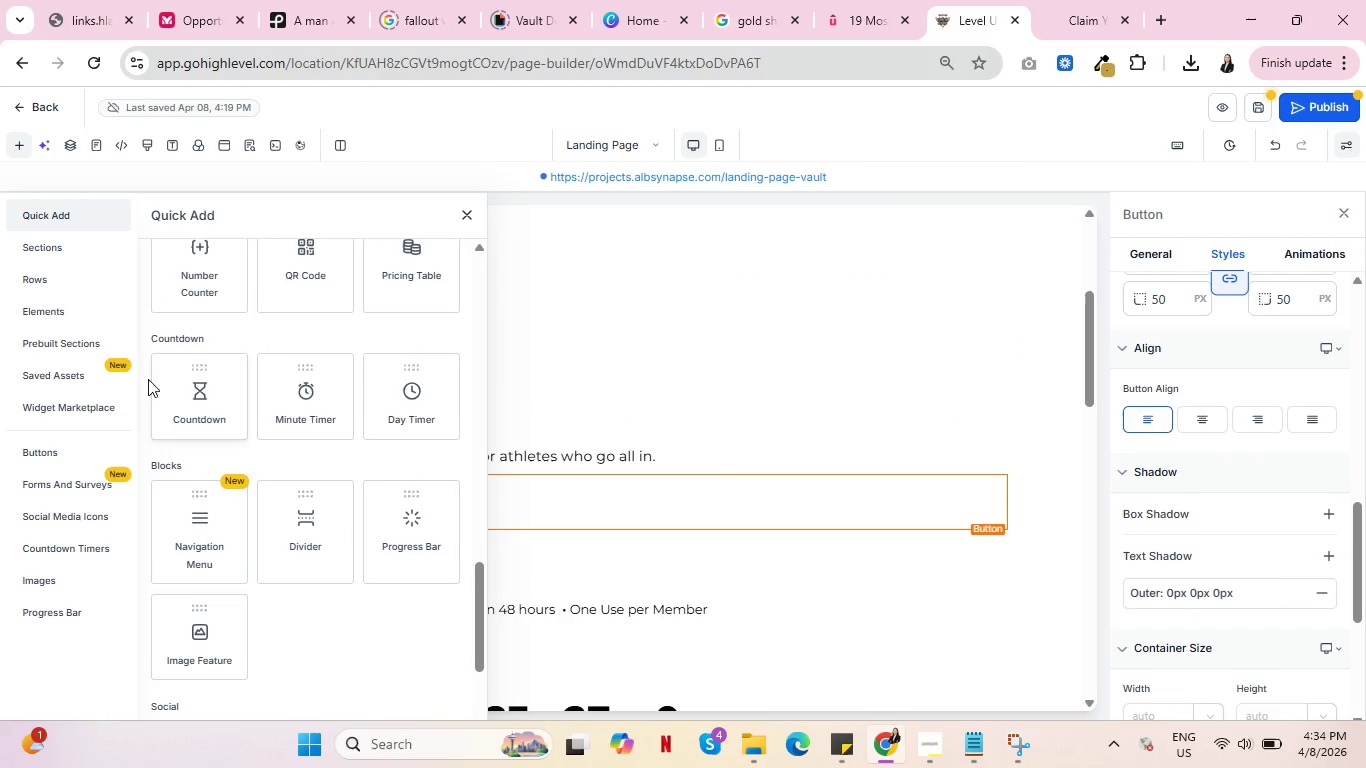 
scroll: coordinate [140, 368], scroll_direction: up, amount: 3.0
 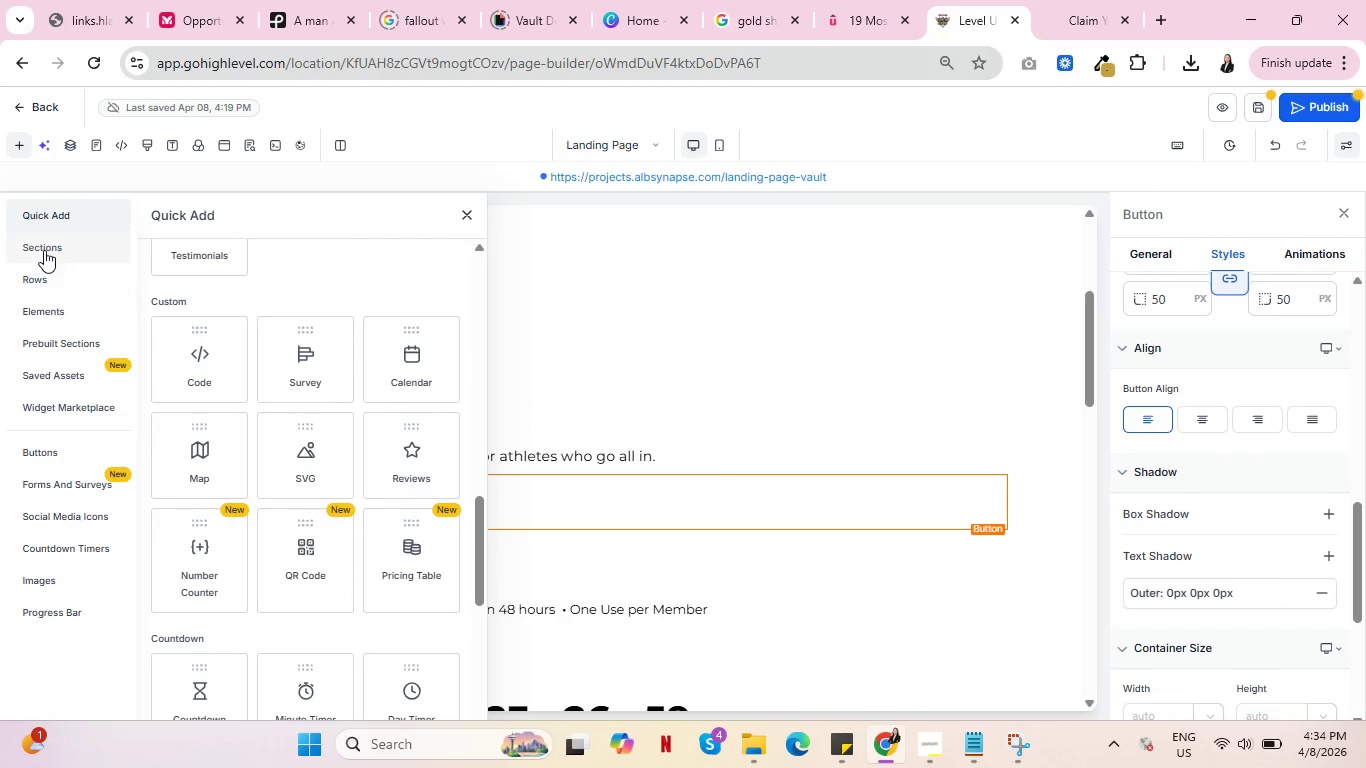 
left_click([44, 250])
 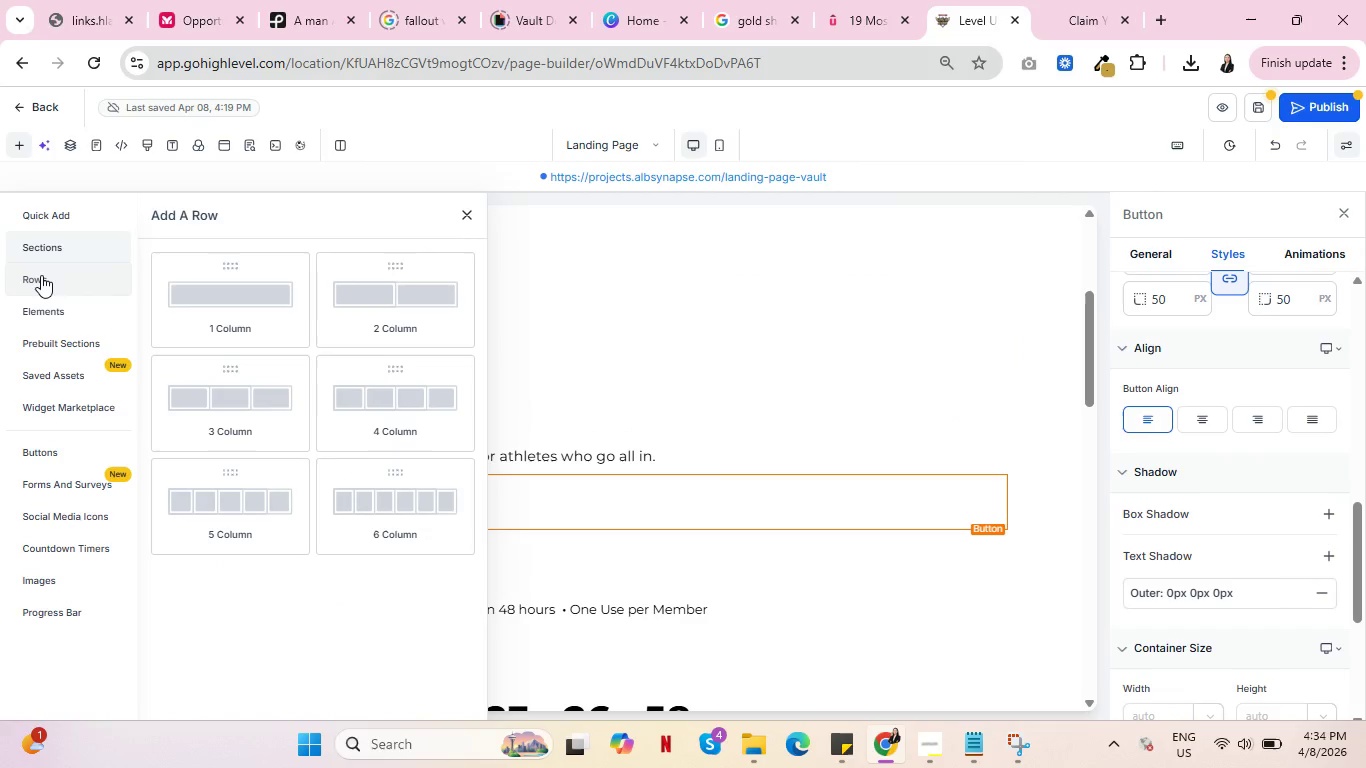 
double_click([41, 275])
 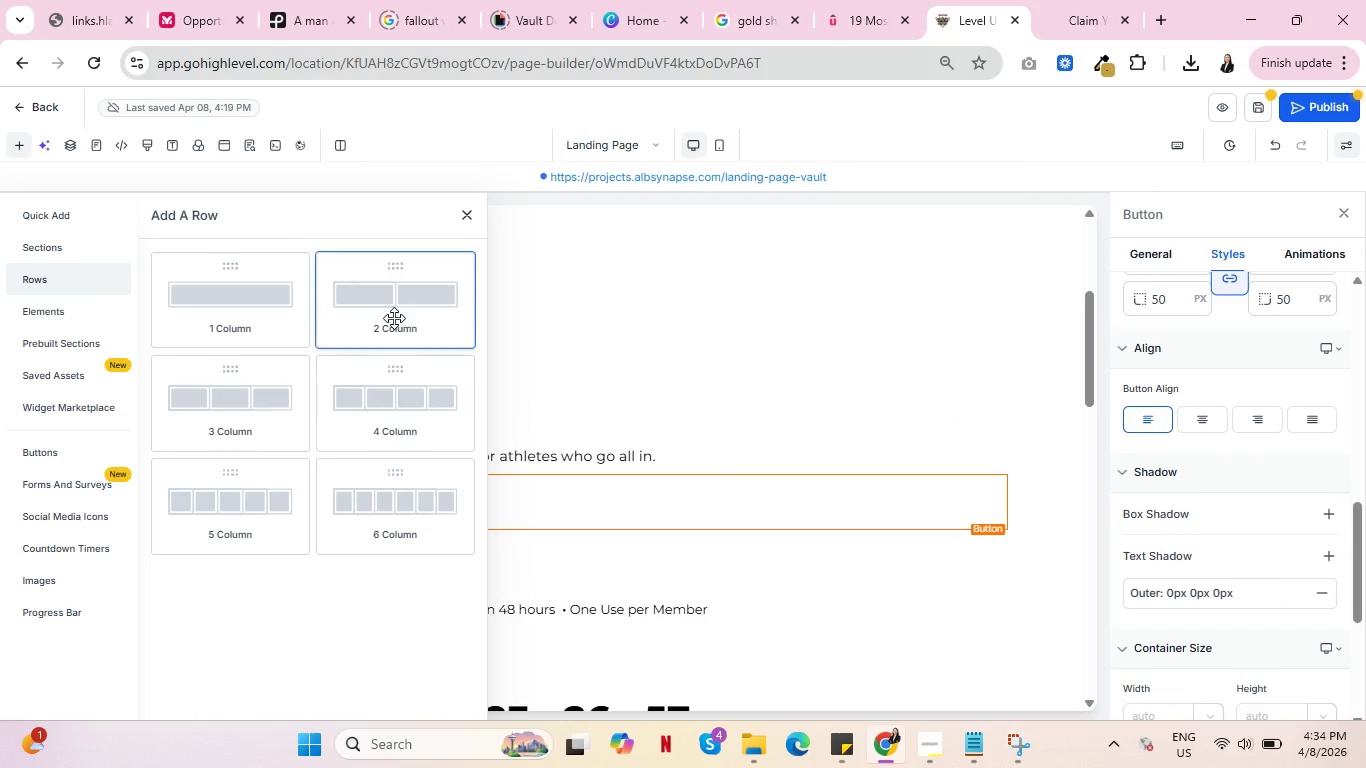 
left_click([394, 318])
 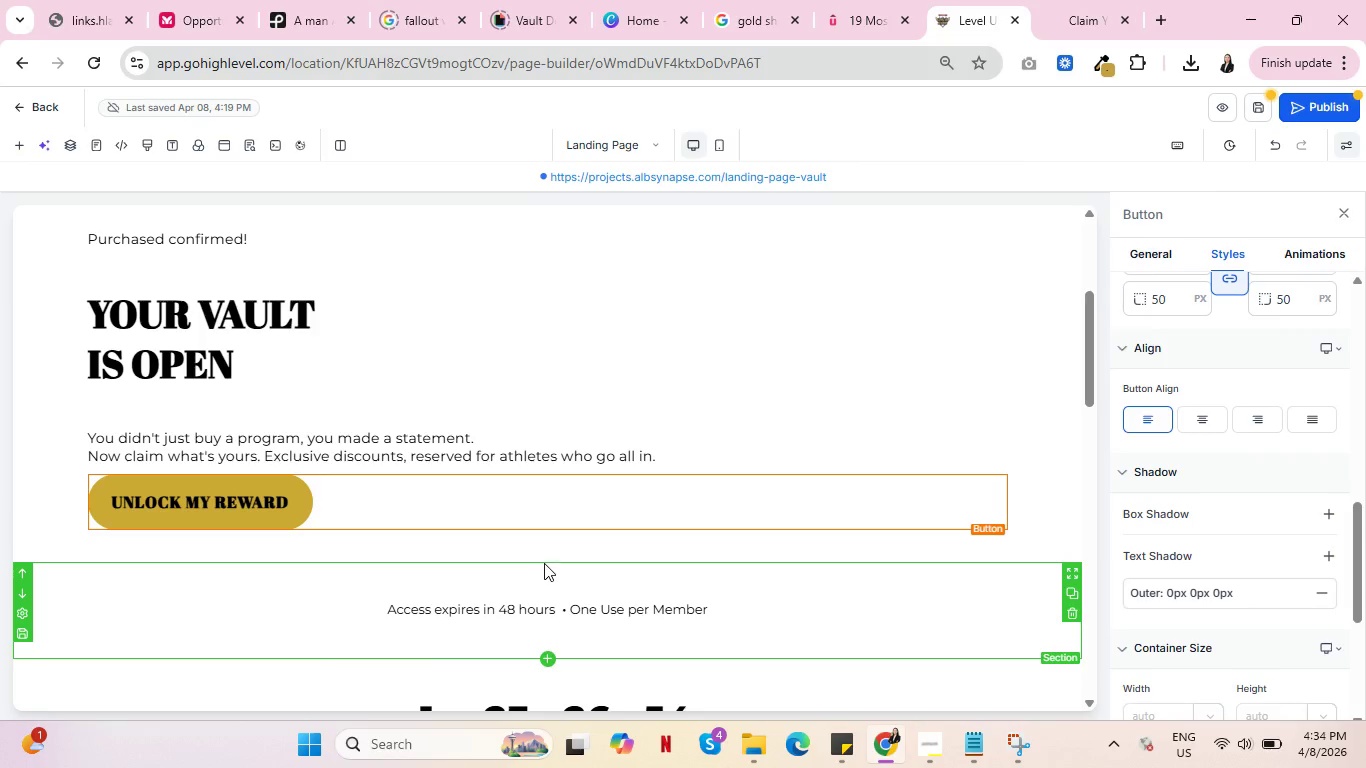 
left_click([549, 556])
 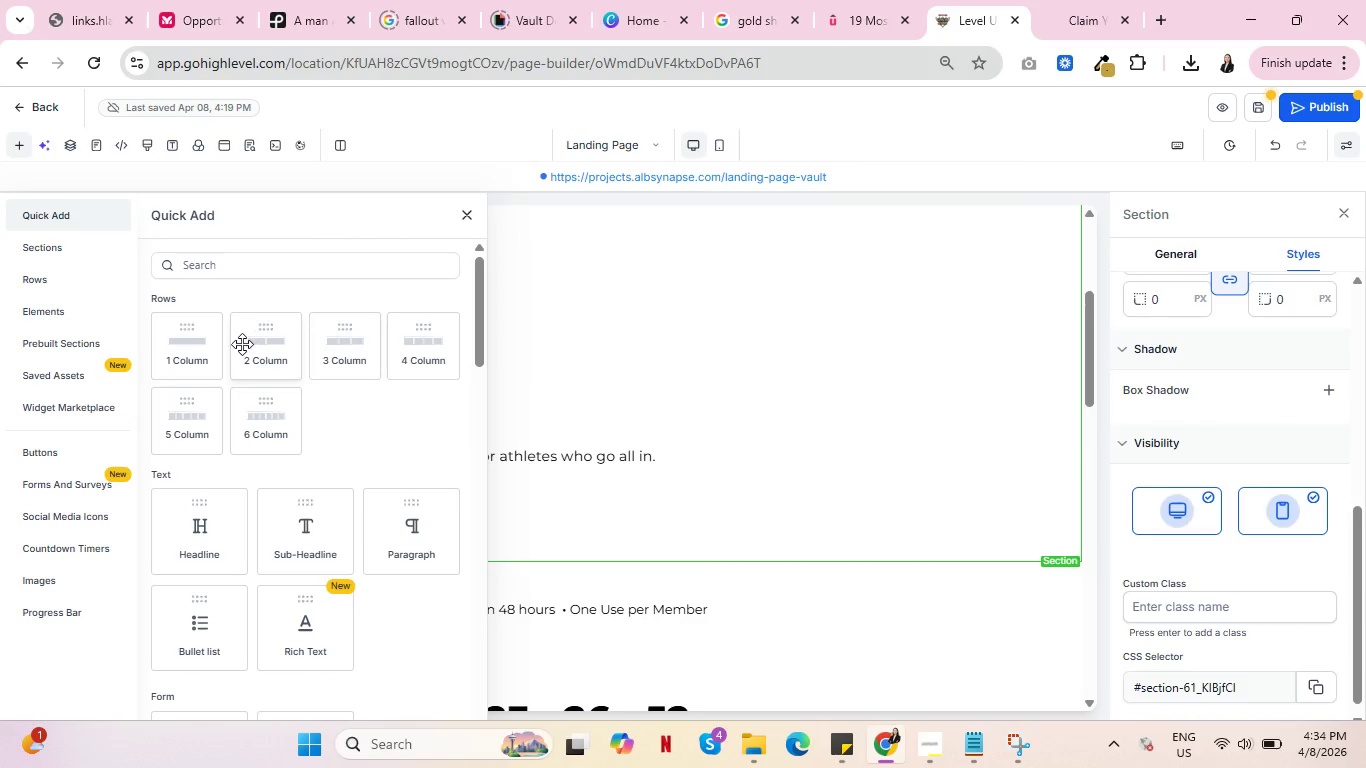 
left_click([242, 344])
 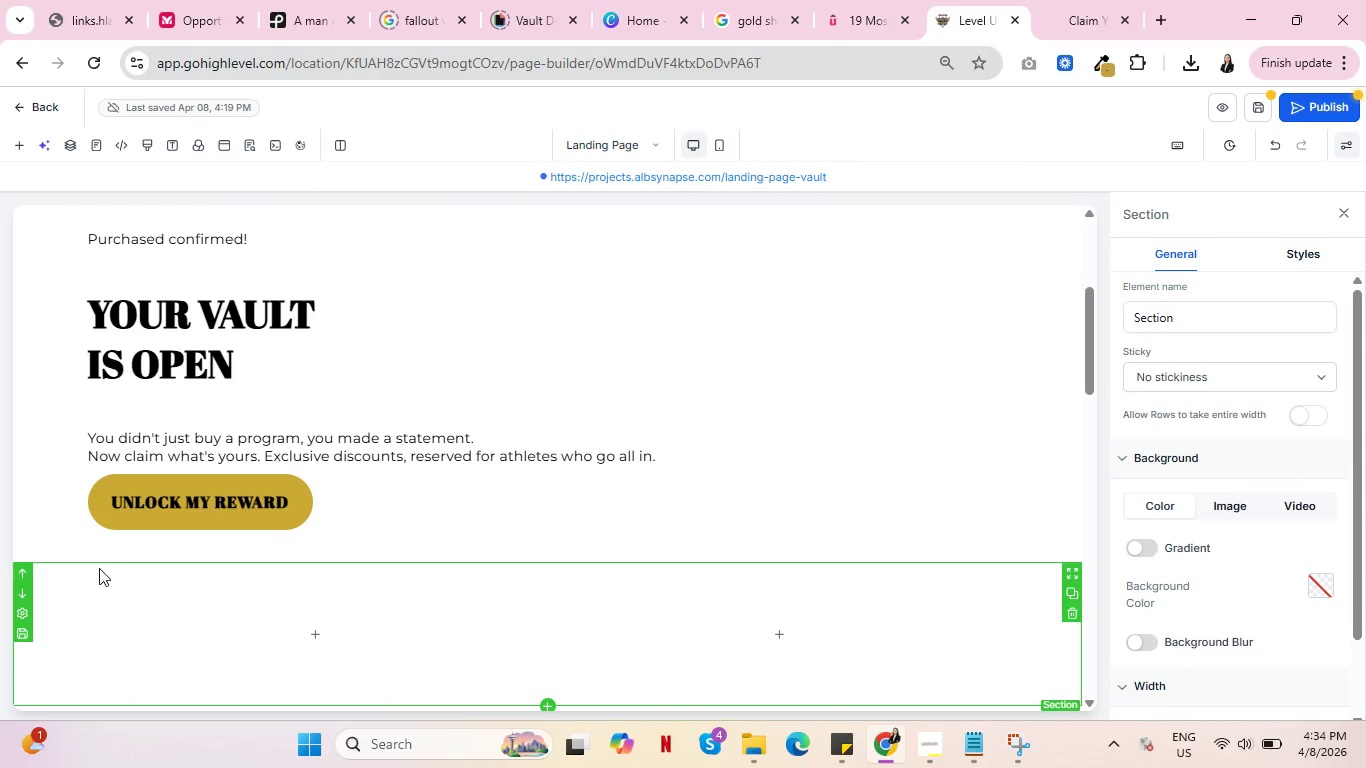 
scroll: coordinate [761, 476], scroll_direction: up, amount: 2.0
 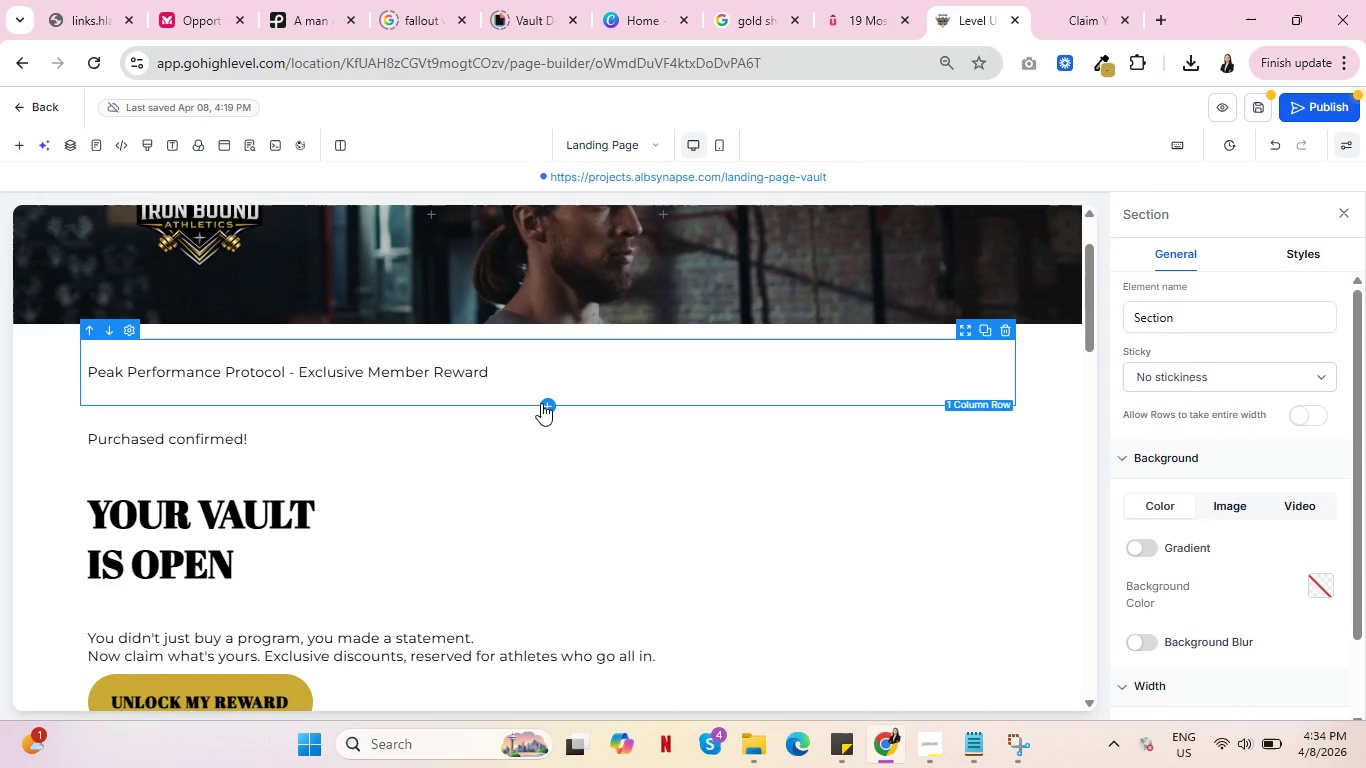 
wait(6.94)
 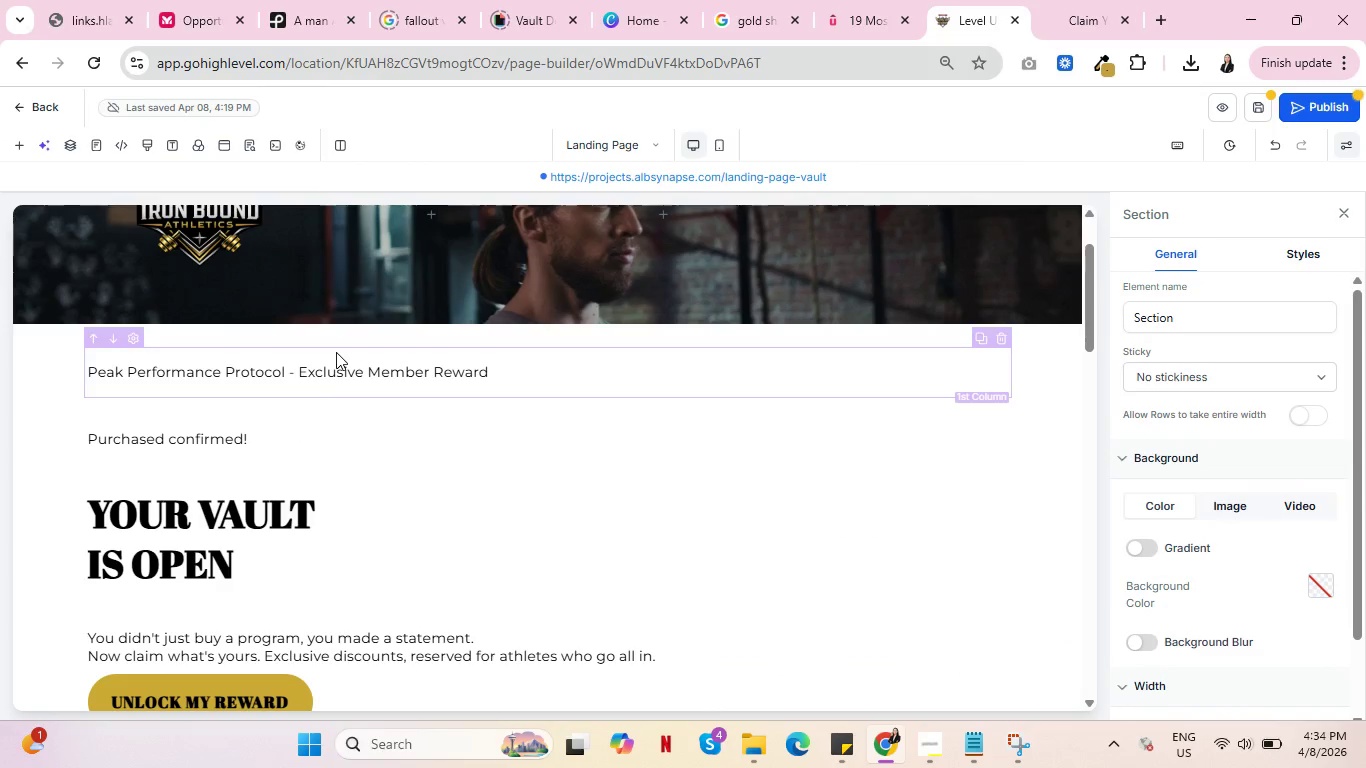 
left_click([274, 342])
 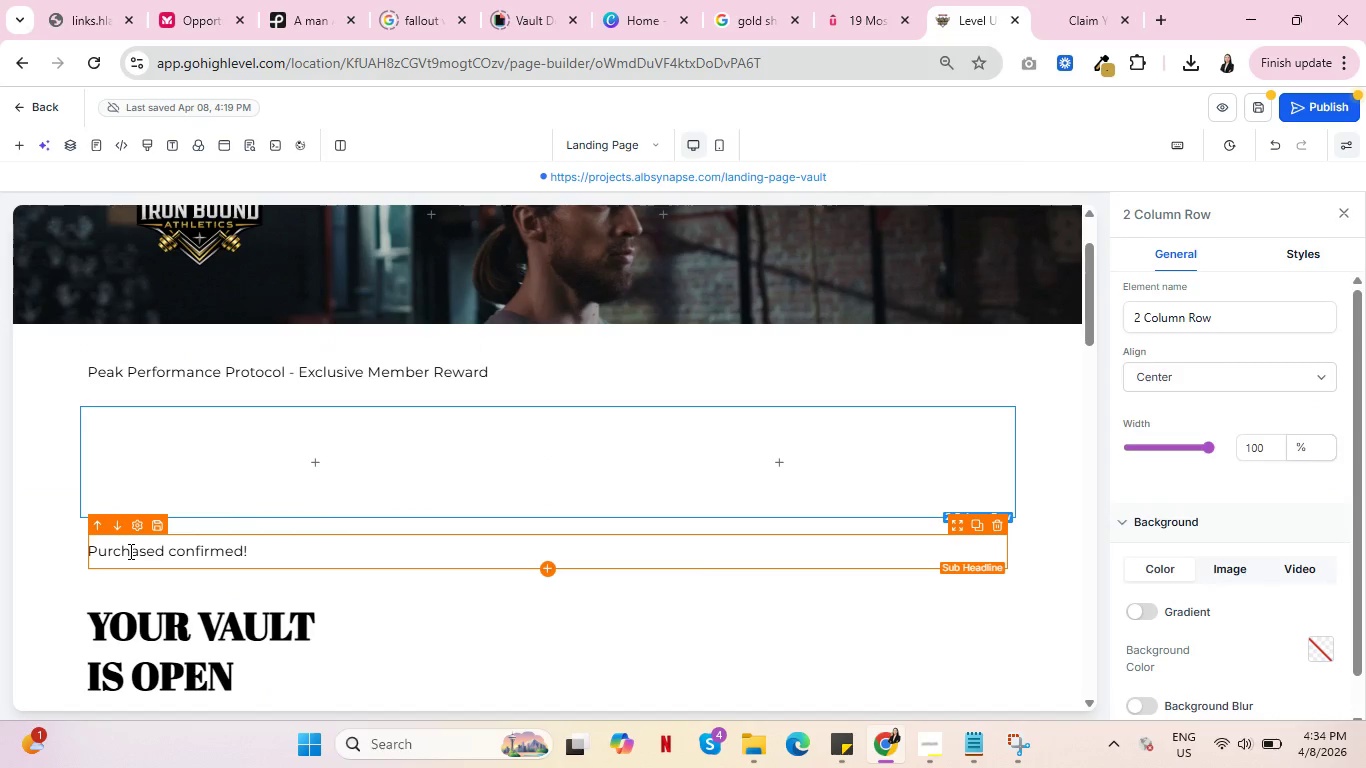 
left_click_drag(start_coordinate=[130, 551], to_coordinate=[140, 432])
 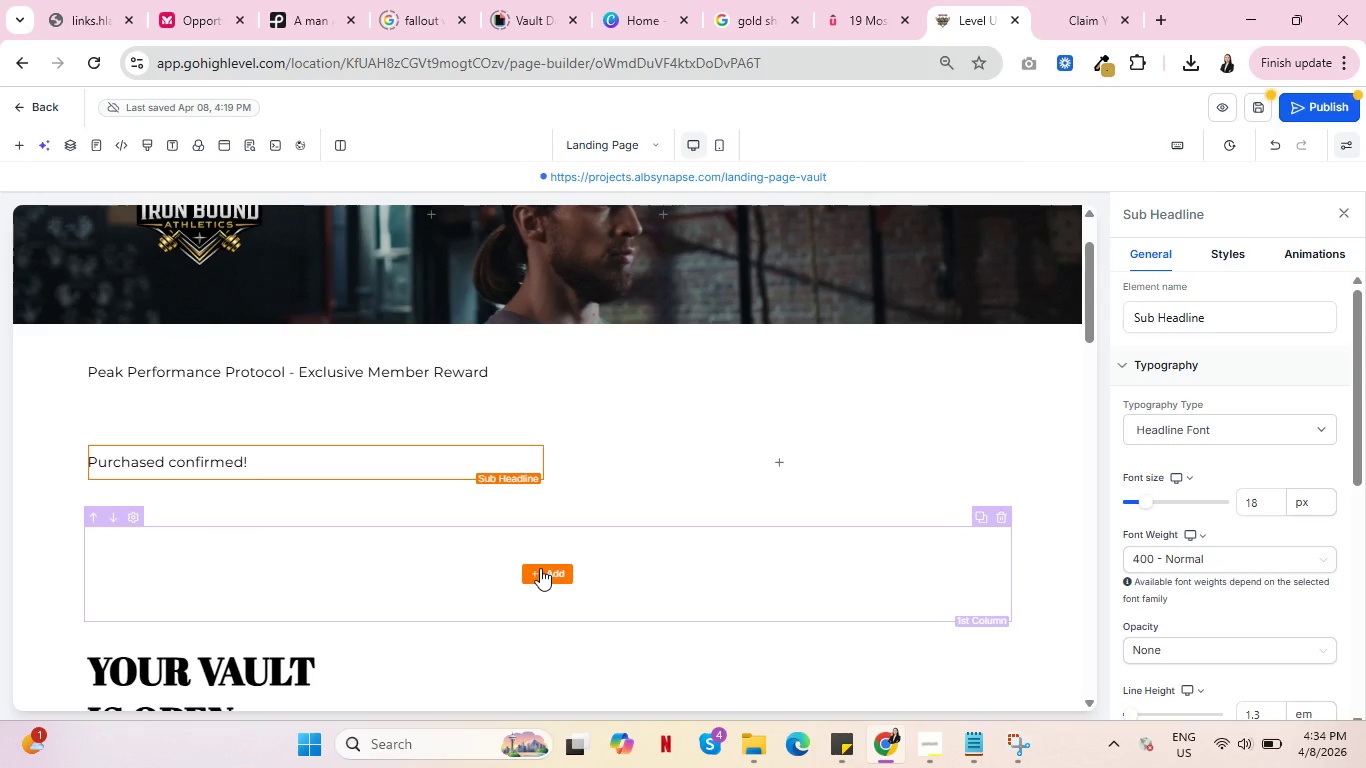 
wait(5.23)
 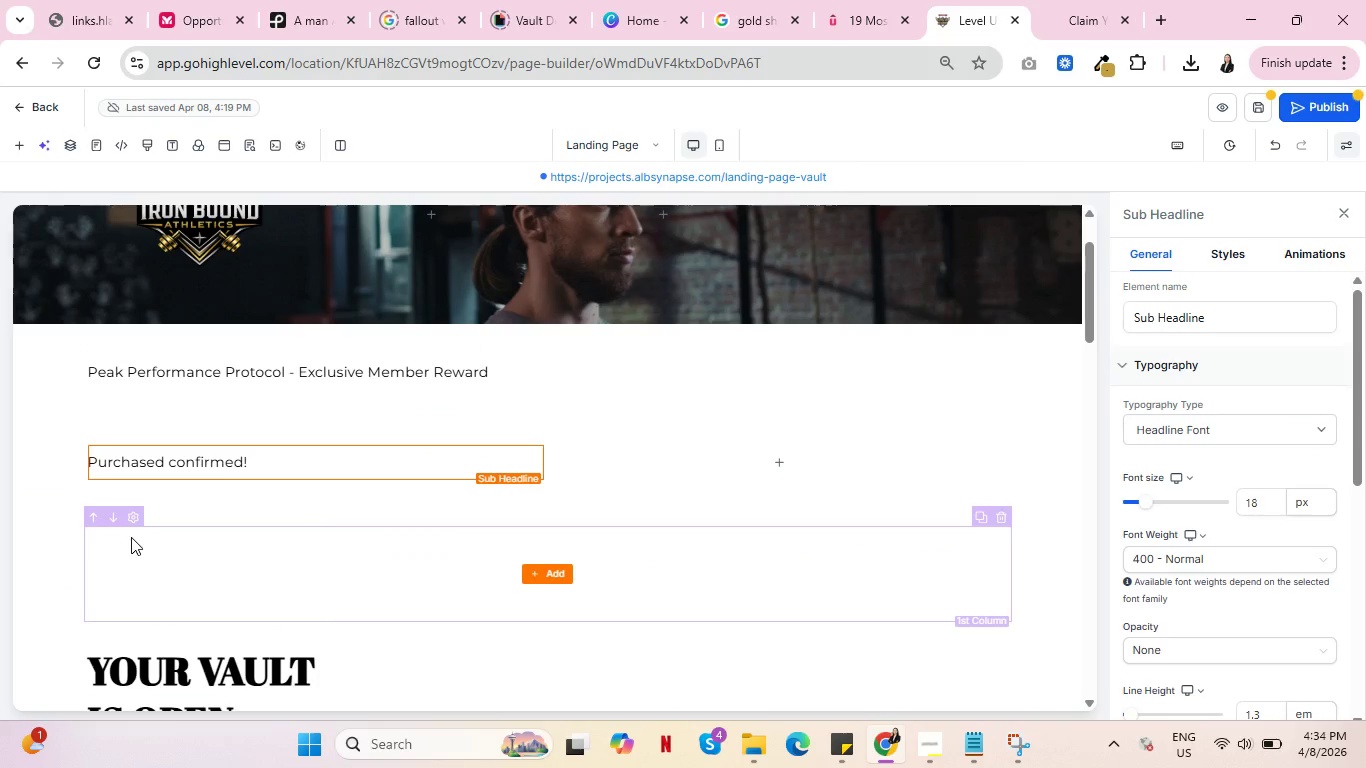 
scroll: coordinate [916, 518], scroll_direction: down, amount: 2.0
 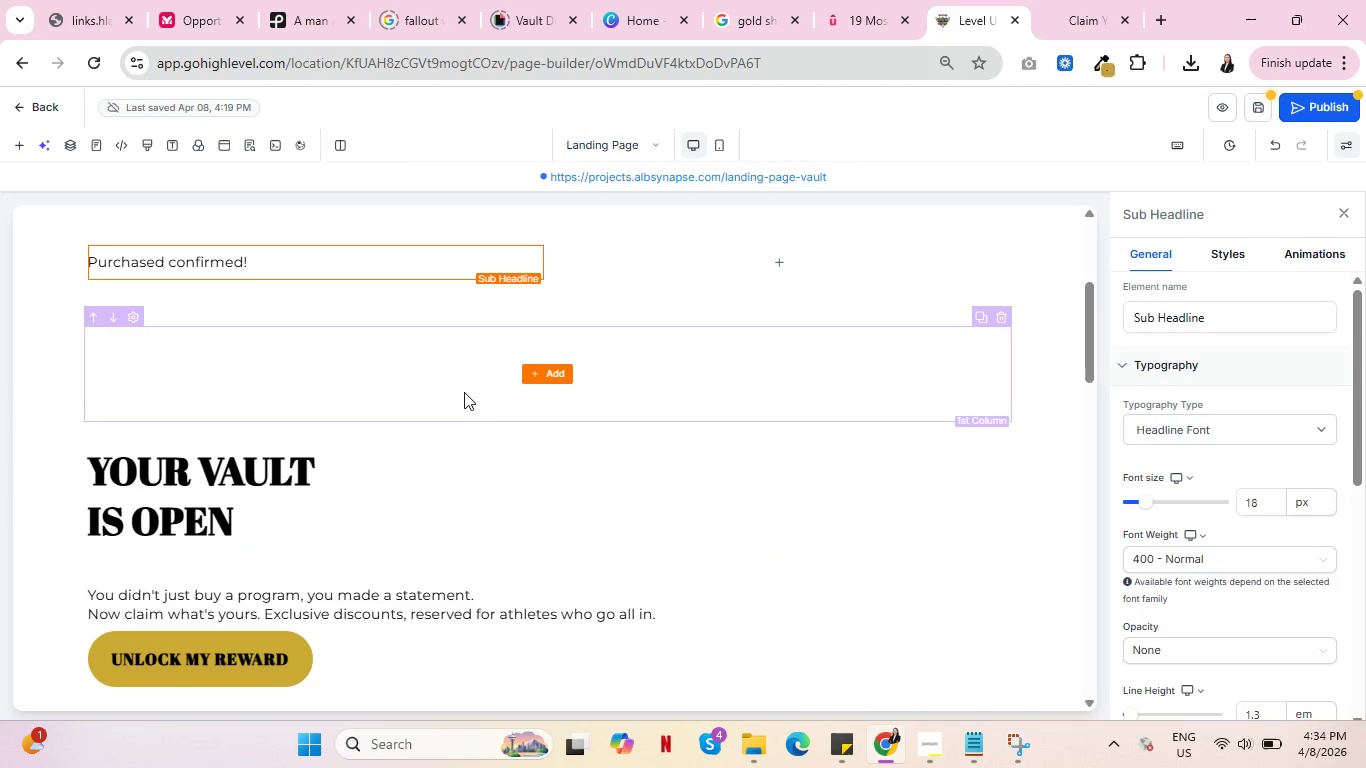 
scroll: coordinate [492, 398], scroll_direction: up, amount: 2.0
 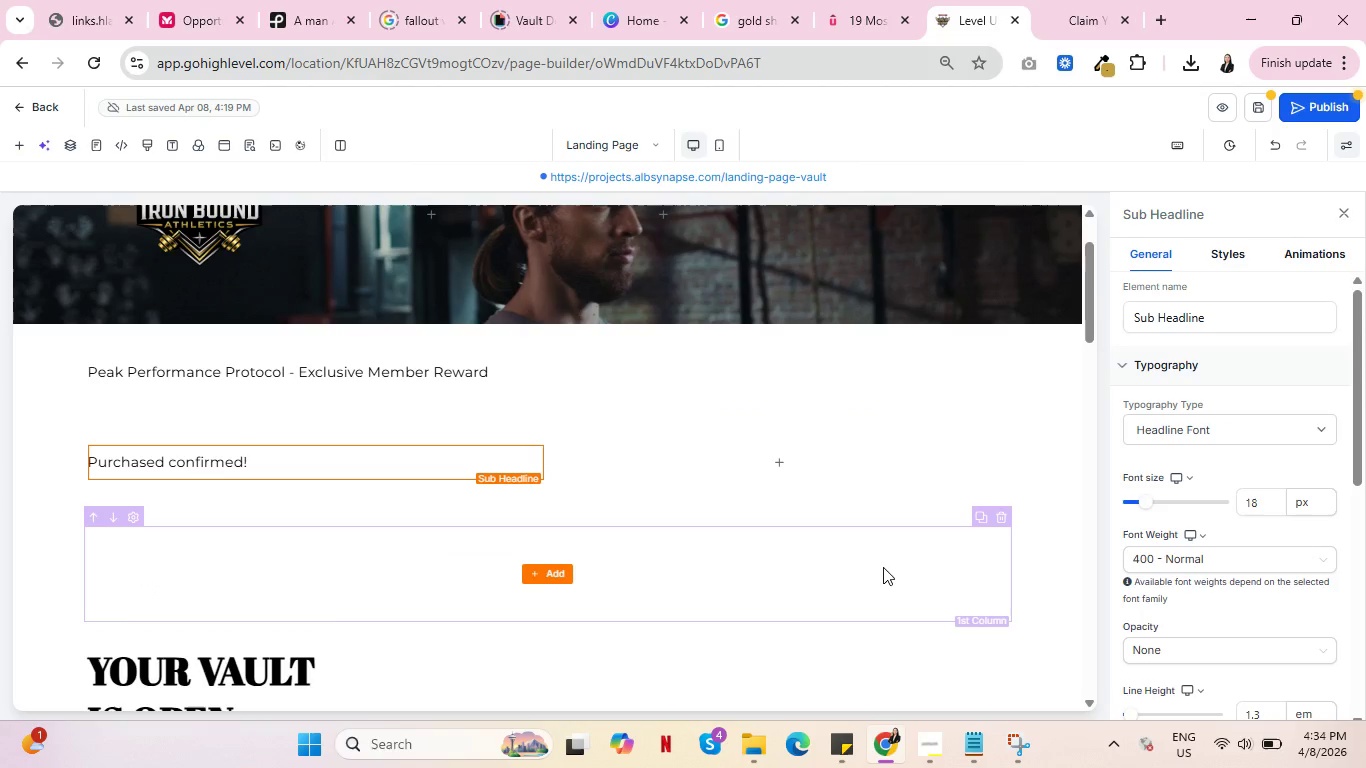 
left_click([1003, 521])
 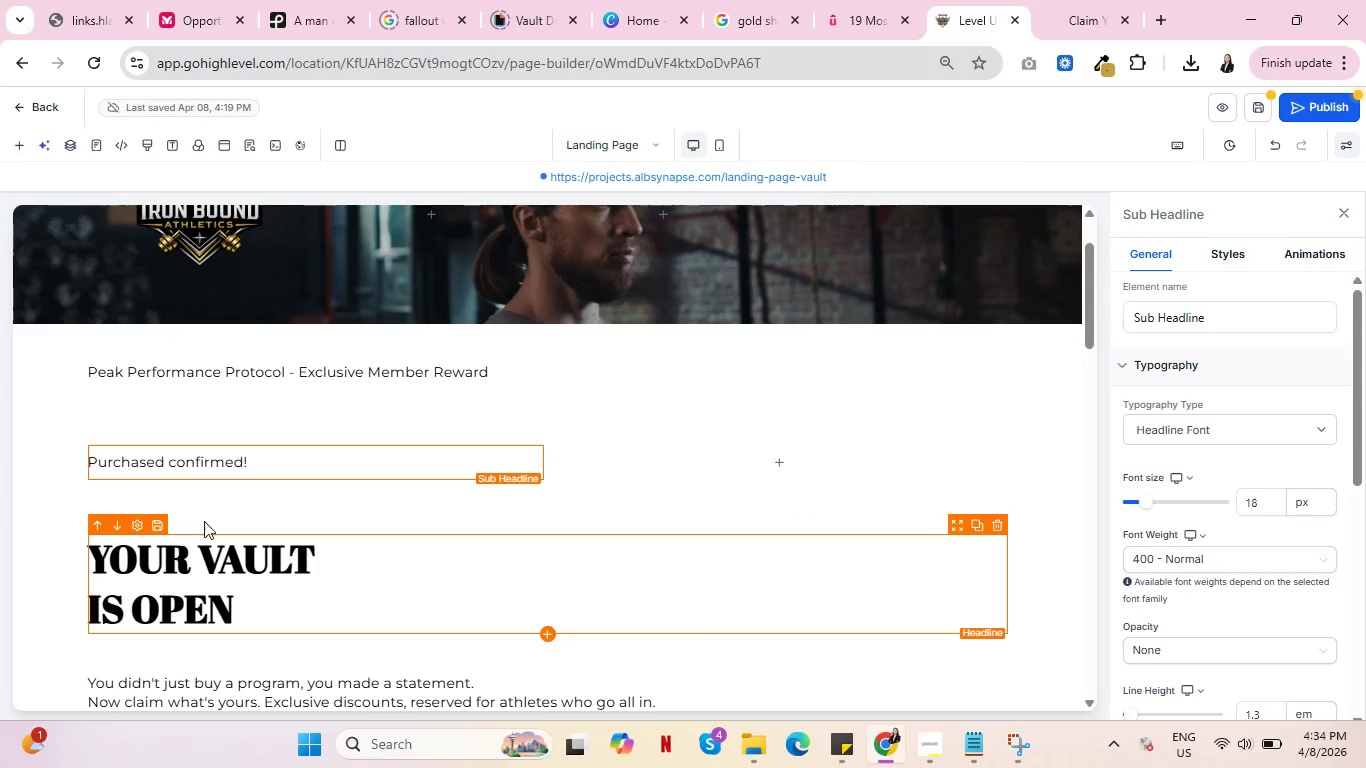 
left_click_drag(start_coordinate=[158, 552], to_coordinate=[157, 473])
 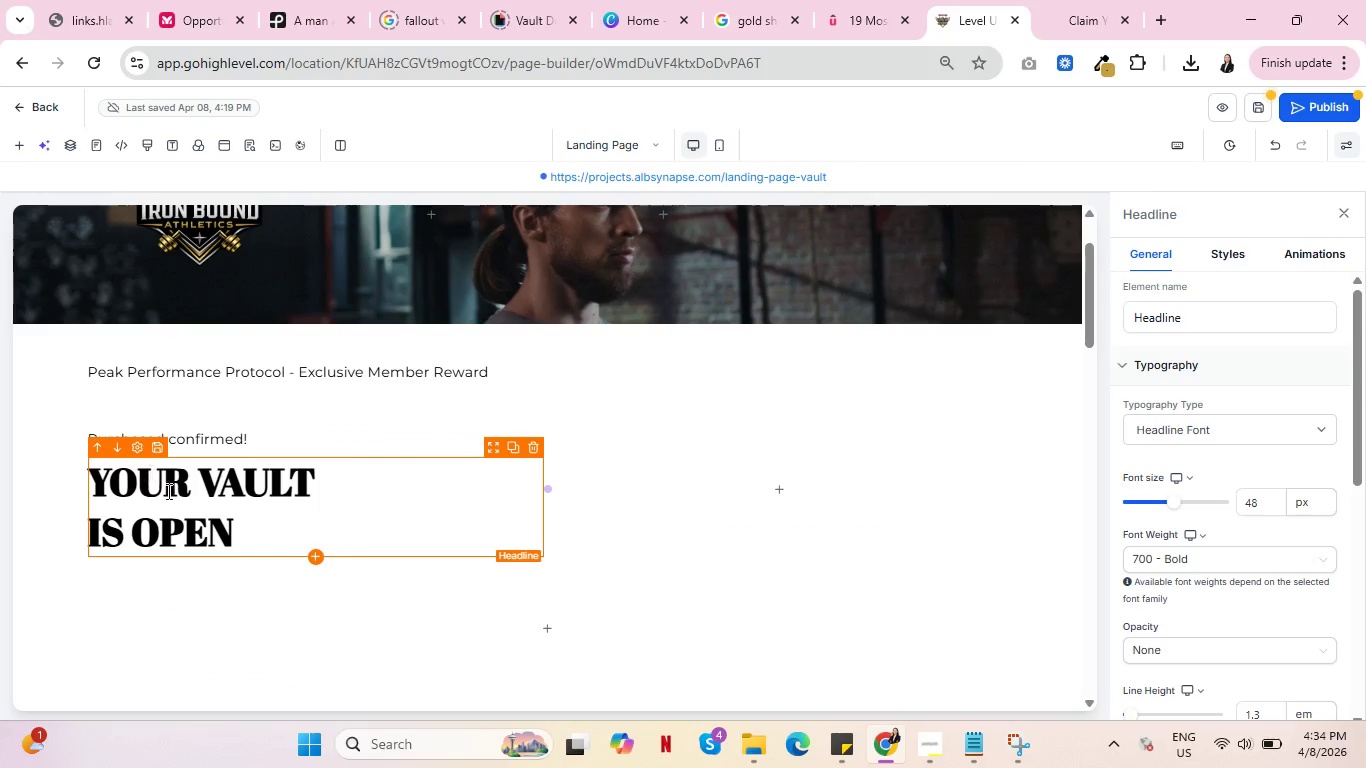 
scroll: coordinate [193, 498], scroll_direction: down, amount: 1.0
 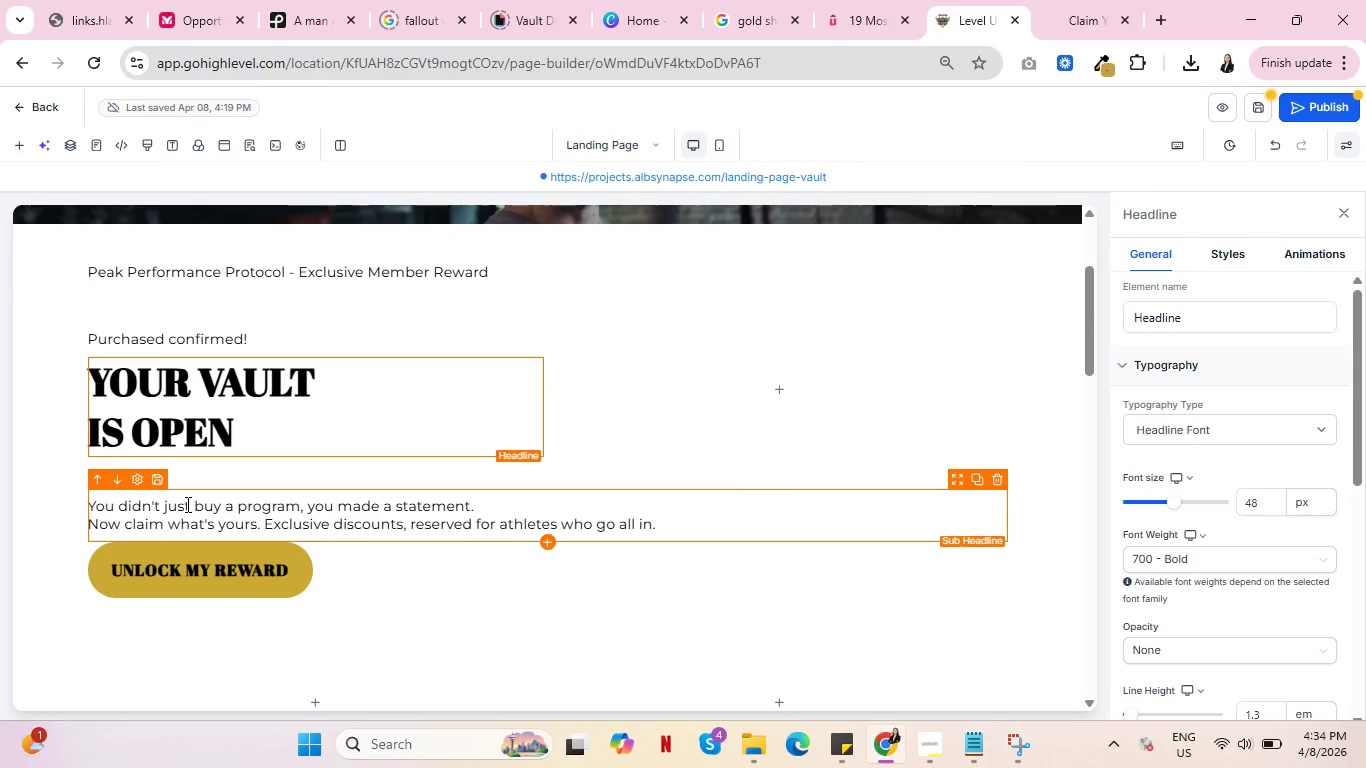 
left_click_drag(start_coordinate=[186, 504], to_coordinate=[185, 443])
 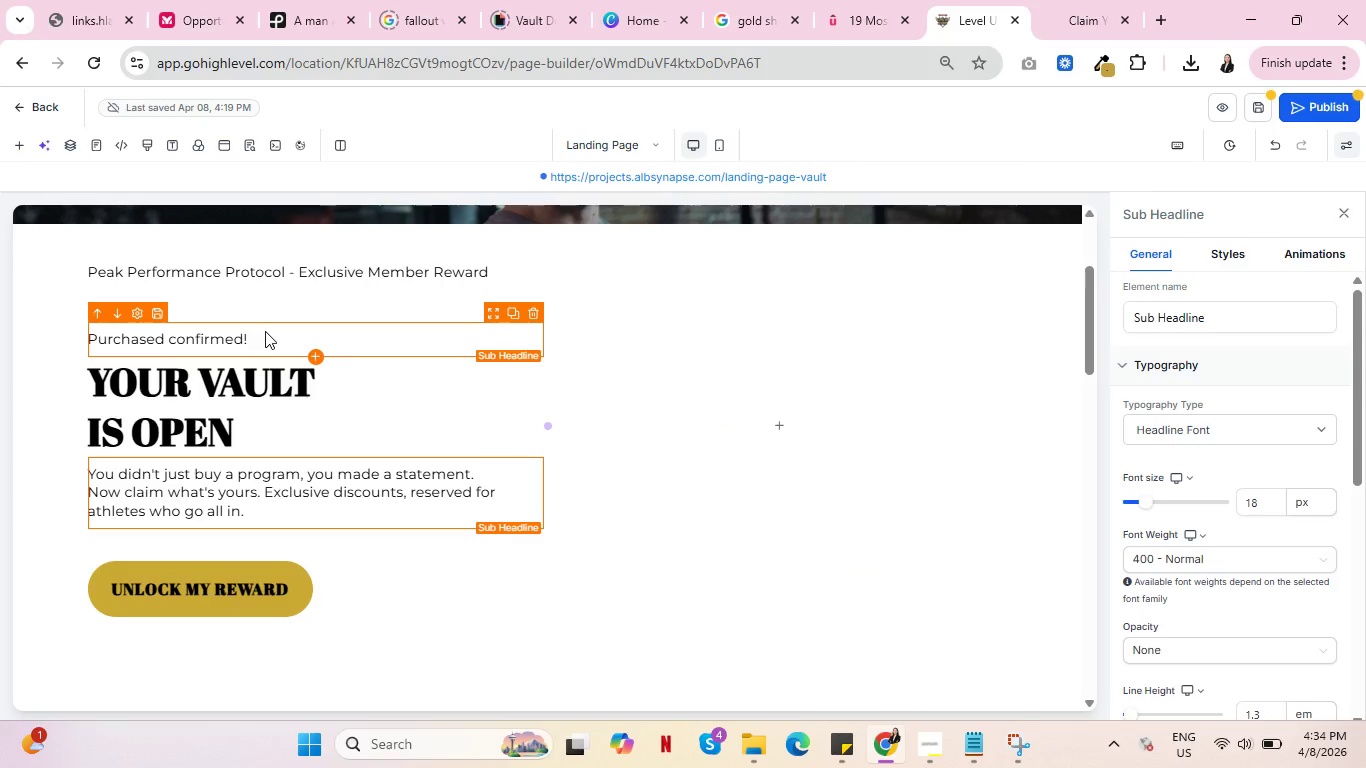 
mouse_move([177, 539])
 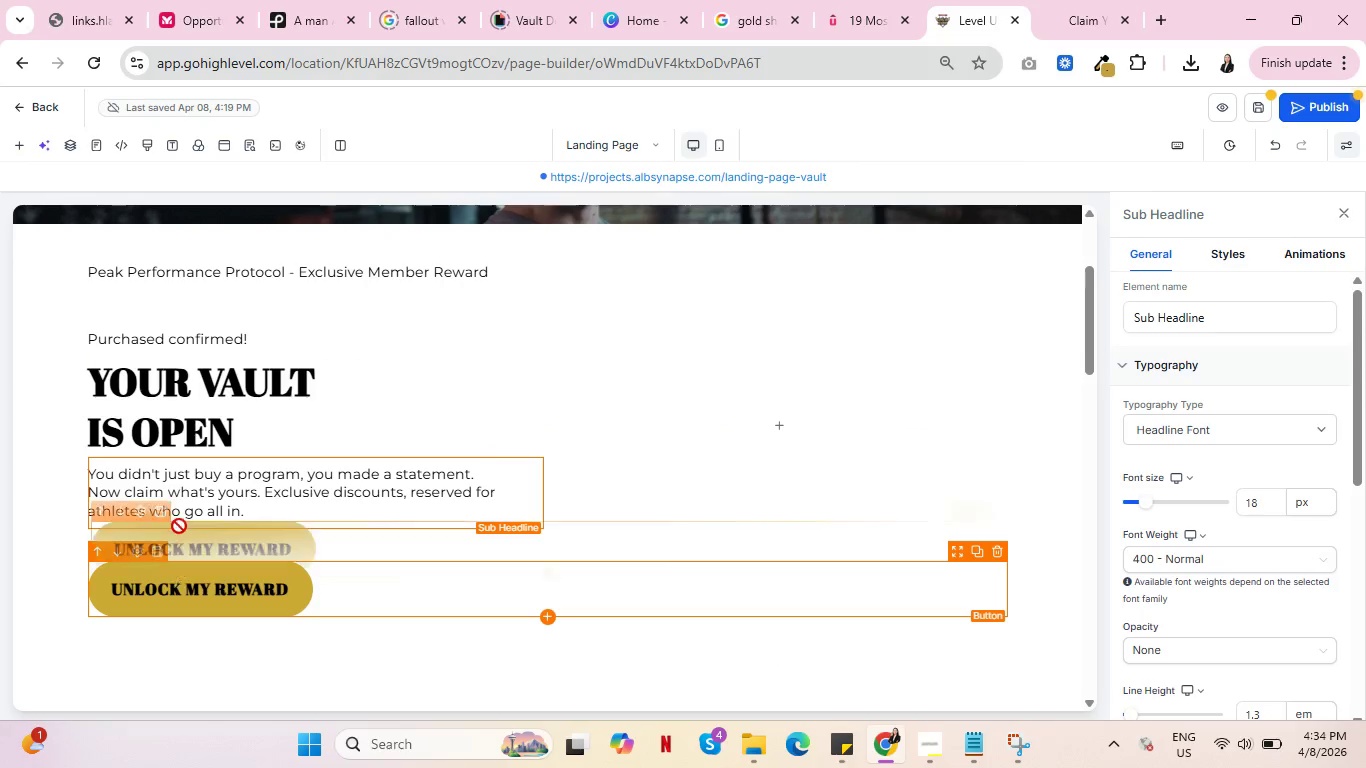 
left_click_drag(start_coordinate=[176, 567], to_coordinate=[180, 504])
 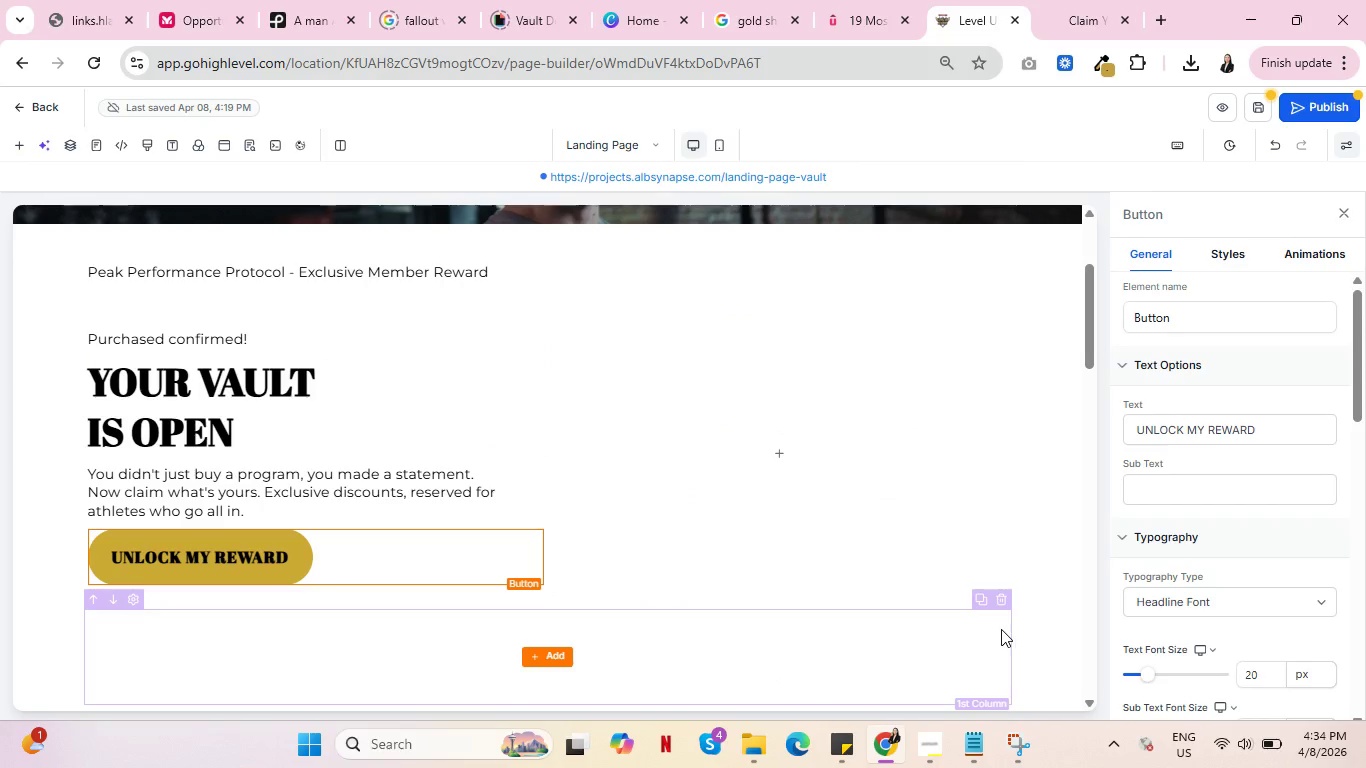 
left_click([998, 606])
 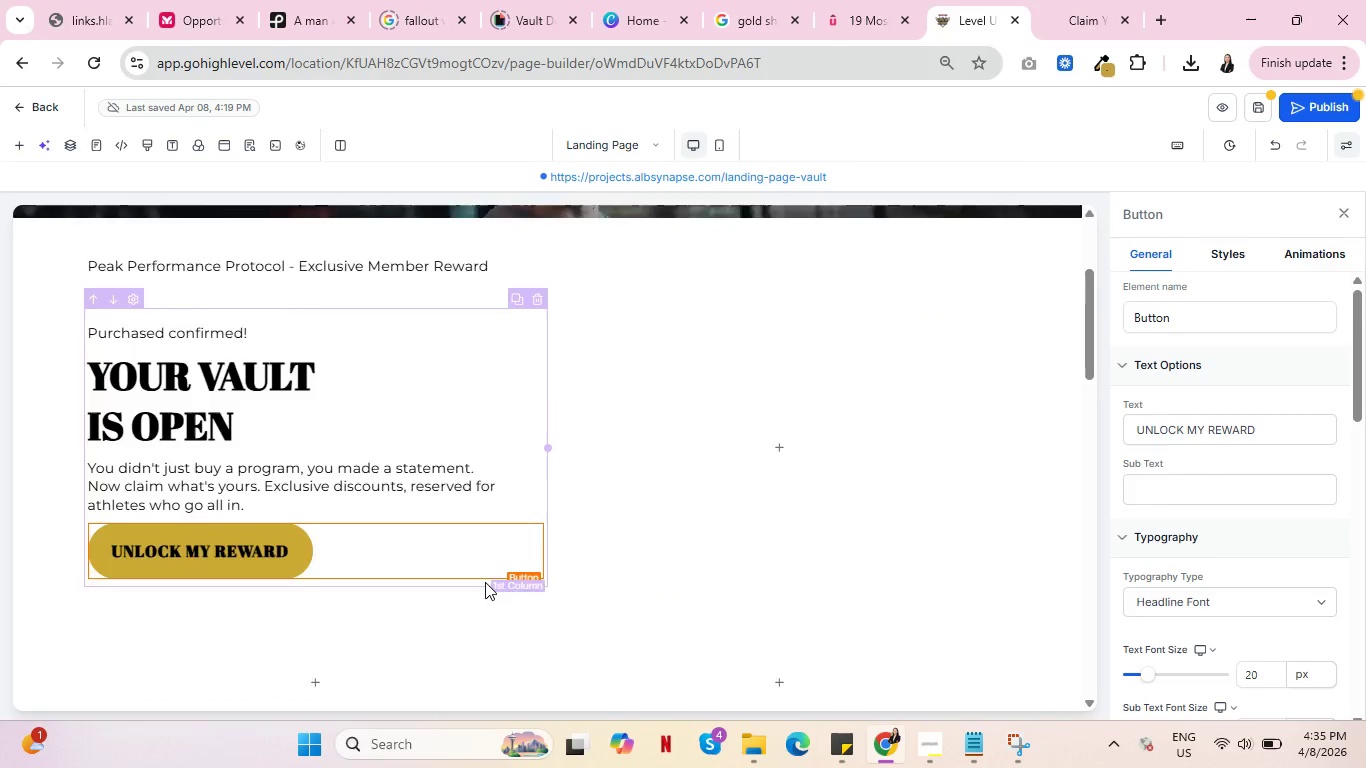 
scroll: coordinate [485, 582], scroll_direction: down, amount: 2.0
 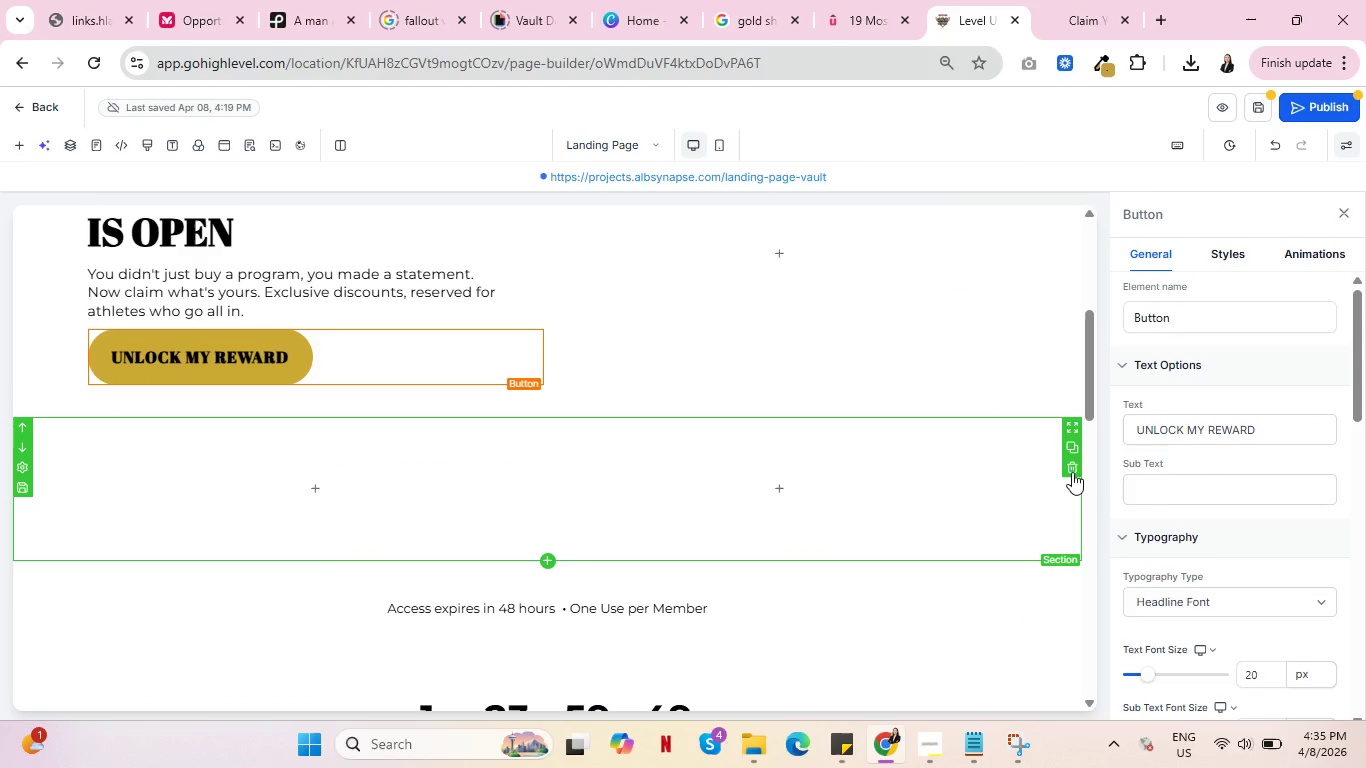 
left_click([1069, 472])
 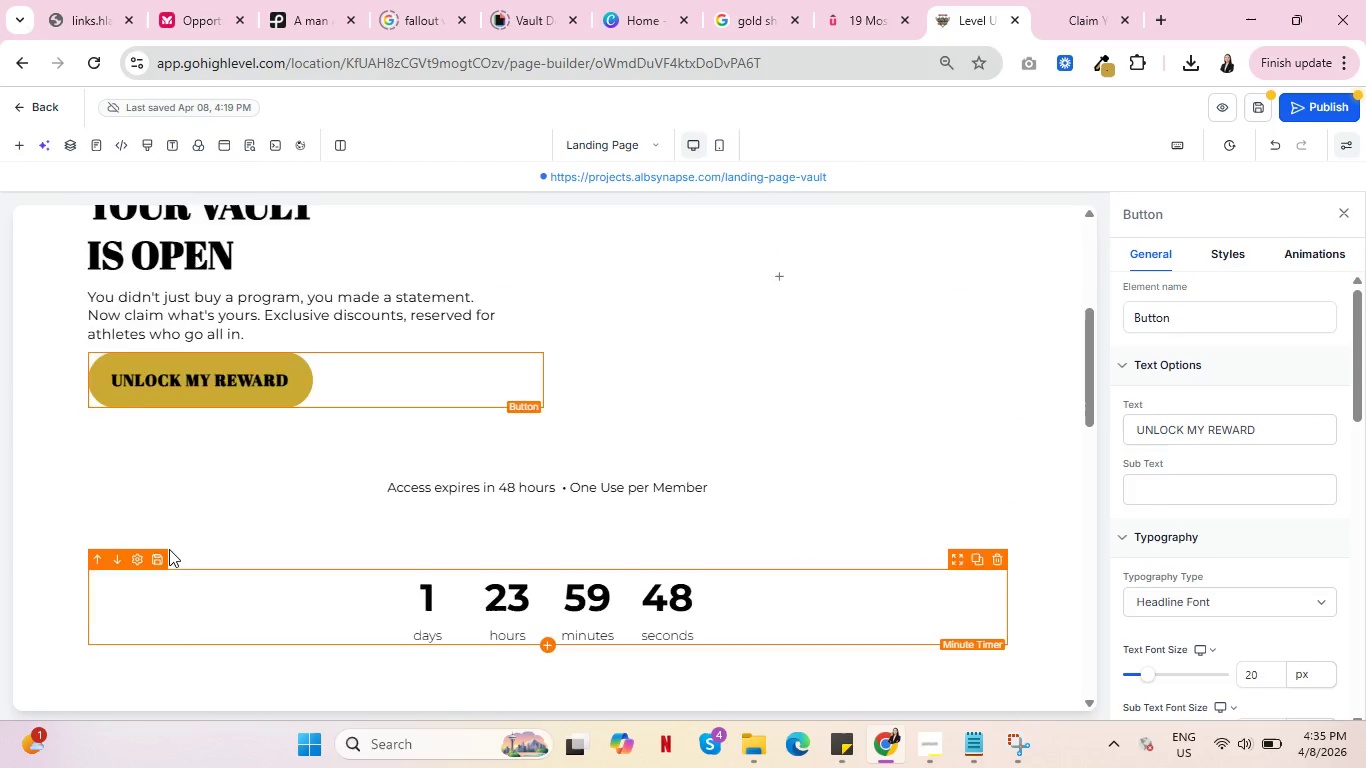 
scroll: coordinate [182, 548], scroll_direction: up, amount: 3.0
 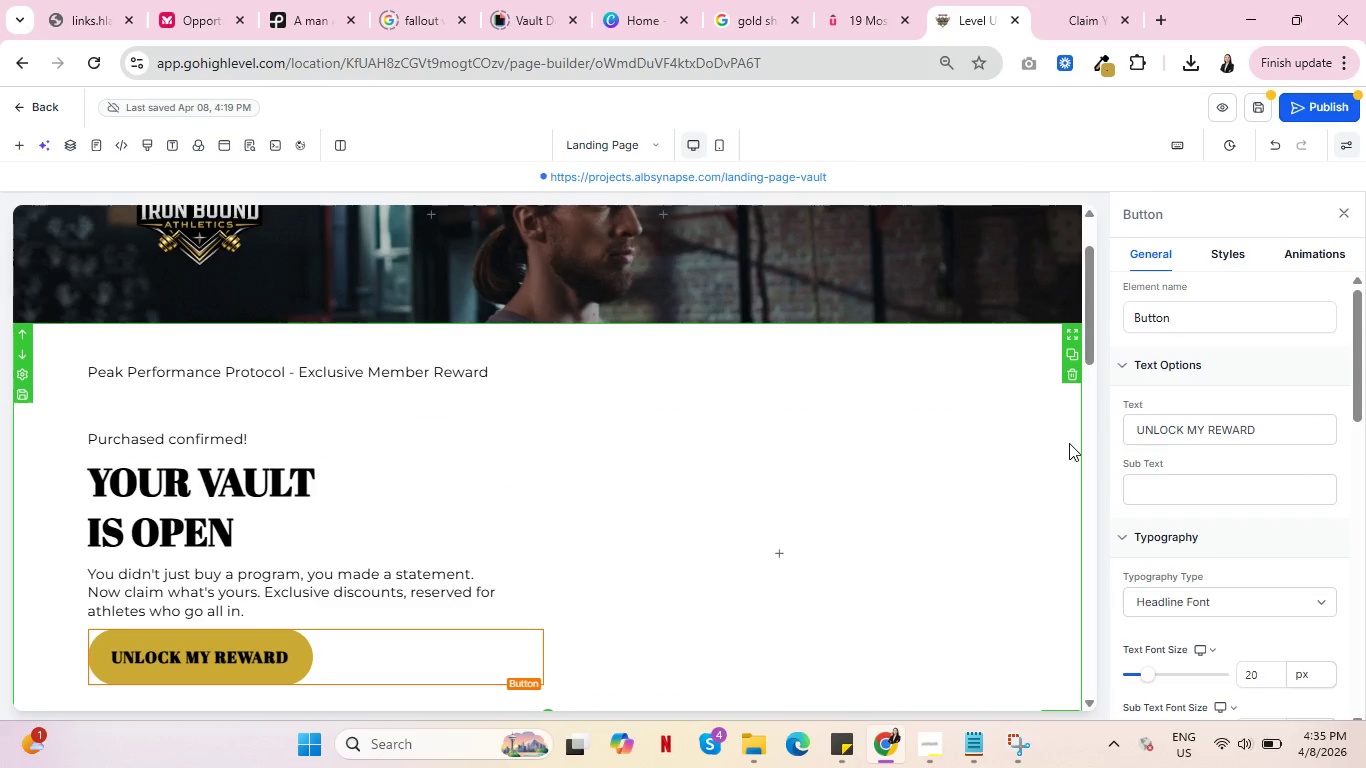 
scroll: coordinate [1065, 445], scroll_direction: down, amount: 2.0
 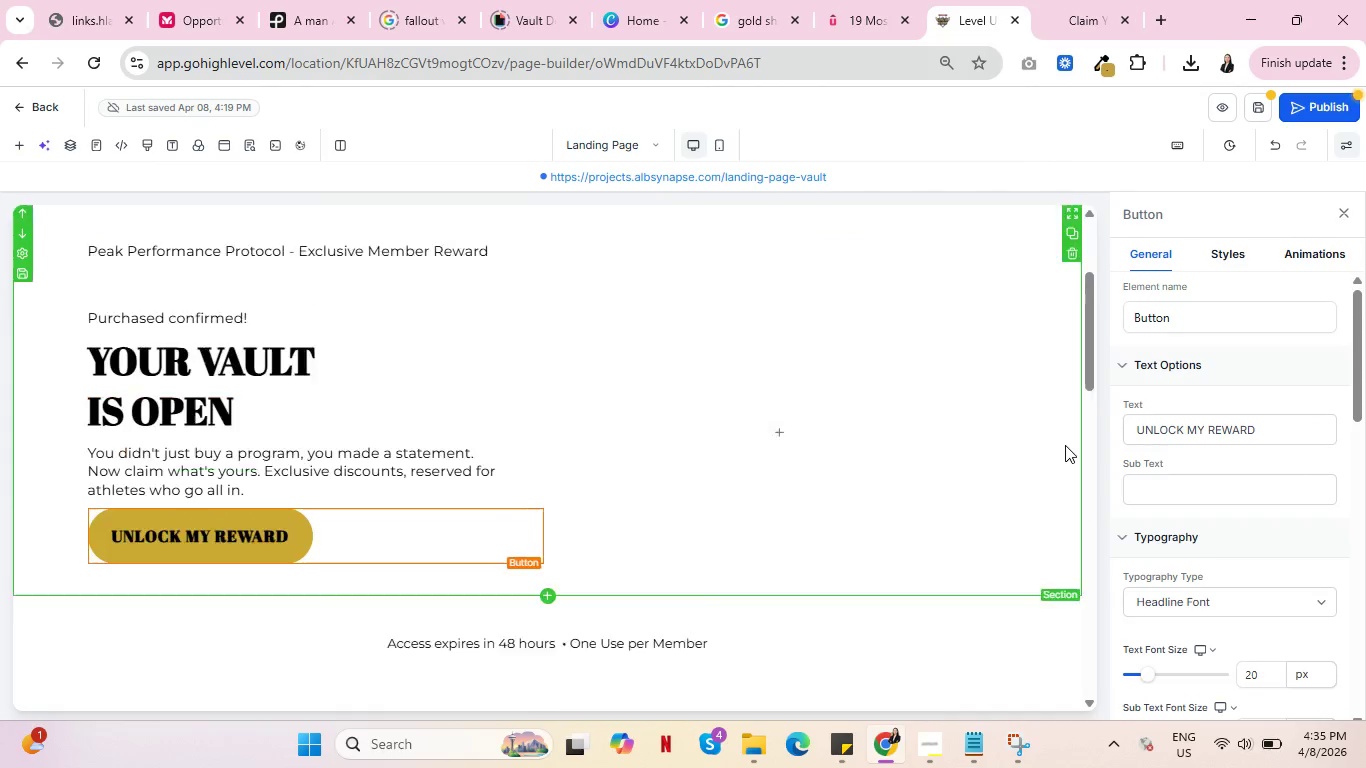 
scroll: coordinate [1065, 445], scroll_direction: up, amount: 1.0
 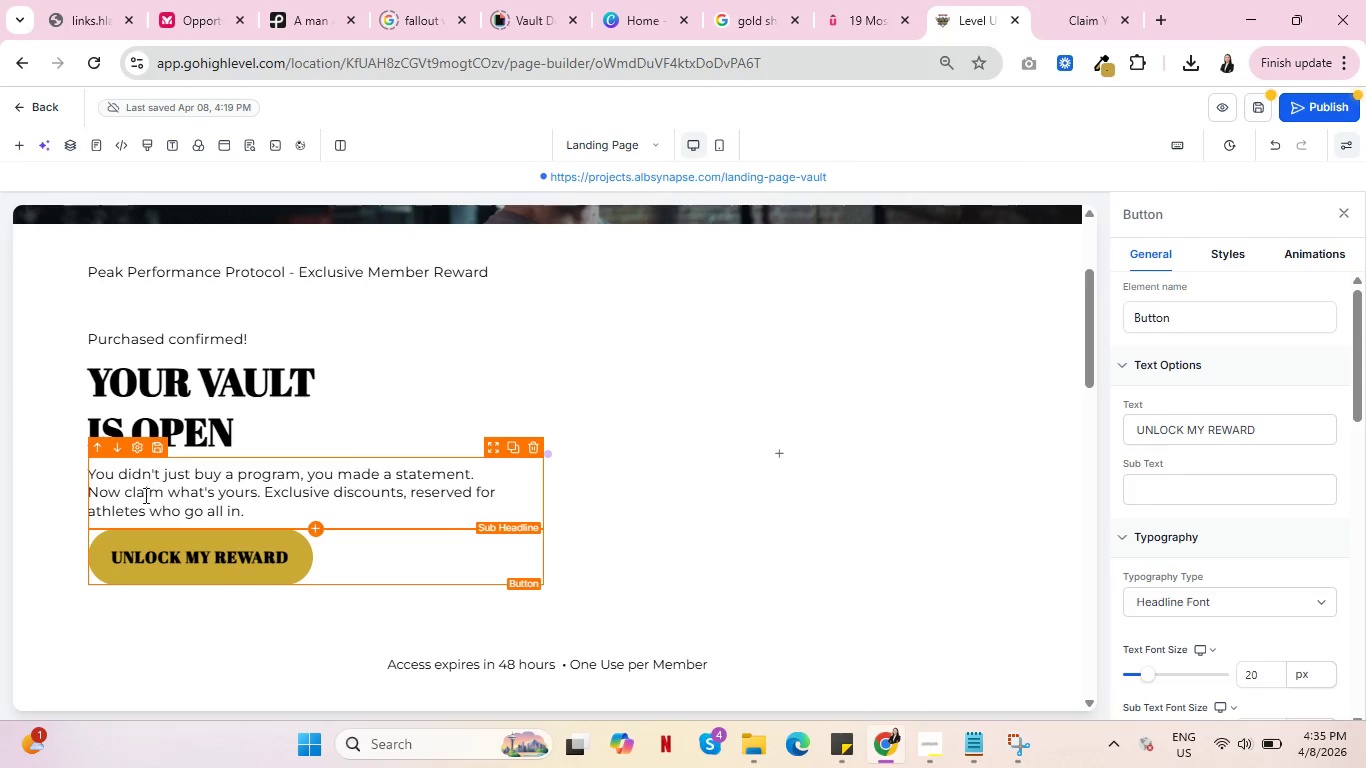 
wait(6.67)
 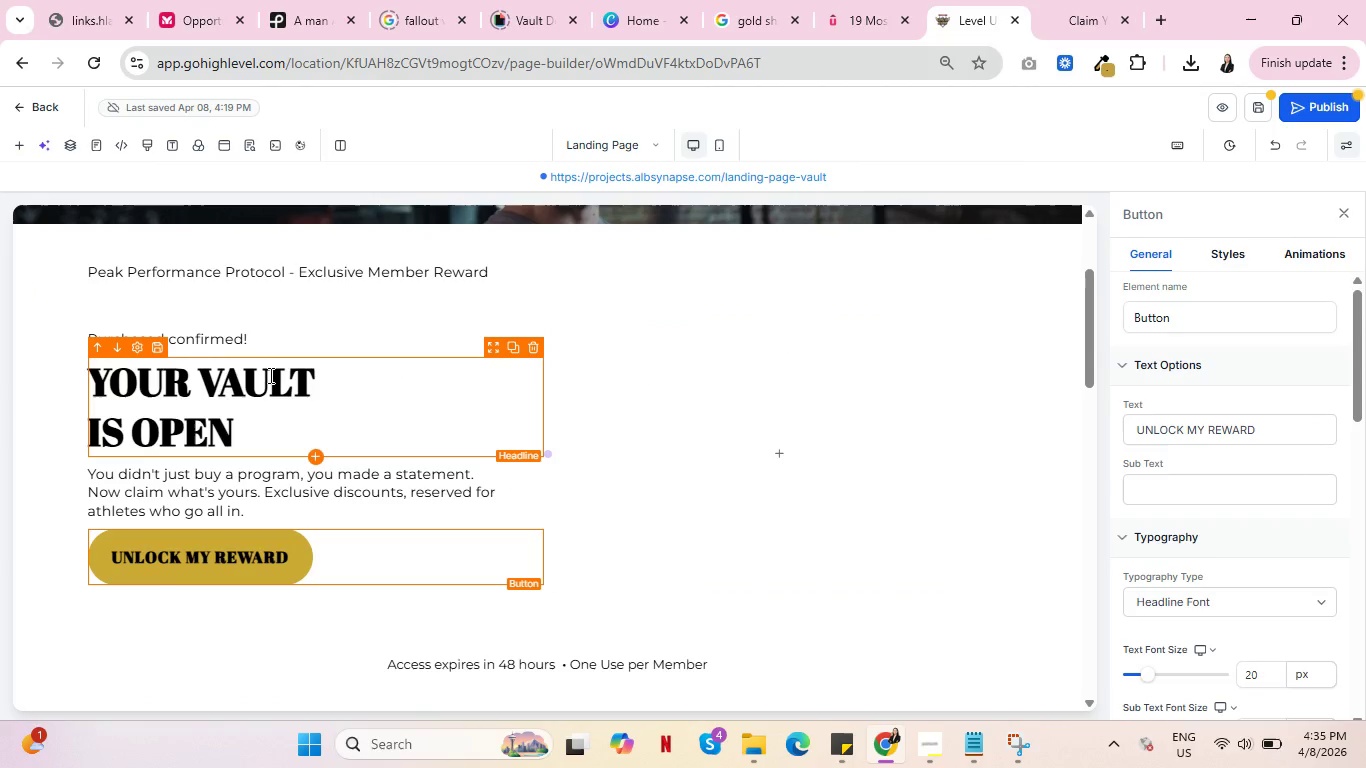 
left_click([323, 525])
 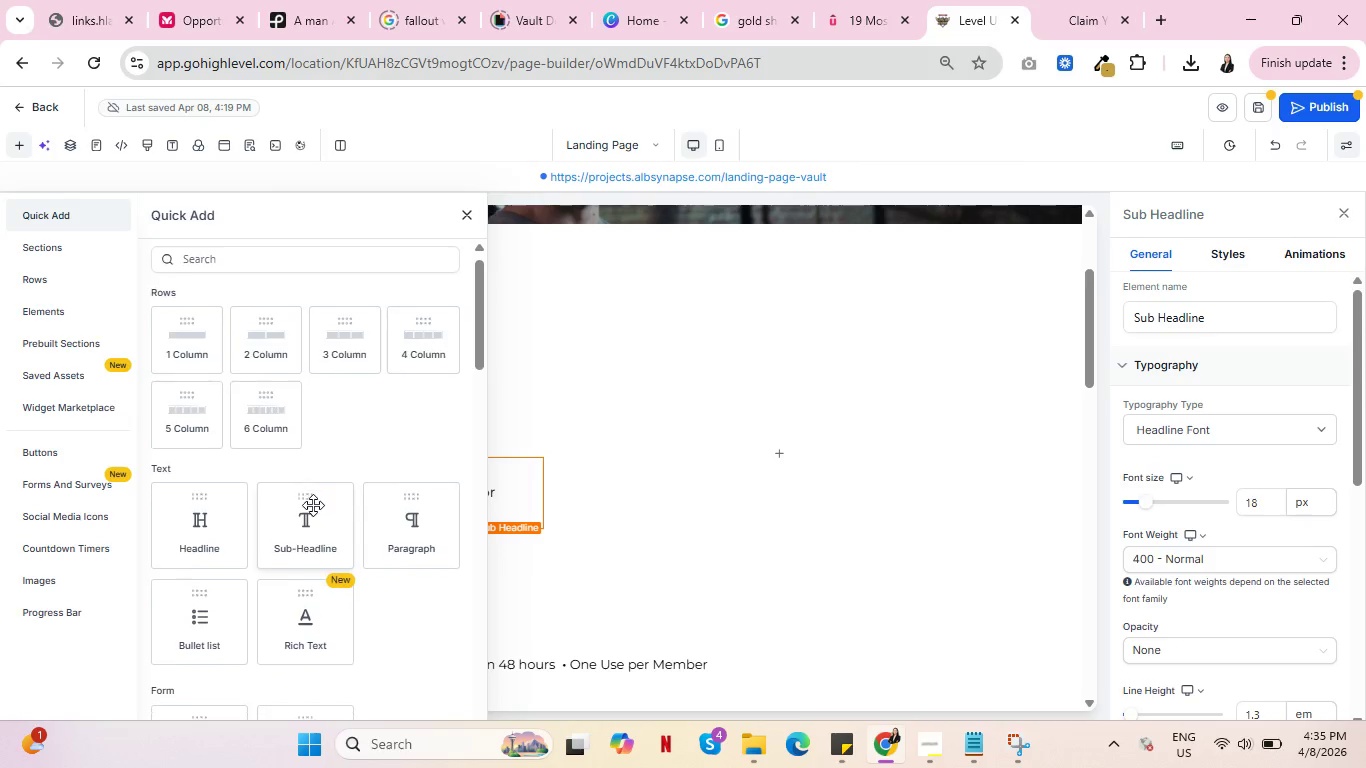 
scroll: coordinate [268, 509], scroll_direction: down, amount: 14.0
 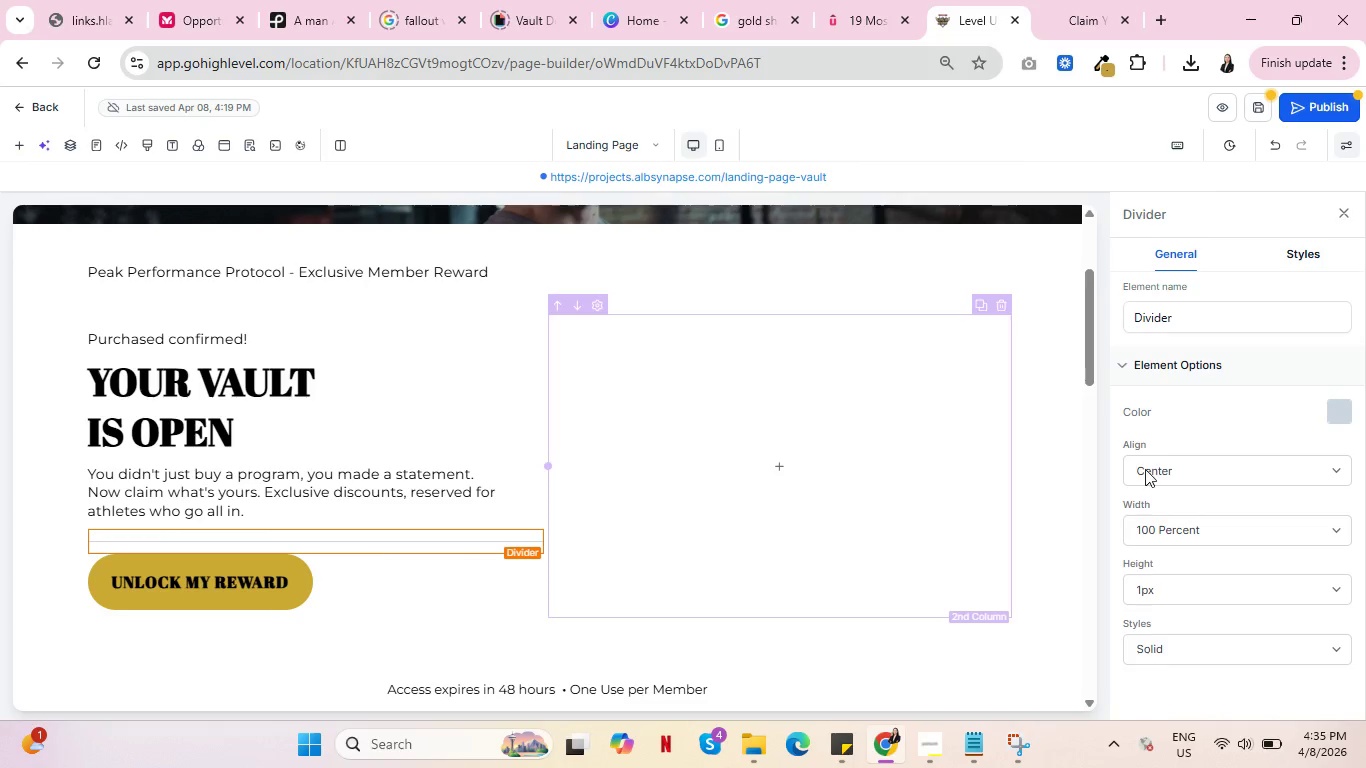 
left_click([1330, 408])
 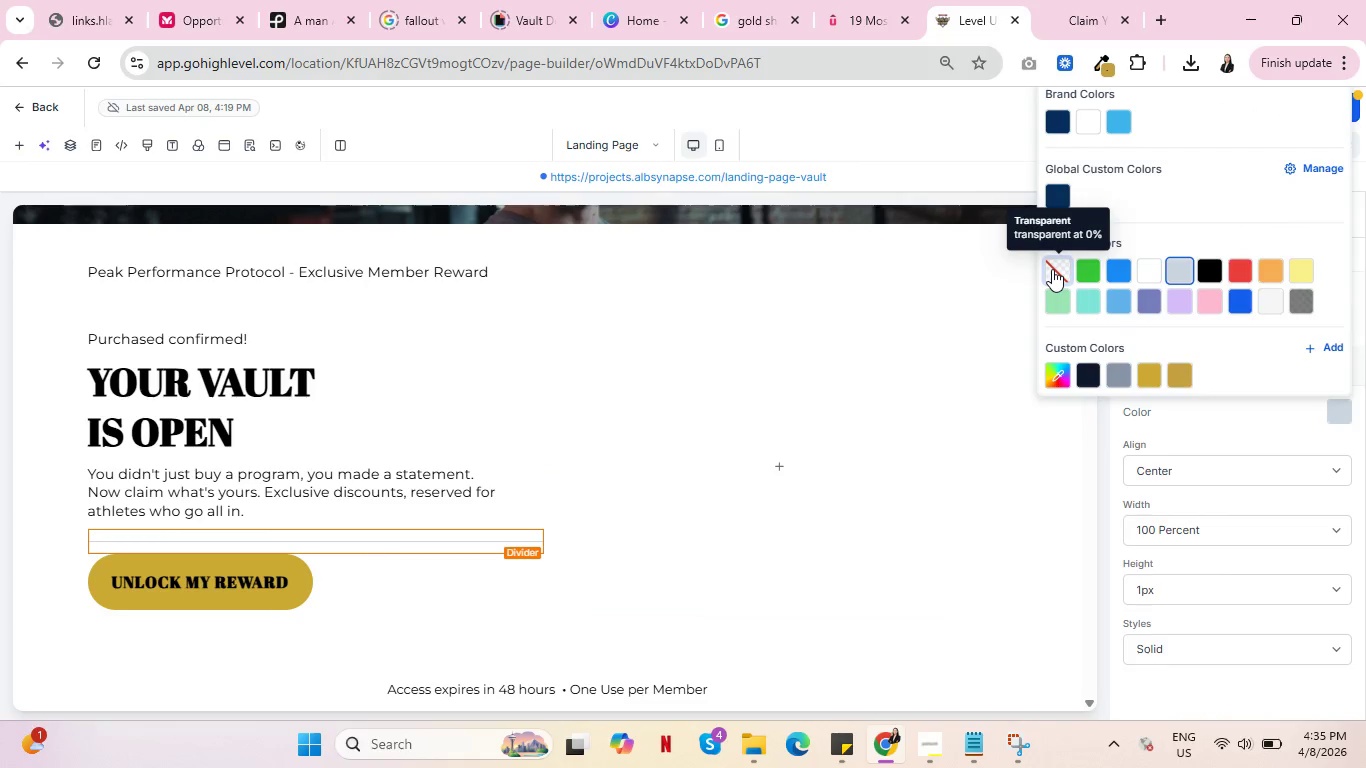 
left_click([1052, 269])
 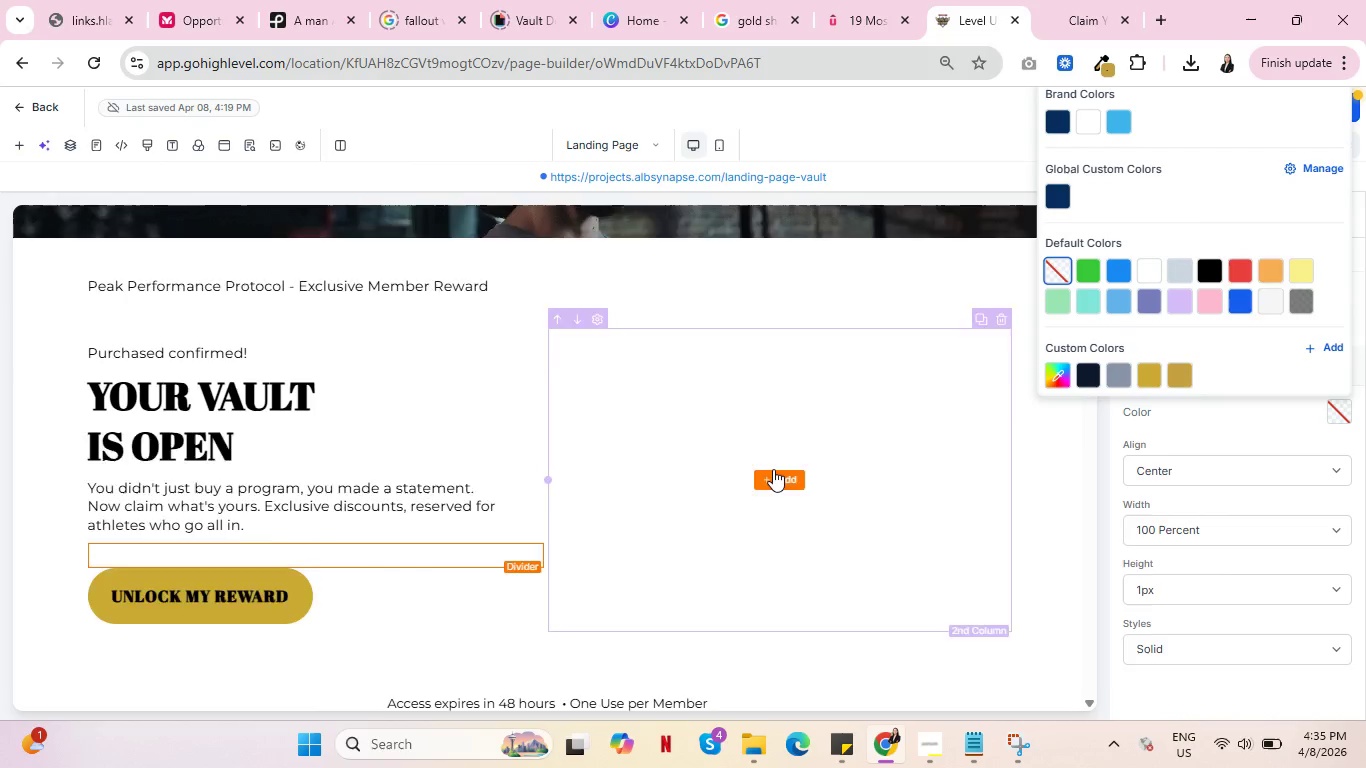 
scroll: coordinate [773, 469], scroll_direction: up, amount: 1.0
 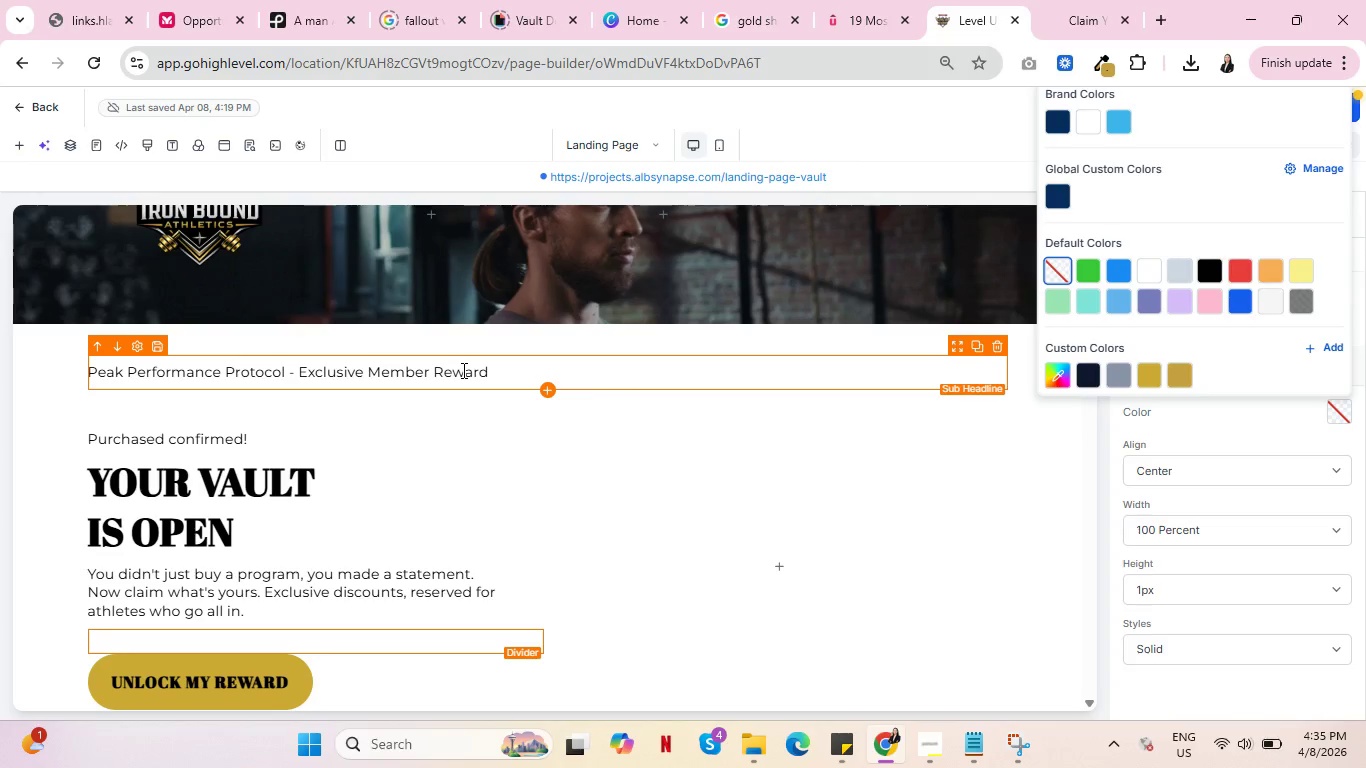 
wait(6.52)
 